 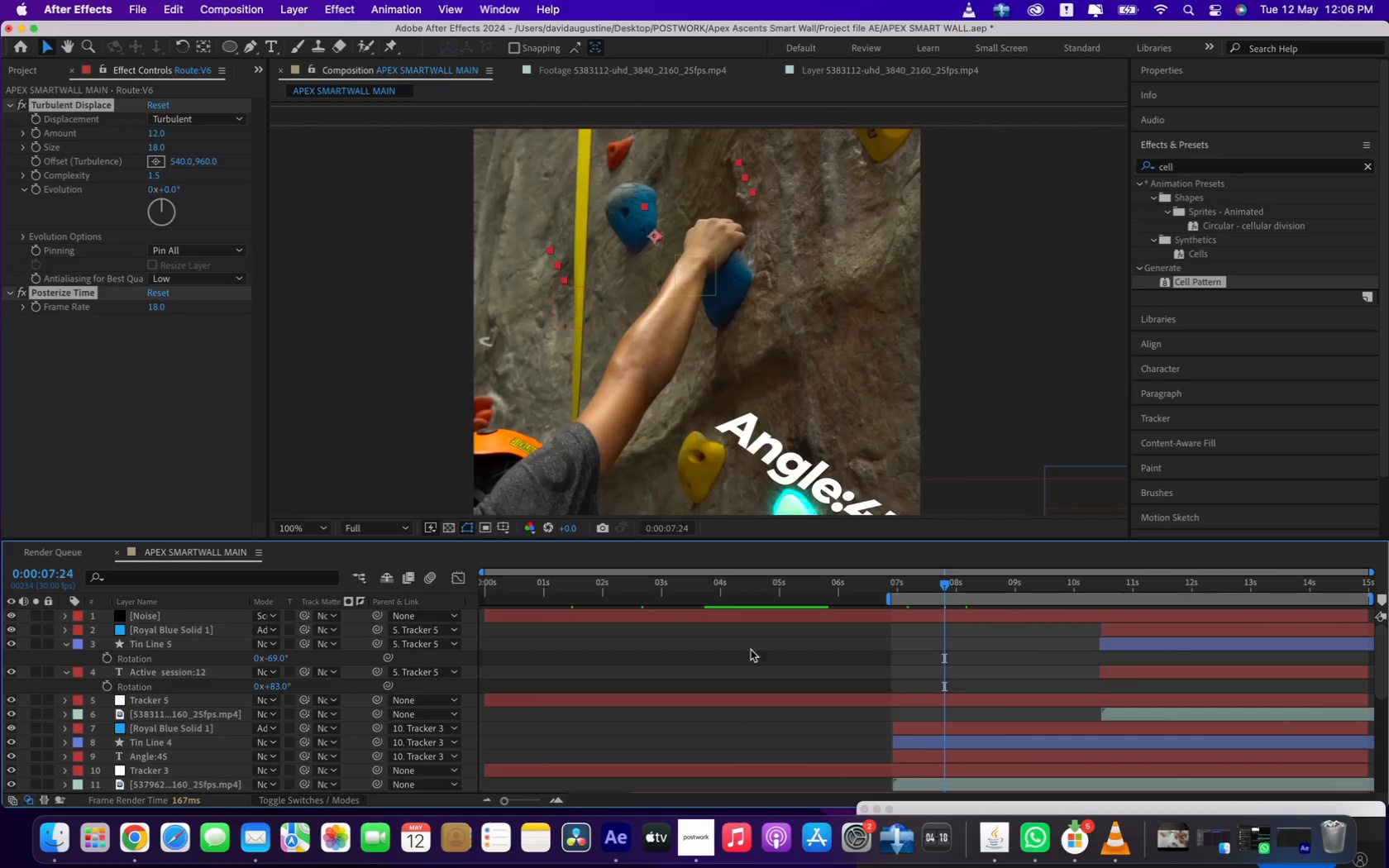 
left_click([186, 669])
 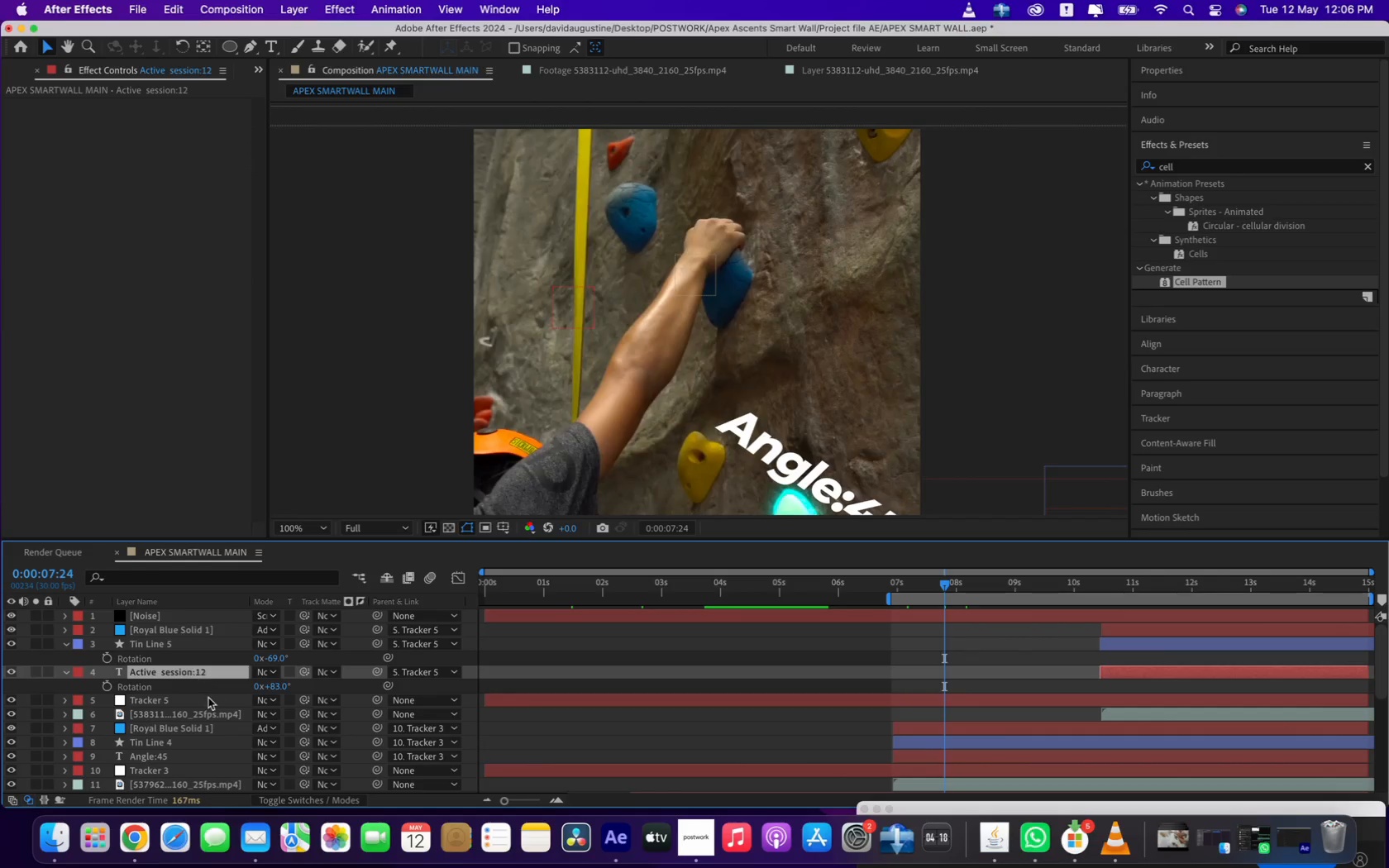 
scroll: coordinate [207, 700], scroll_direction: up, amount: 16.0
 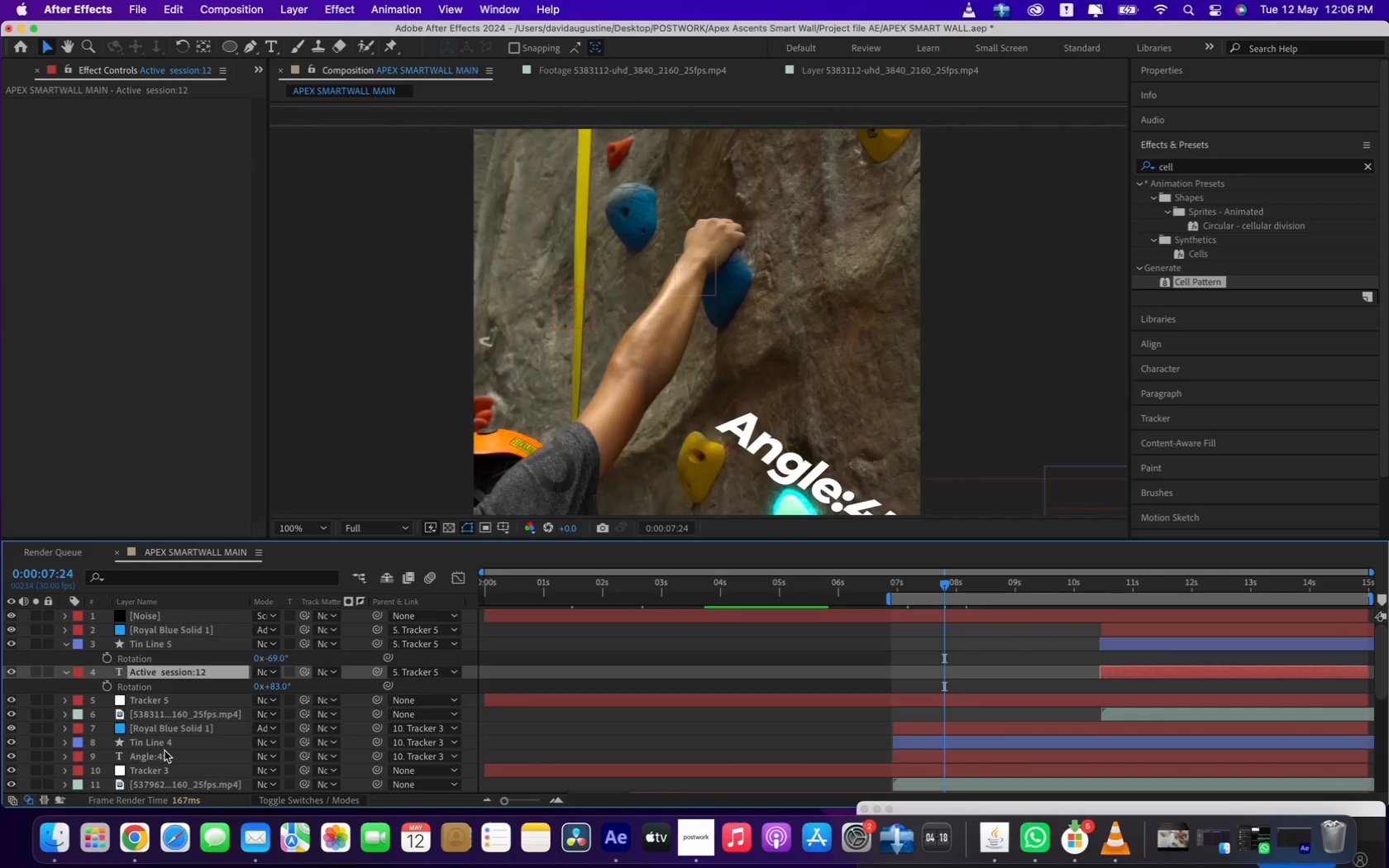 
scroll: coordinate [164, 747], scroll_direction: down, amount: 1.0
 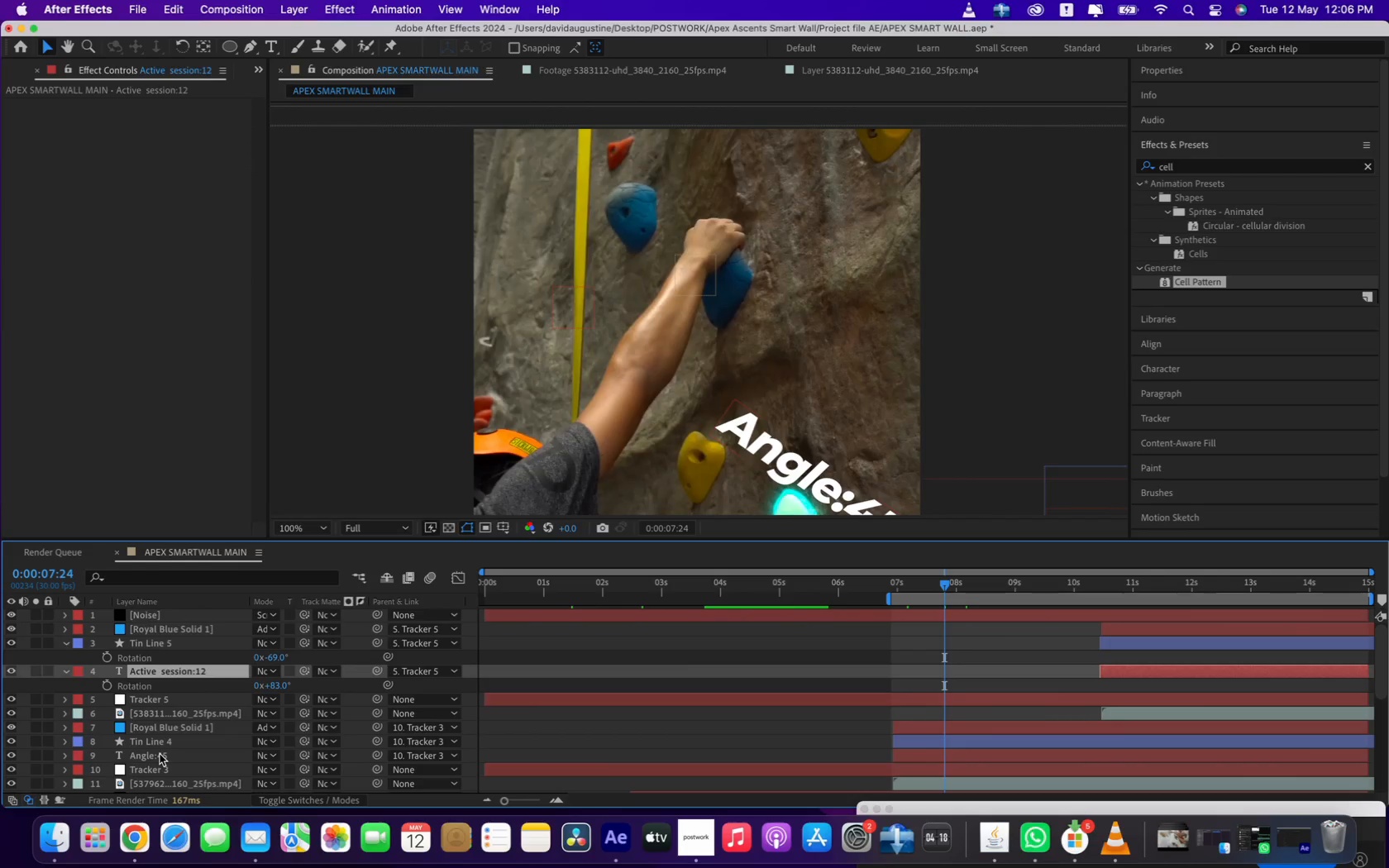 
left_click([160, 754])
 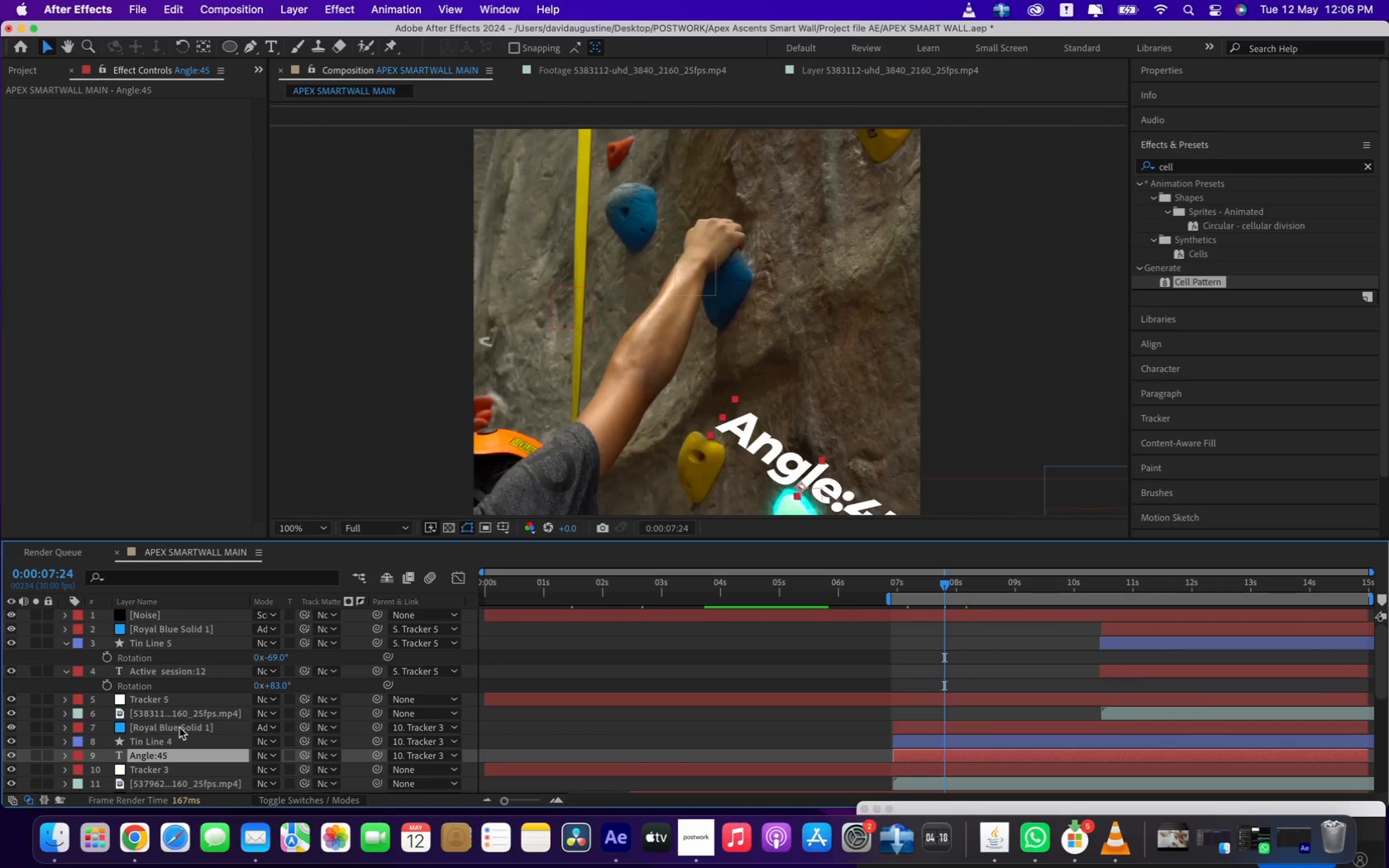 
scroll: coordinate [179, 727], scroll_direction: down, amount: 9.0
 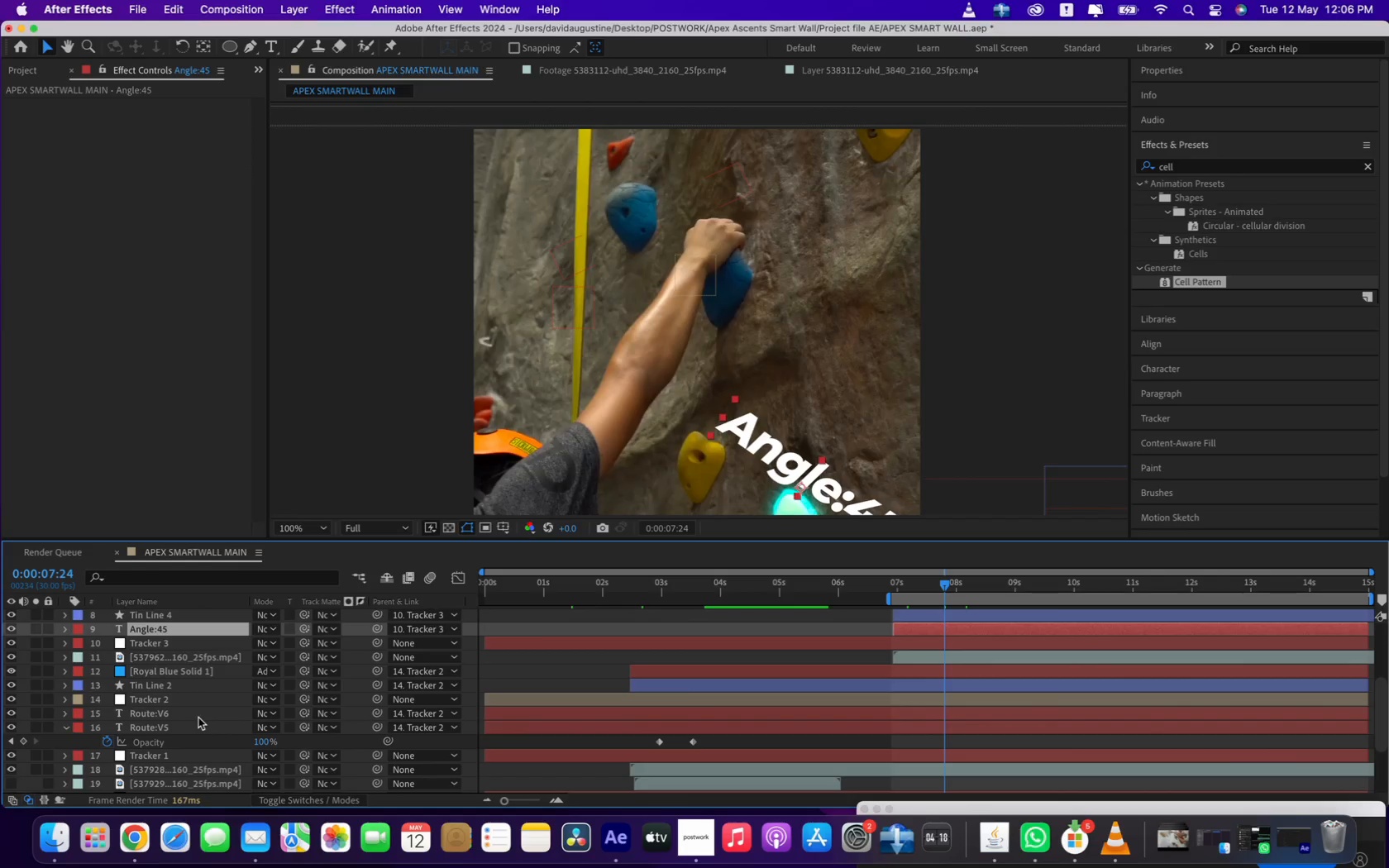 
key(Meta+D)
 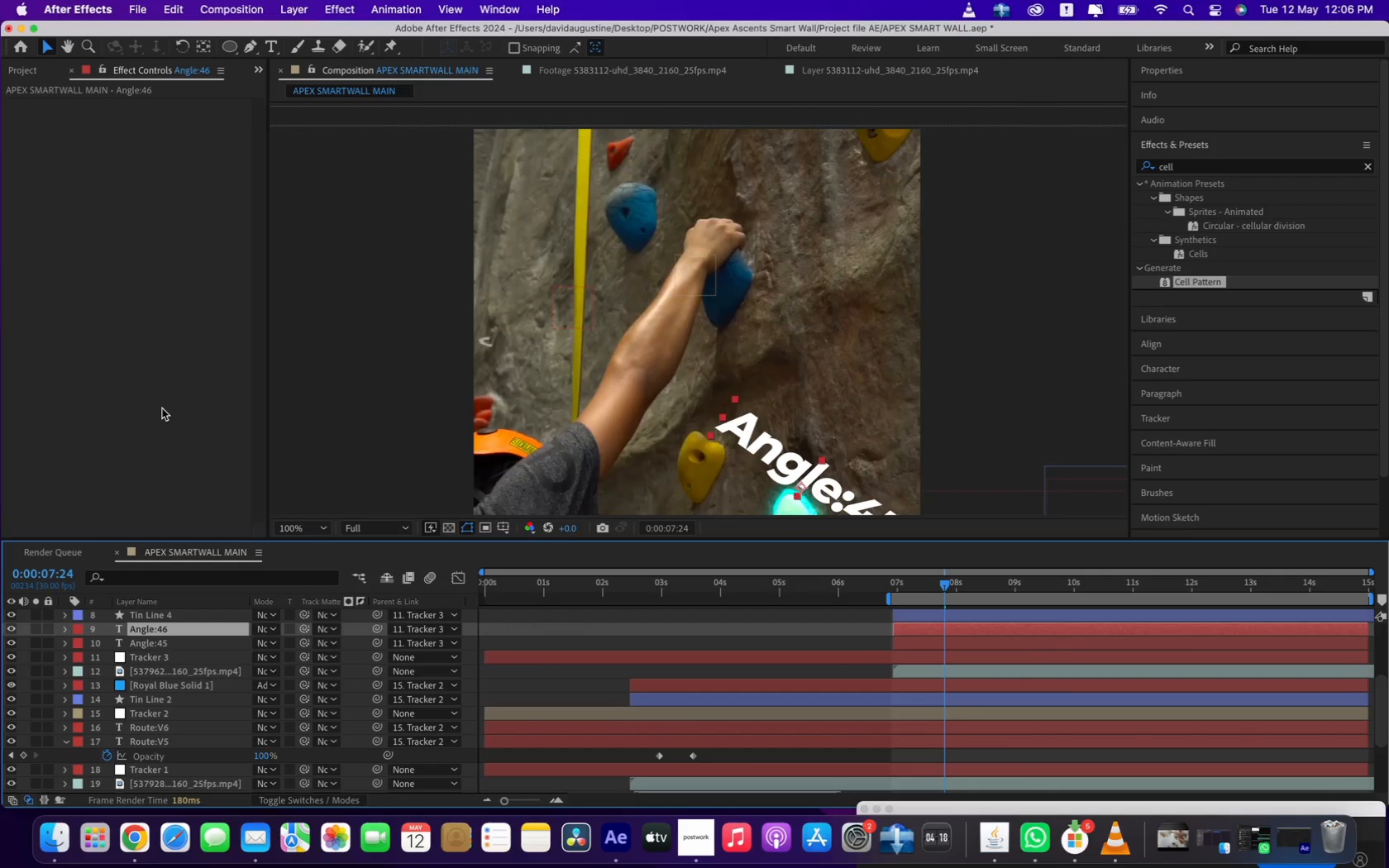 
wait(7.89)
 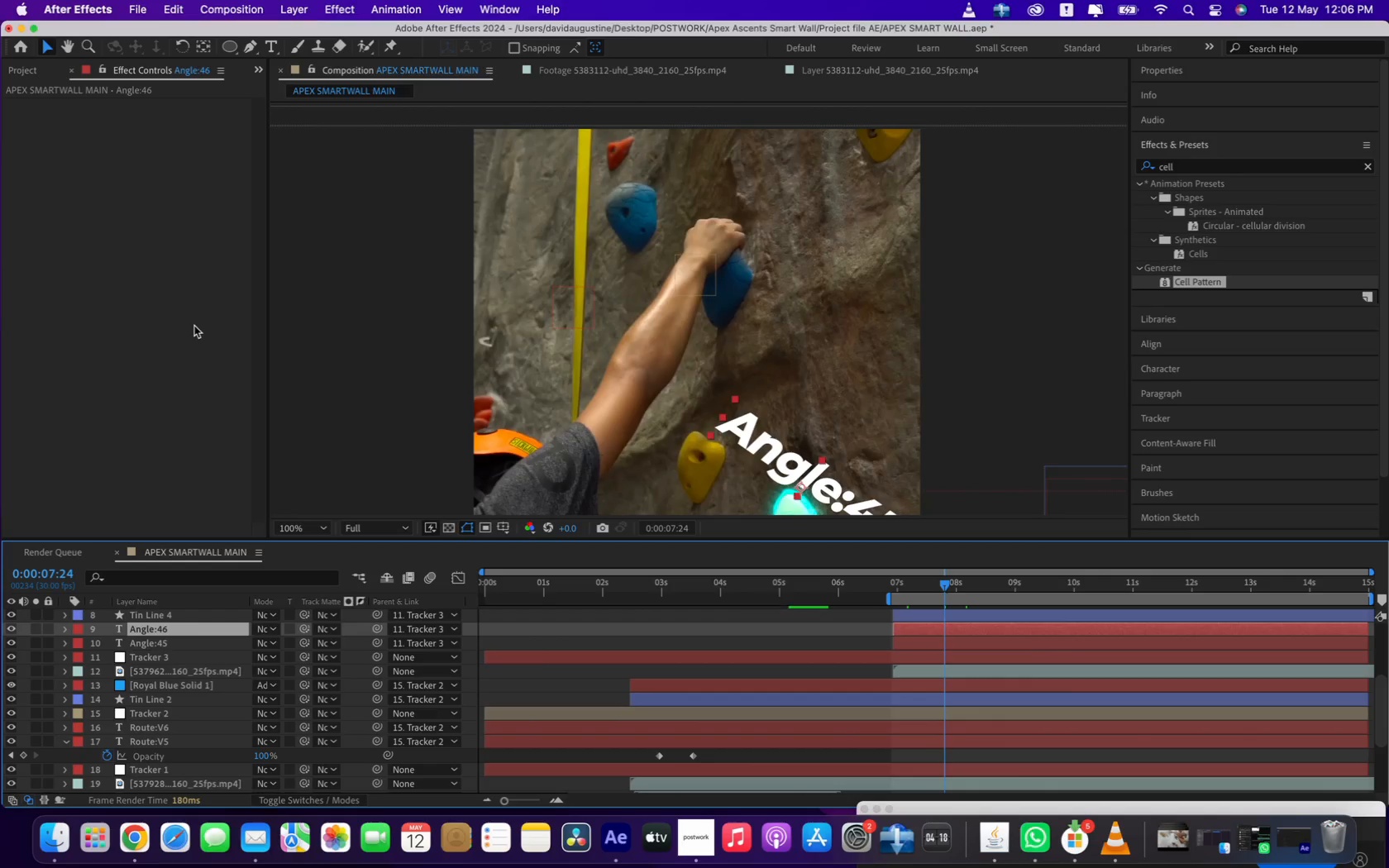 
key(Meta+V)
 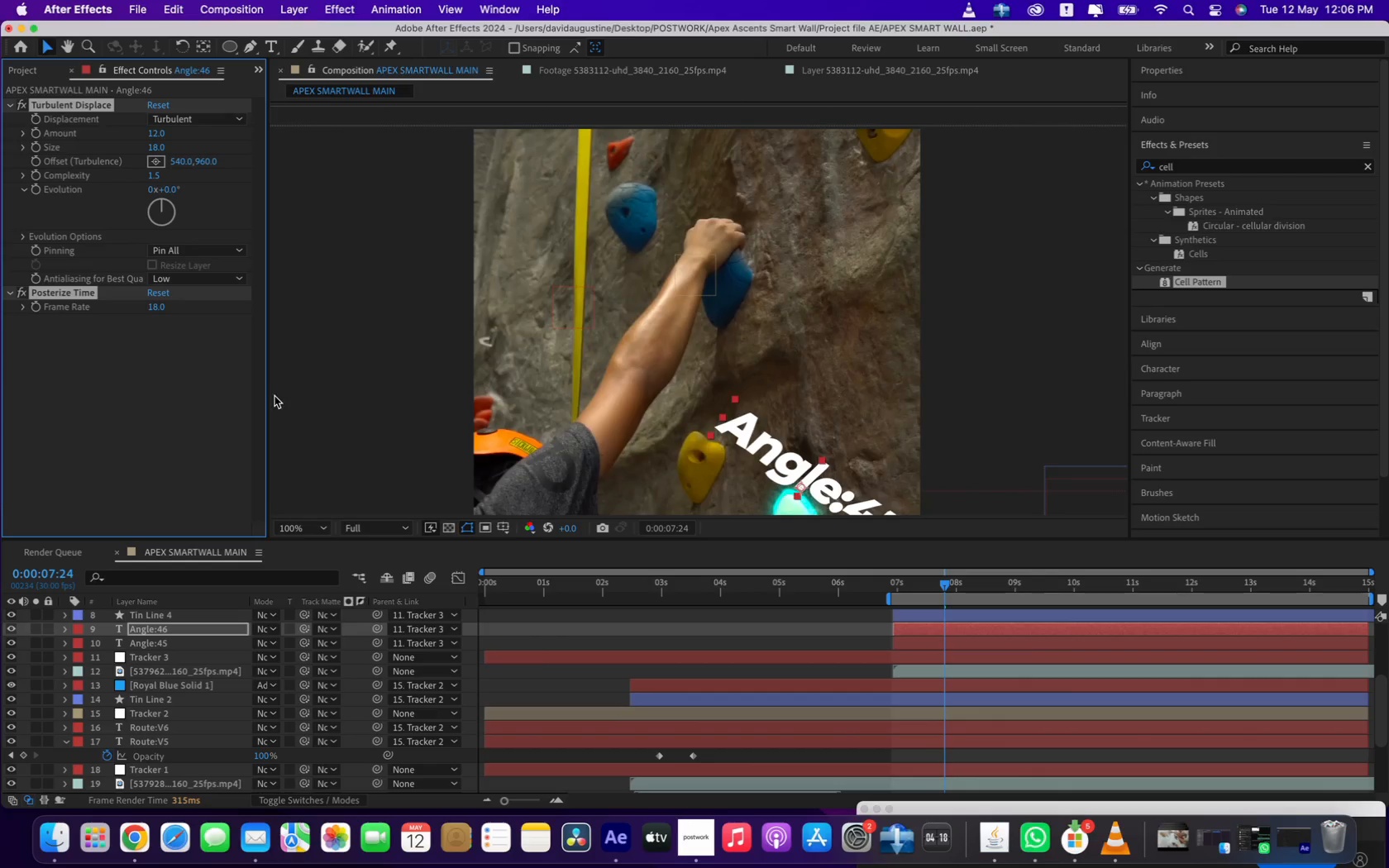 
wait(10.71)
 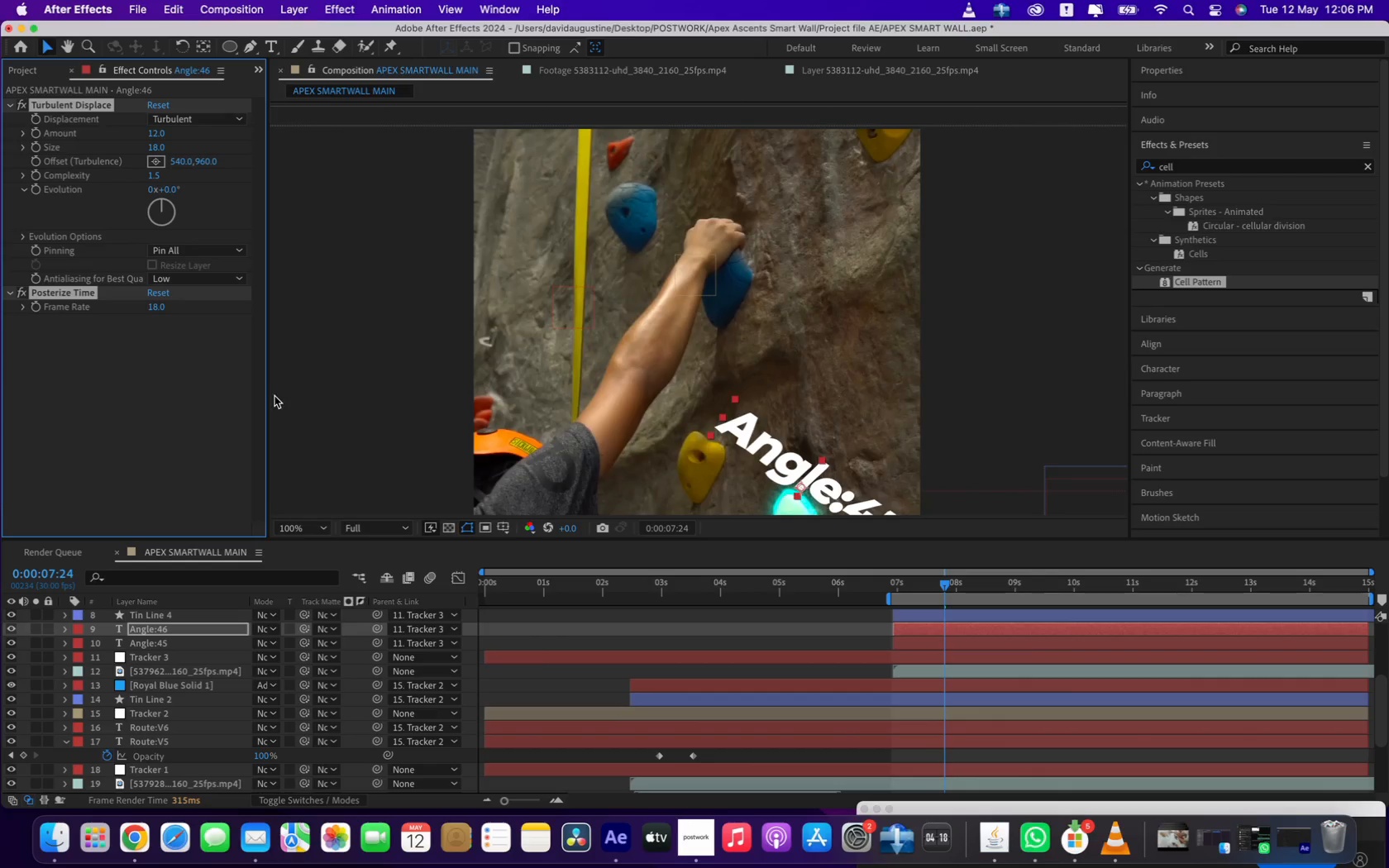 
left_click([165, 627])
 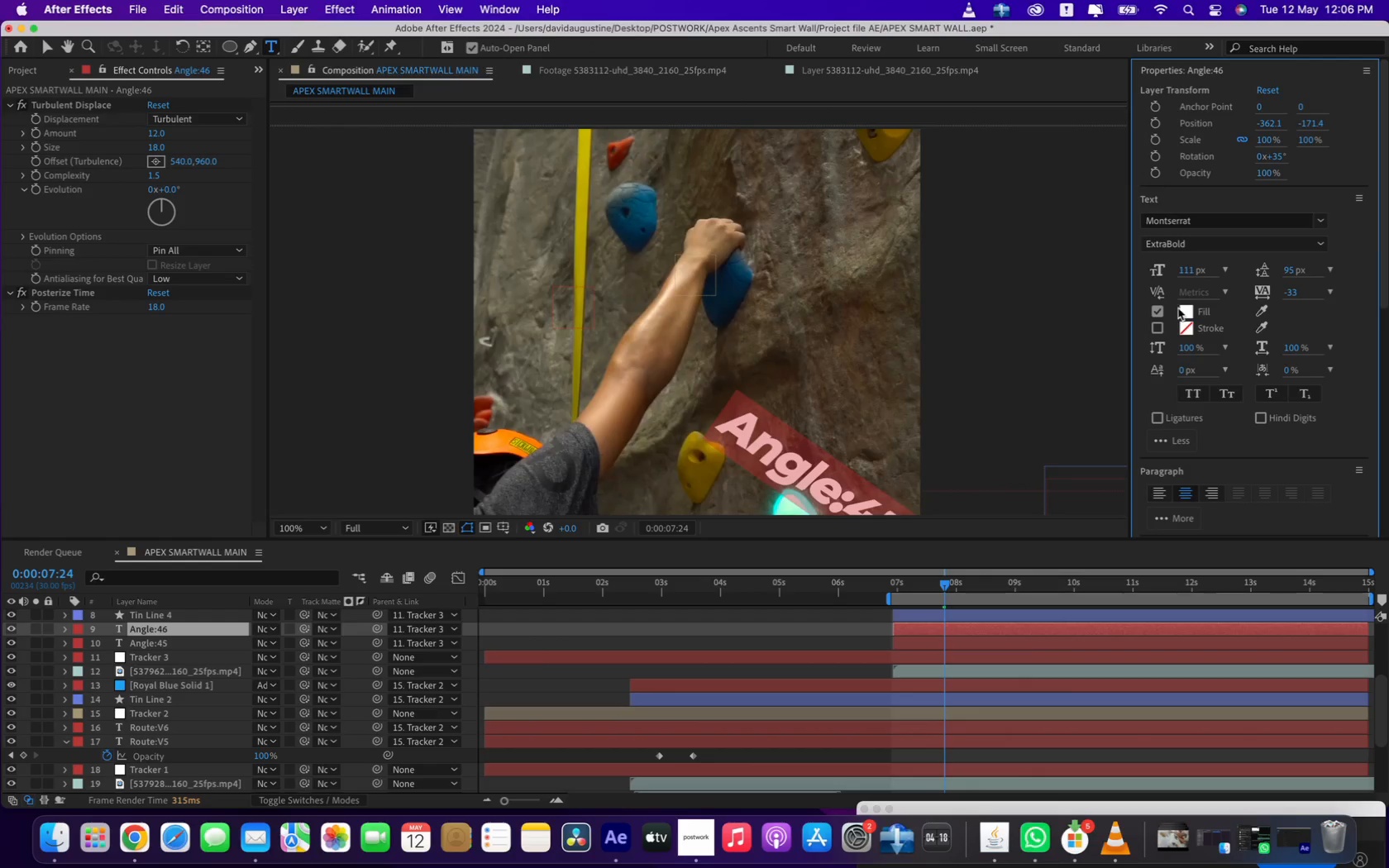 
left_click([1185, 310])
 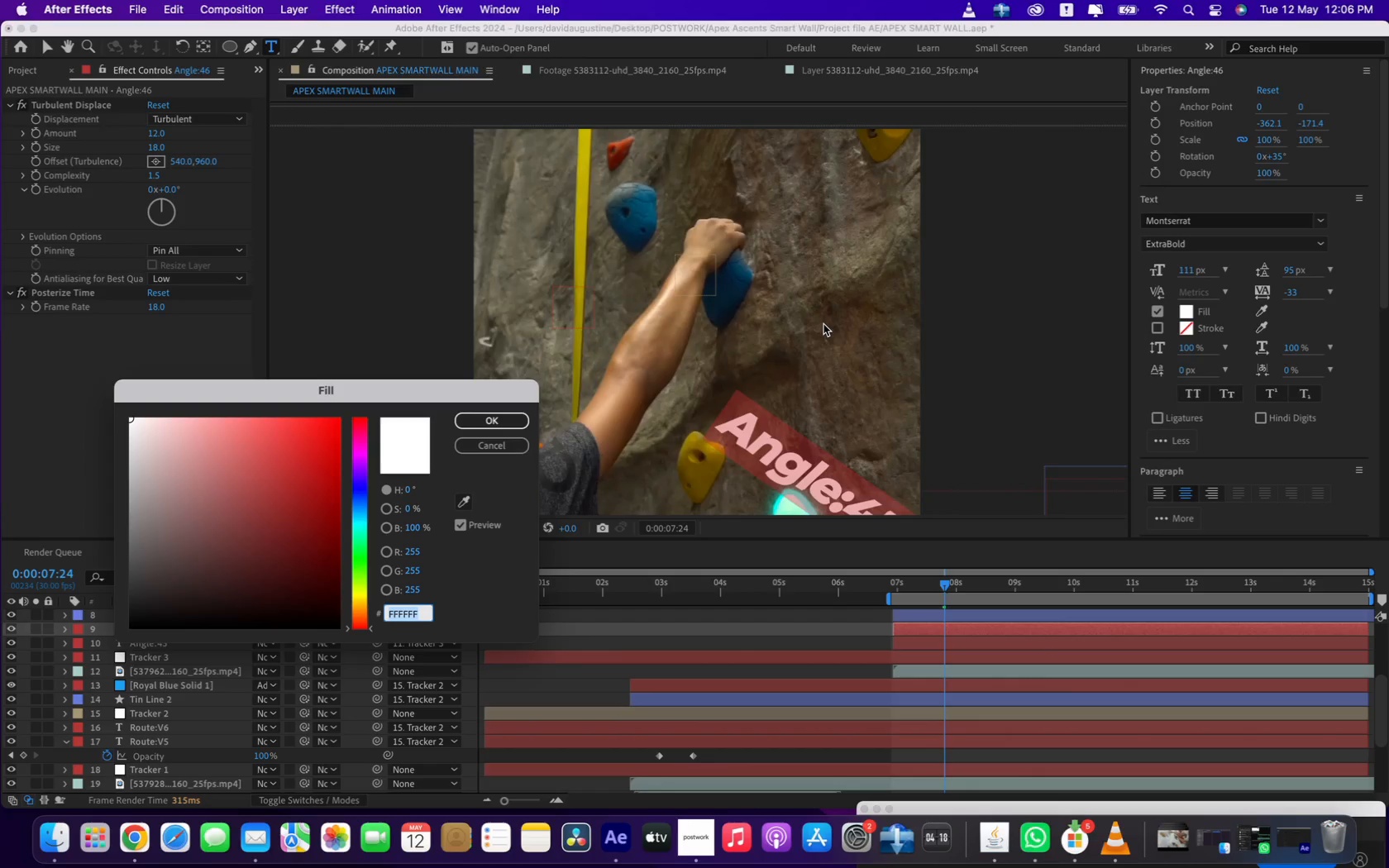 
type(00fff)
 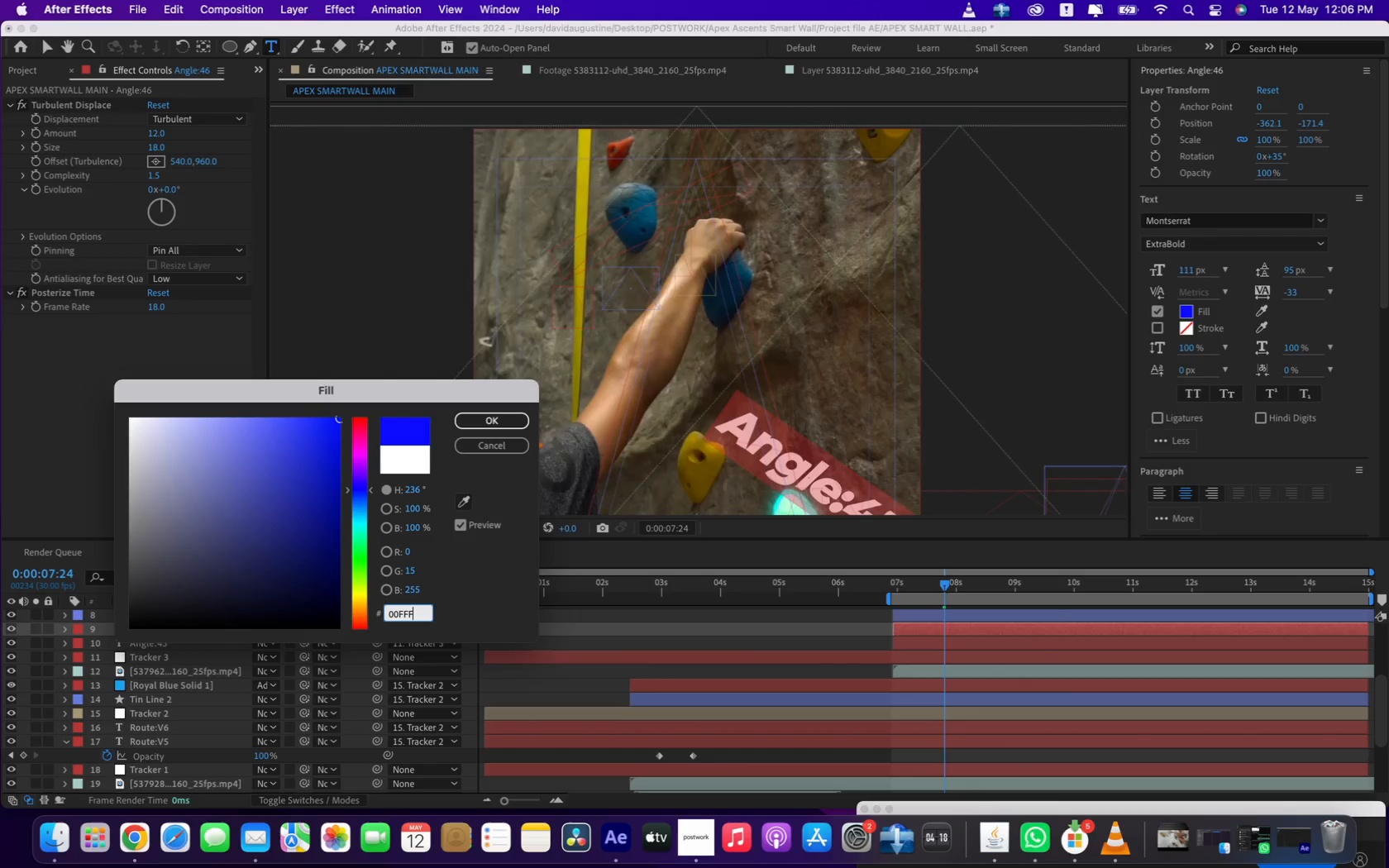 
key(F)
 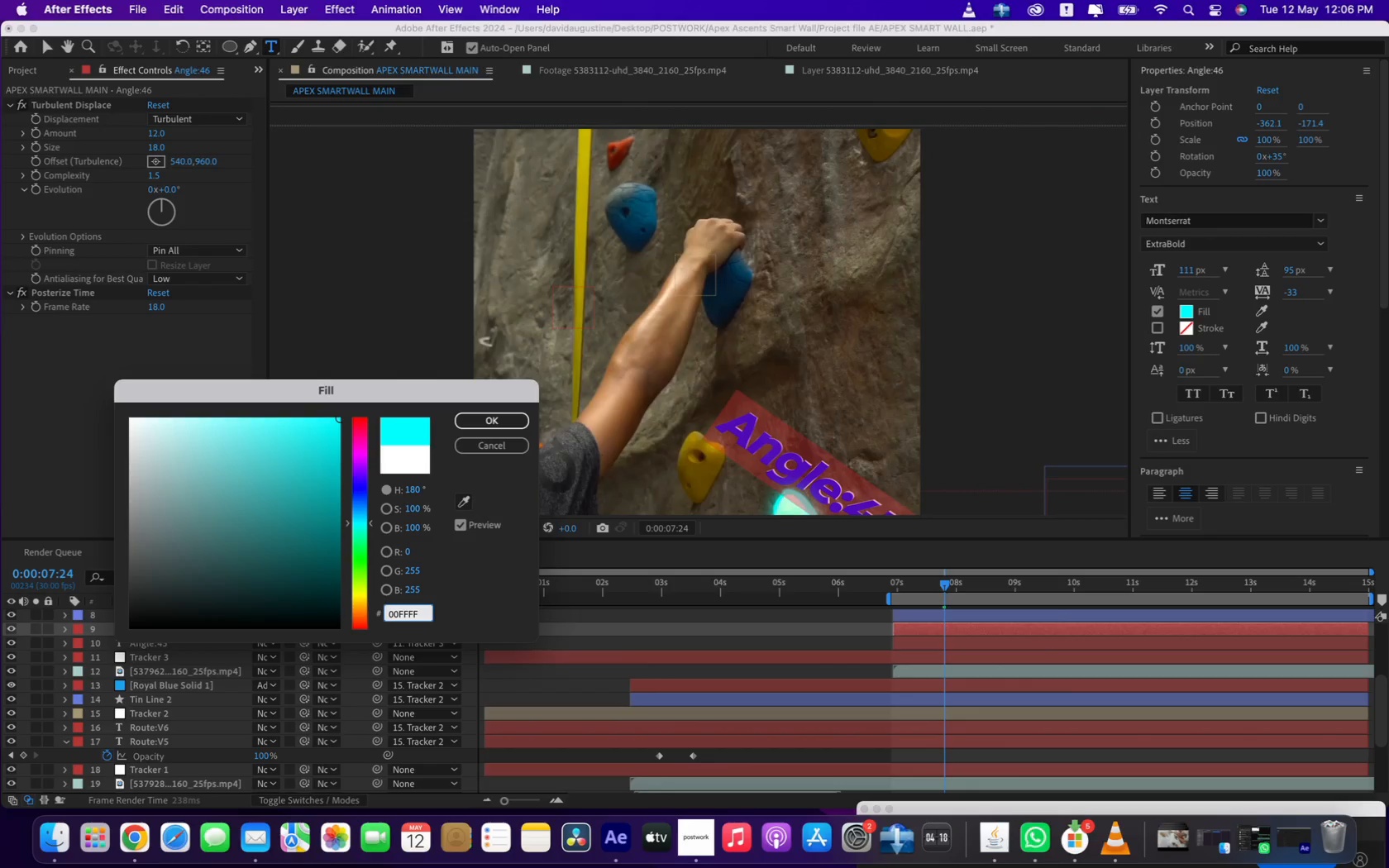 
key(Enter)
 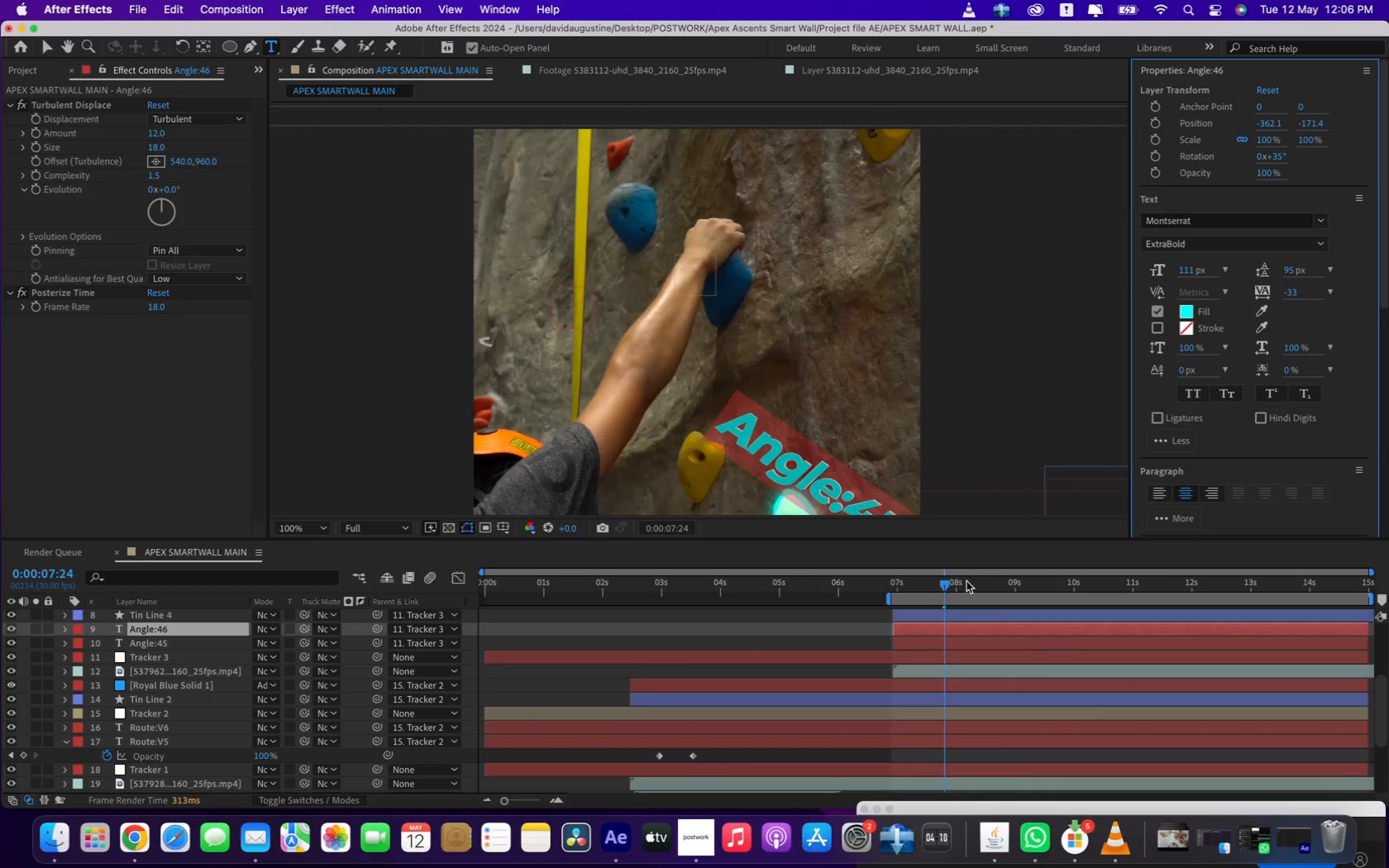 
left_click([971, 588])
 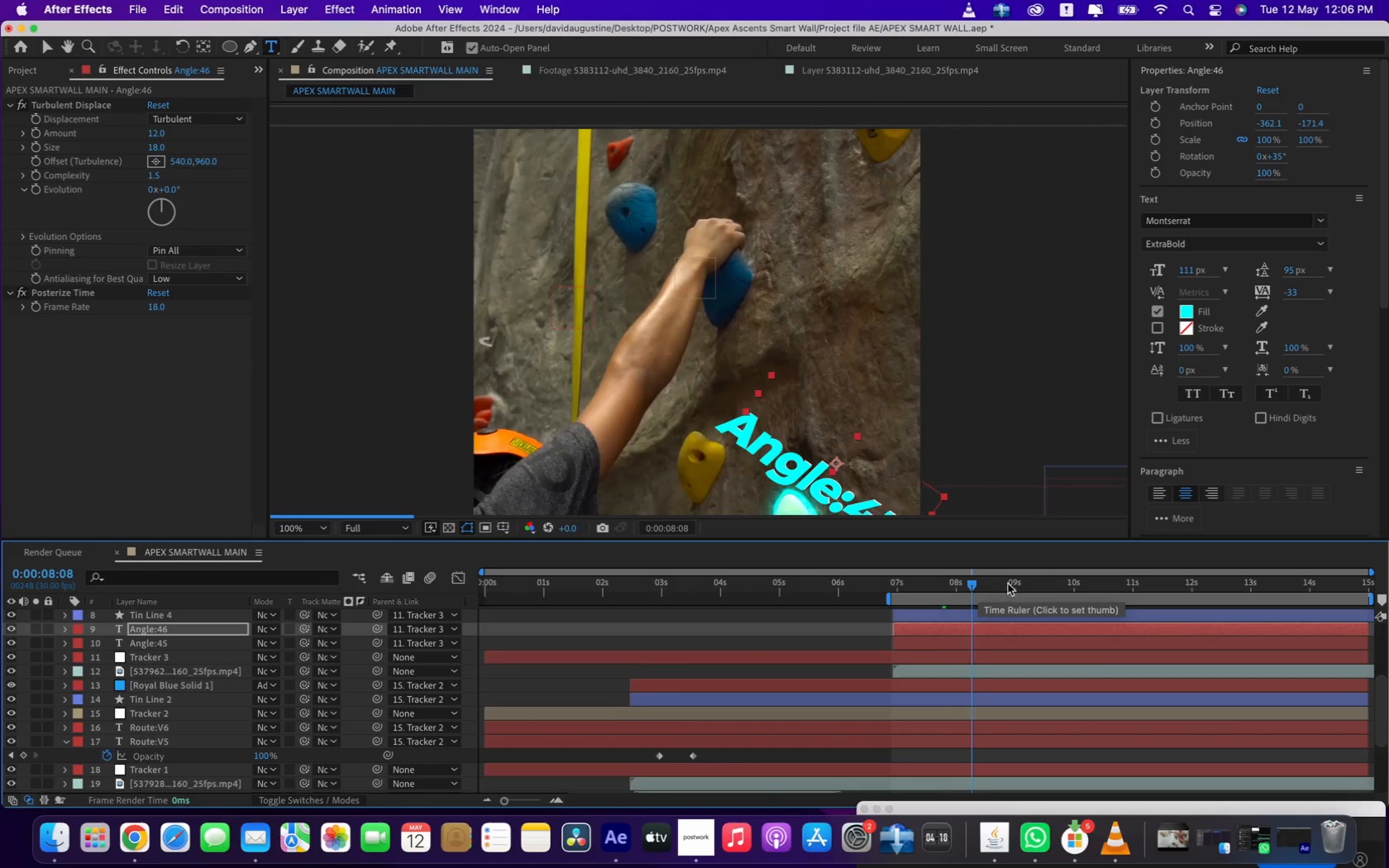 
left_click([1020, 584])
 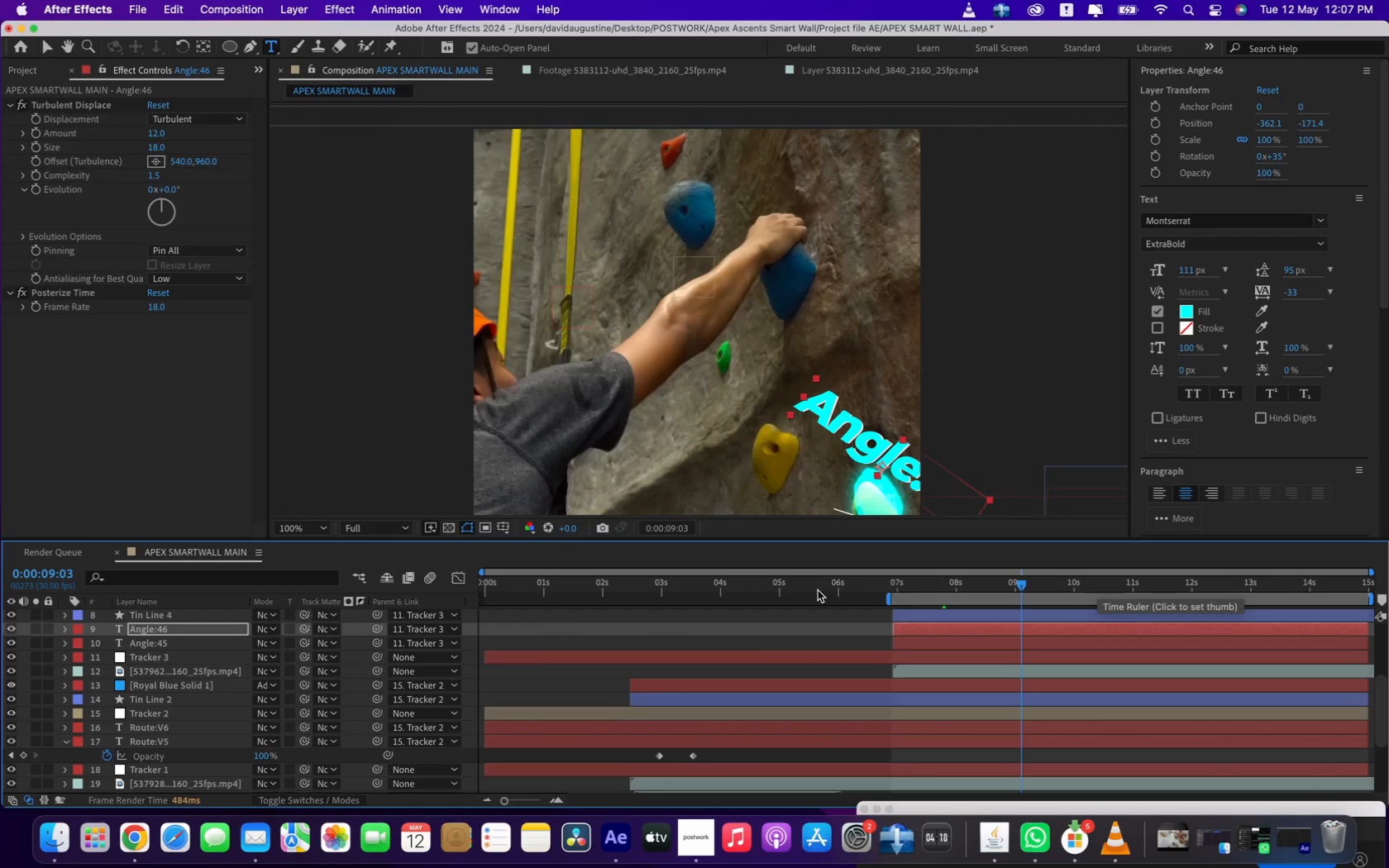 
left_click([749, 589])
 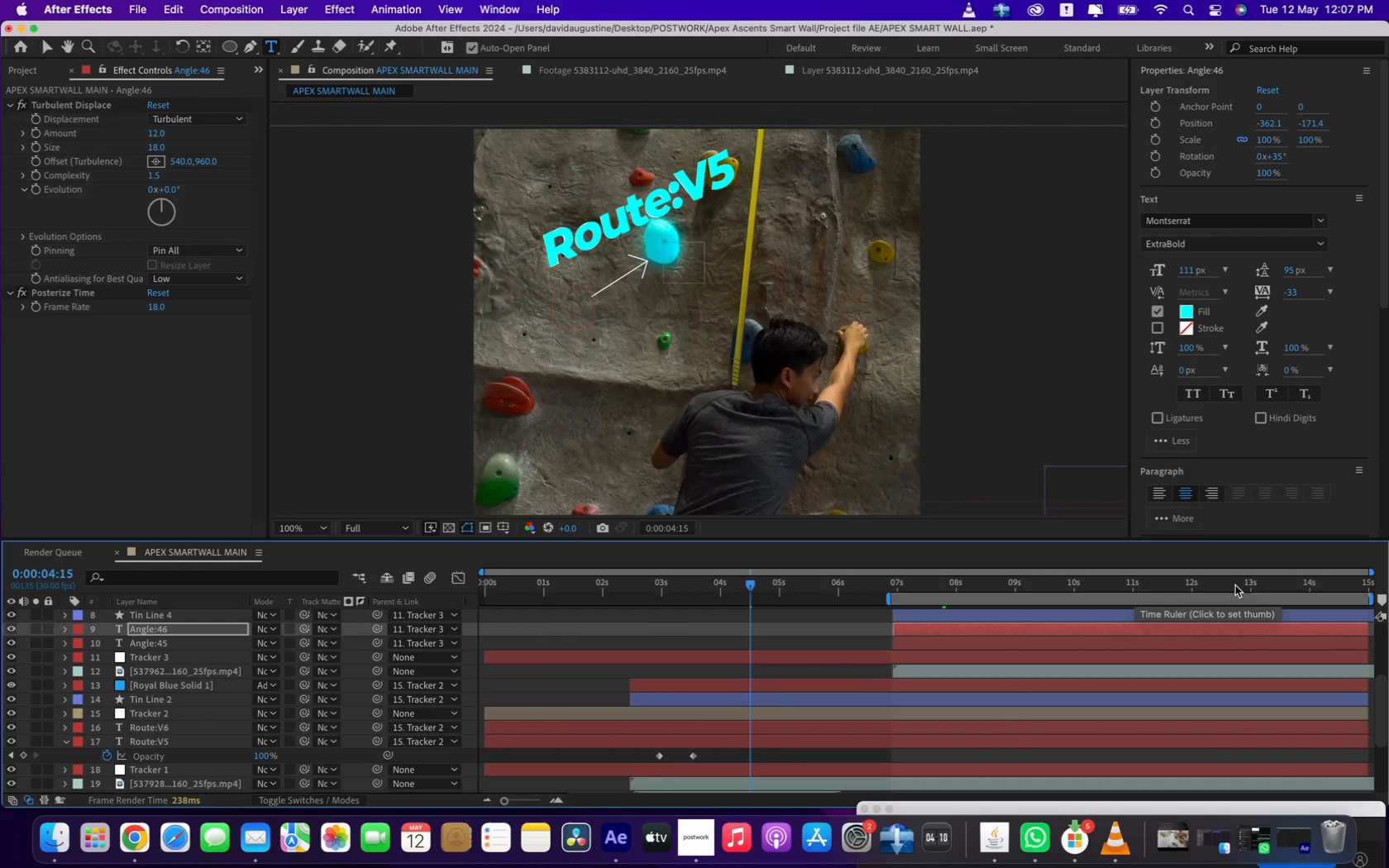 
left_click([1259, 582])
 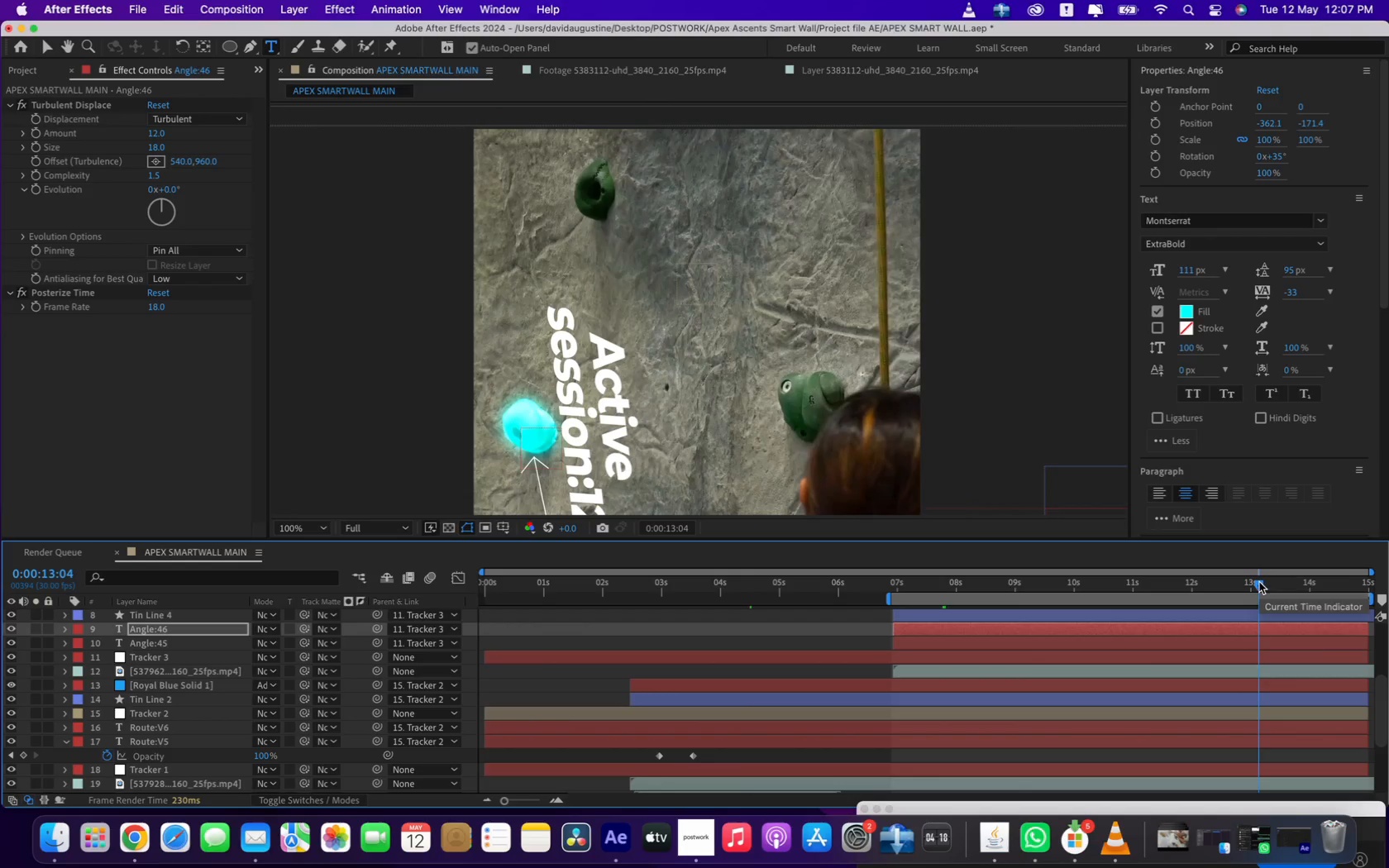 
scroll: coordinate [1182, 684], scroll_direction: down, amount: 12.0
 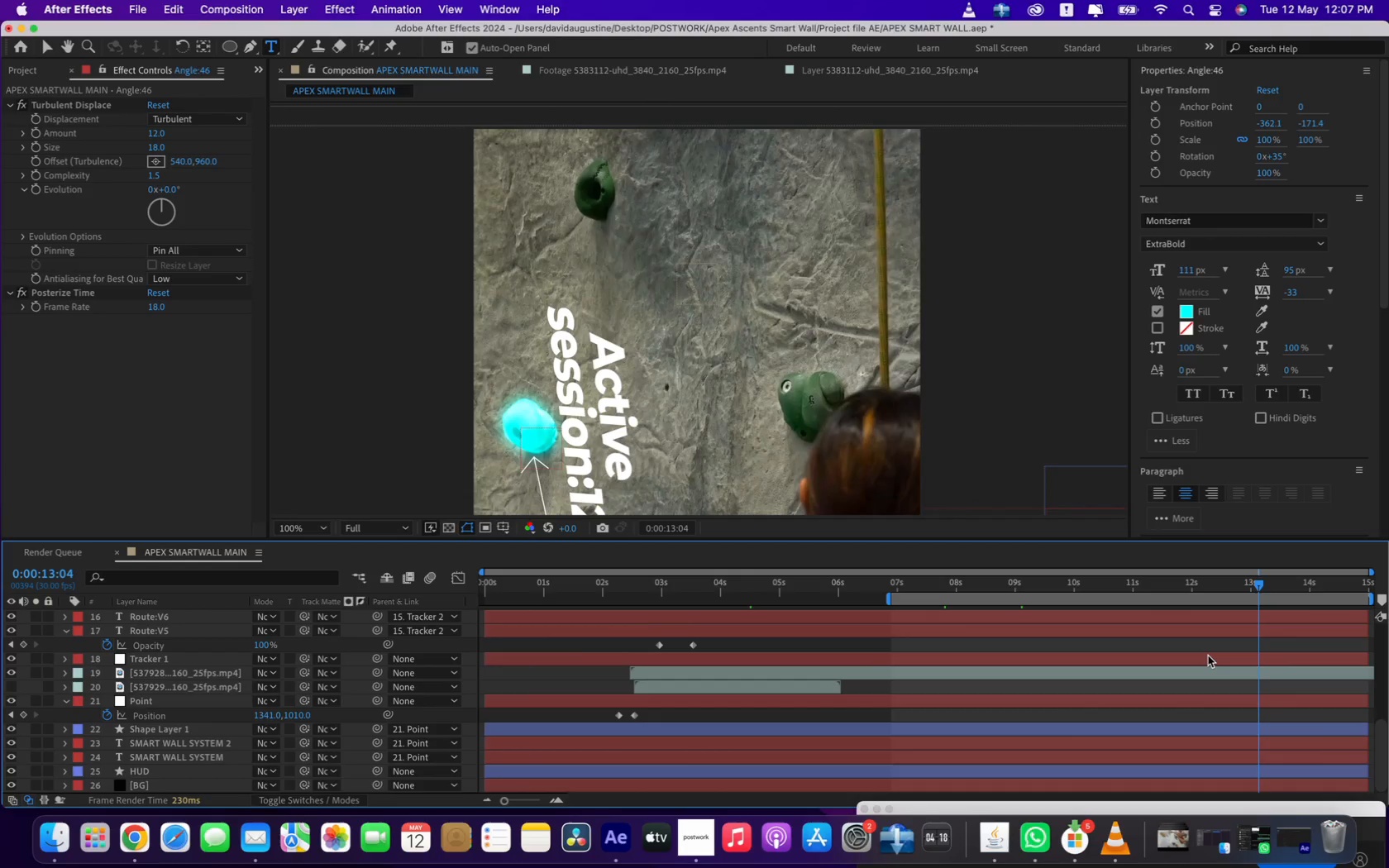 
scroll: coordinate [1208, 656], scroll_direction: up, amount: 46.0
 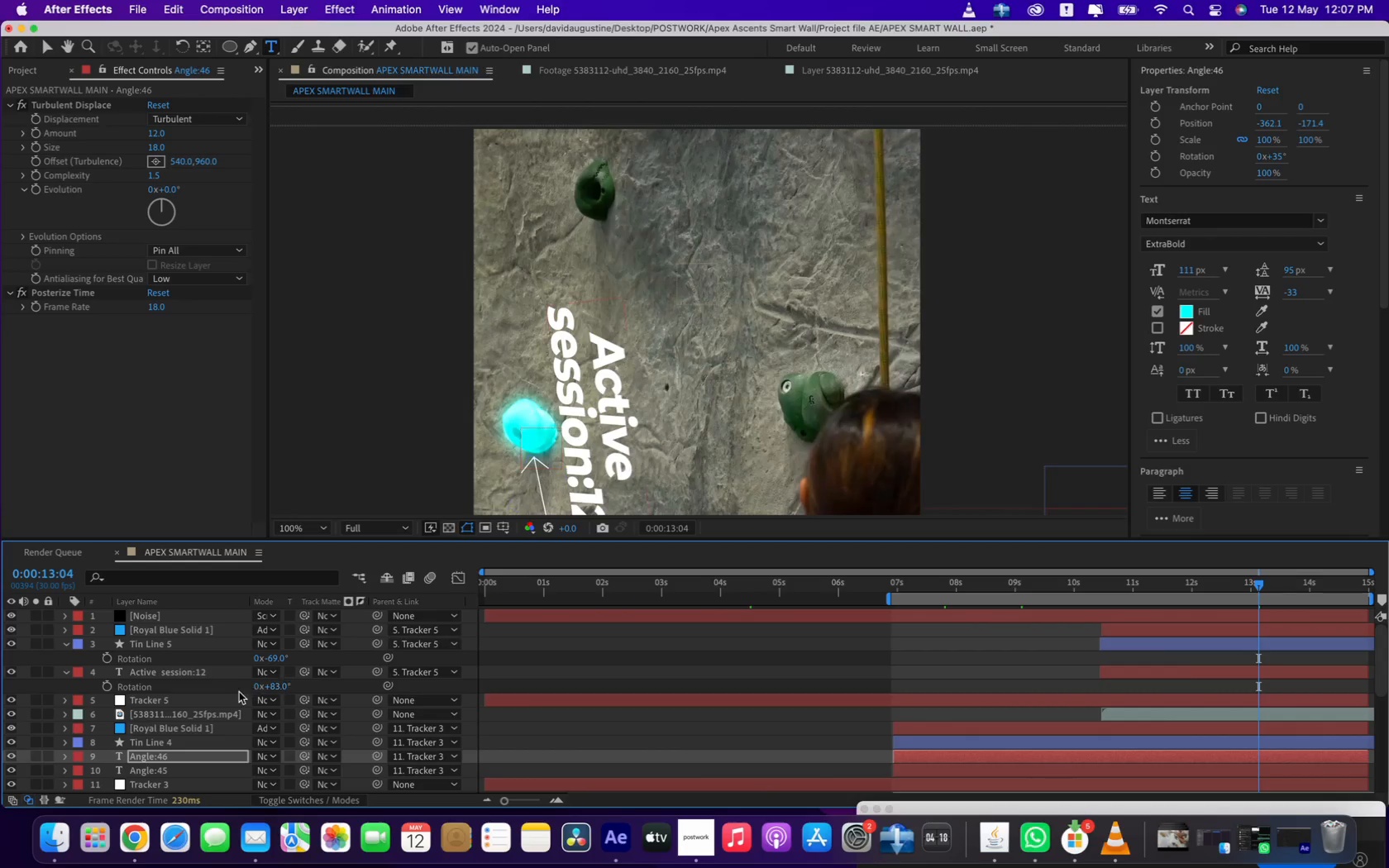 
left_click([209, 674])
 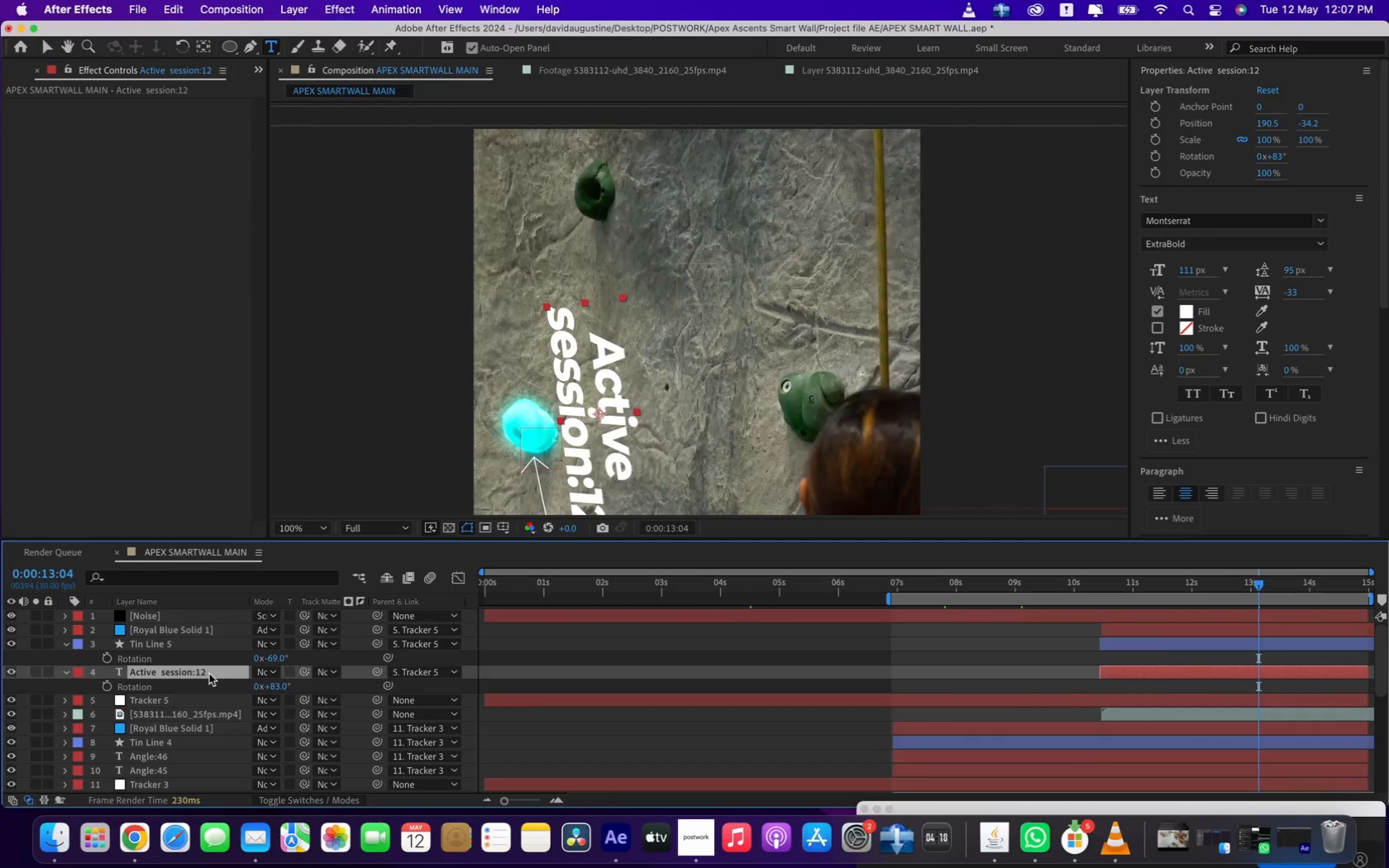 
key(Meta+D)
 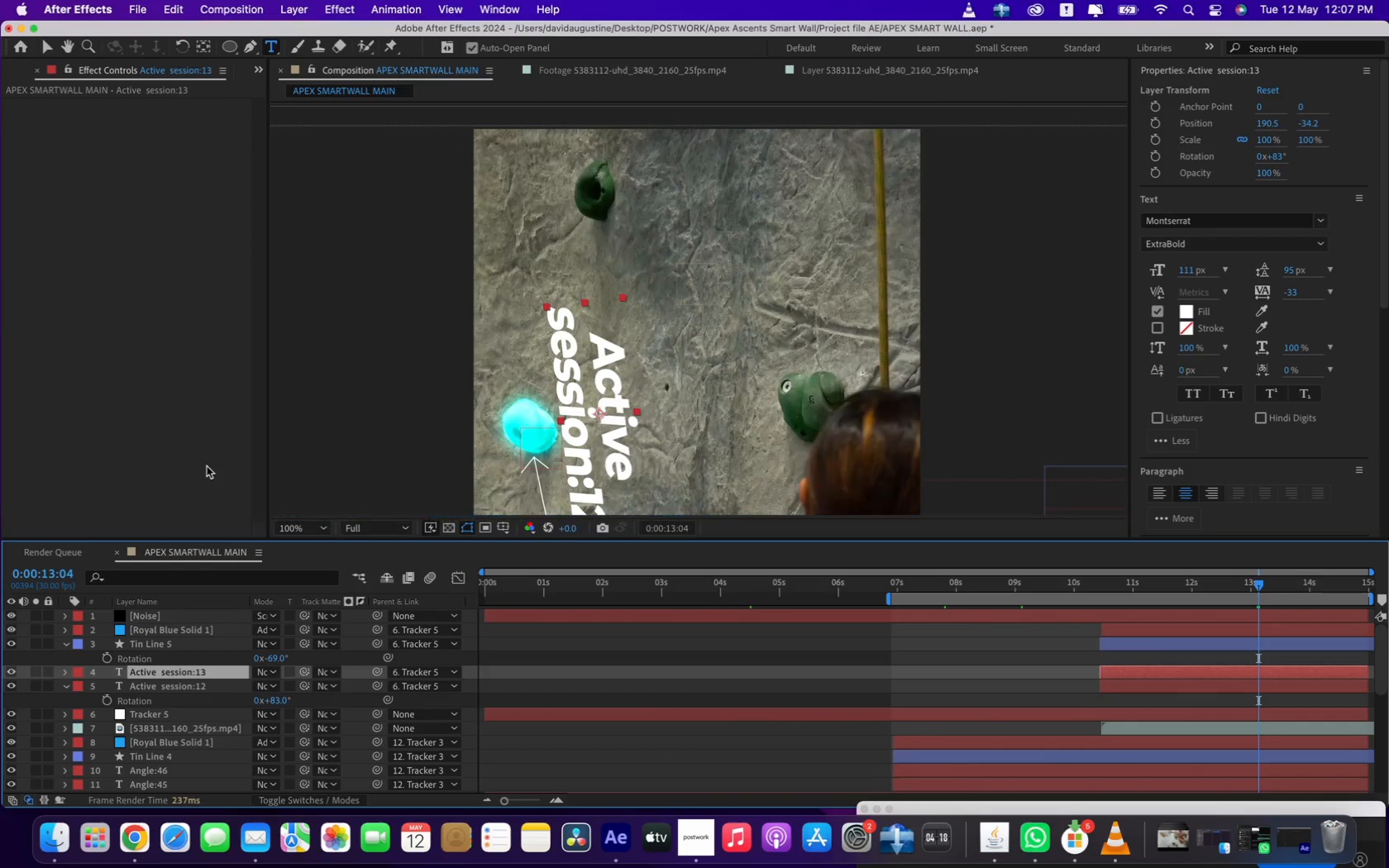 
wait(5.48)
 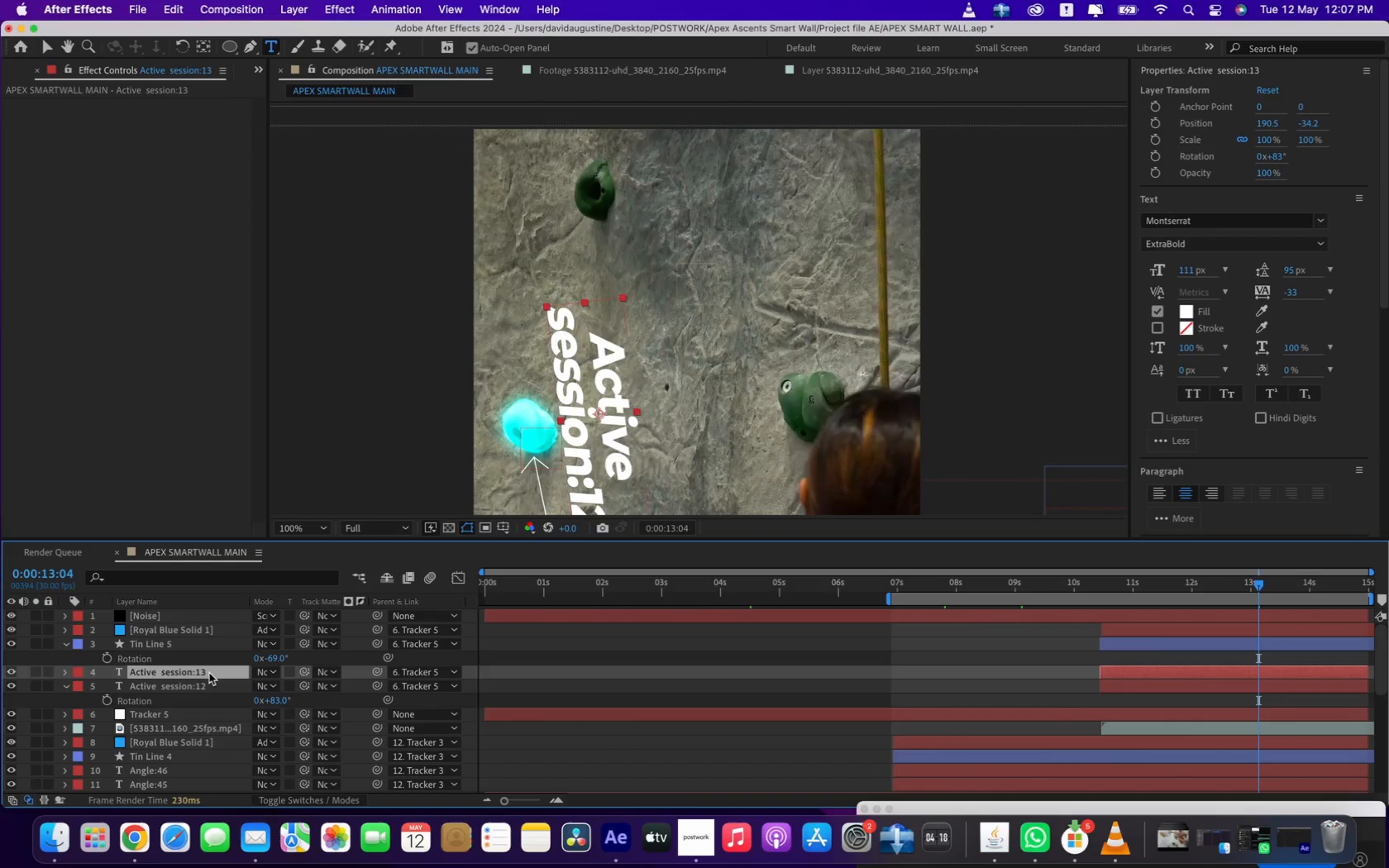 
key(Meta+V)
 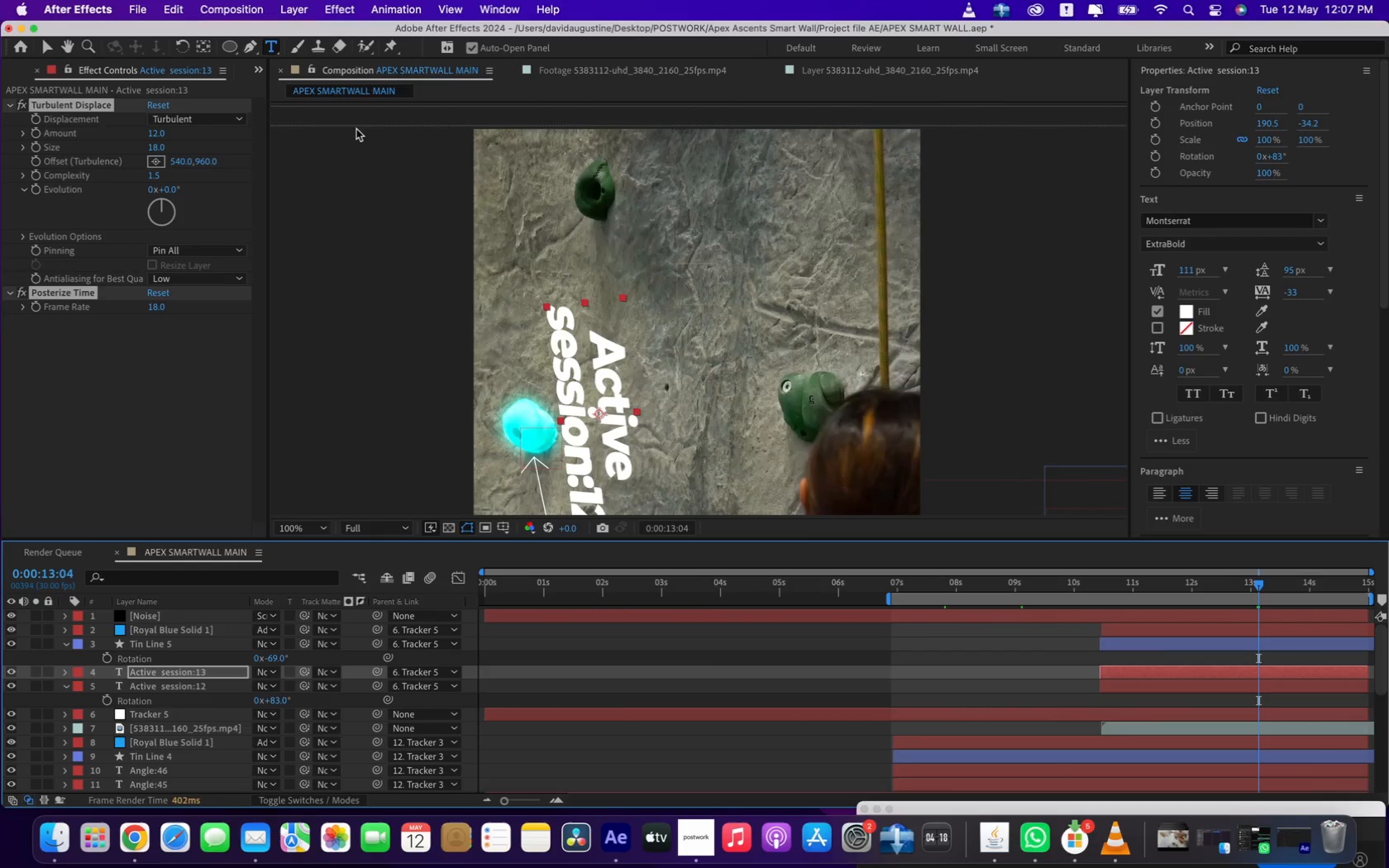 
wait(5.22)
 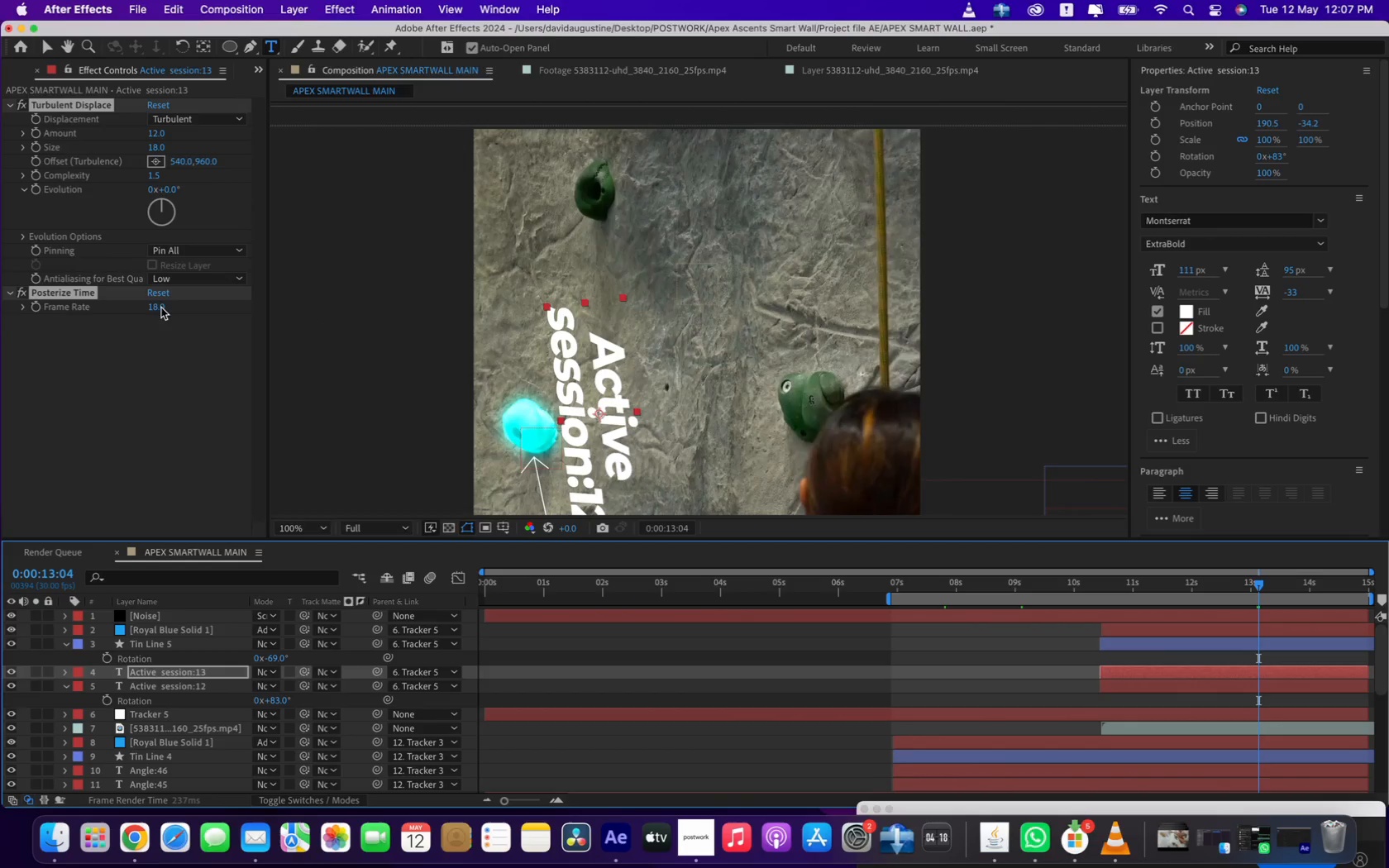 
left_click([44, 45])
 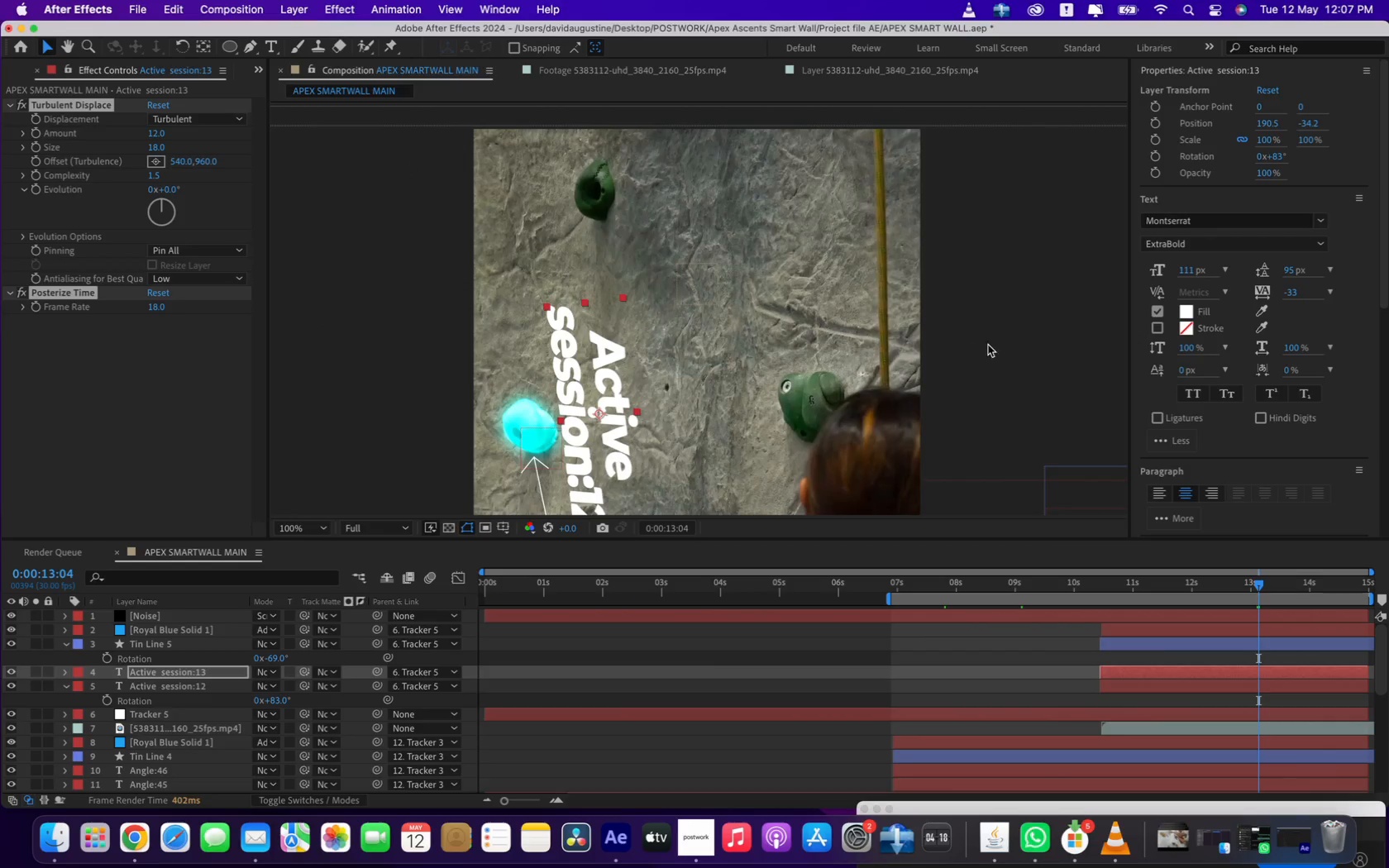 
left_click([1185, 311])
 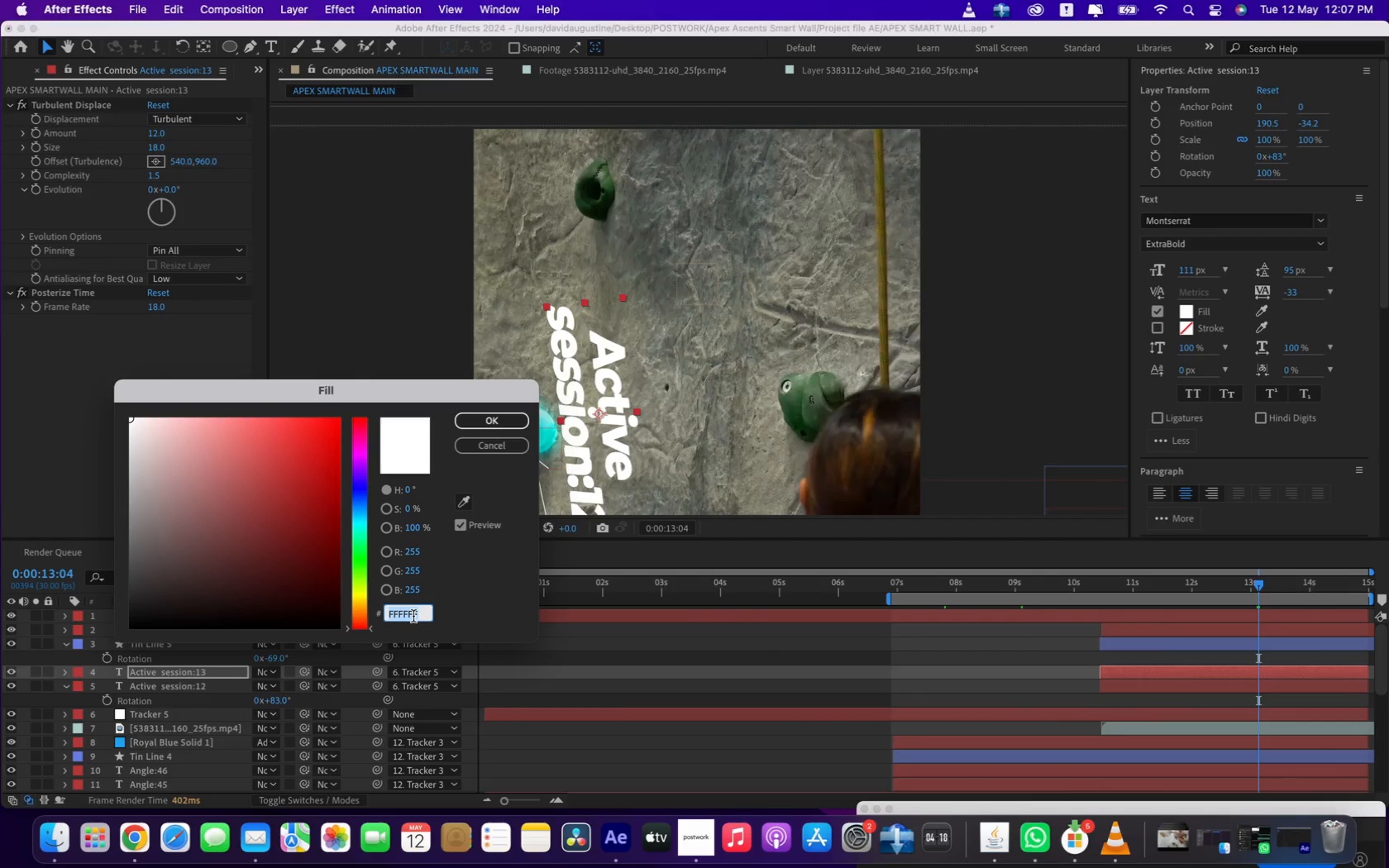 
type(00ffff)
 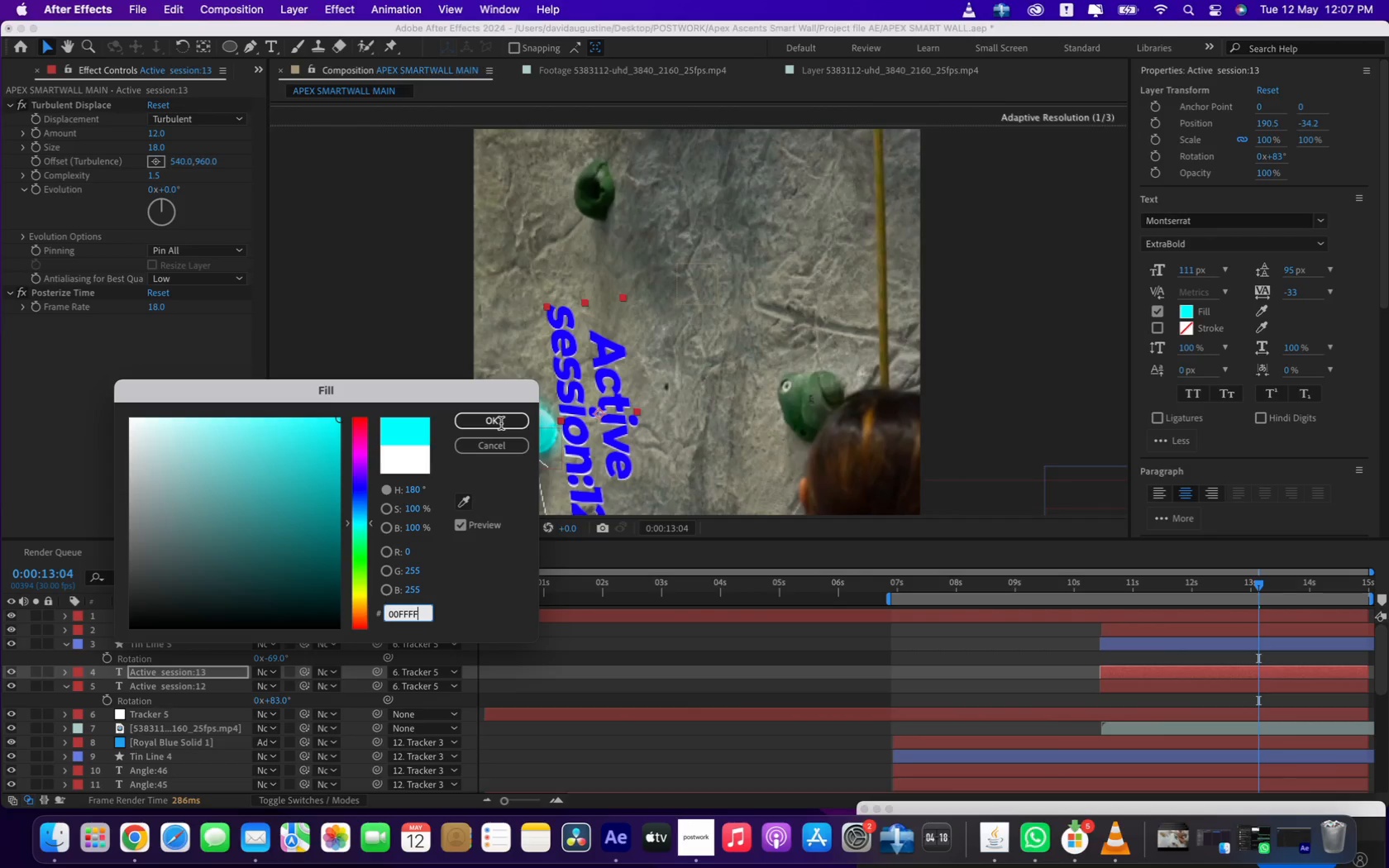 
wait(18.7)
 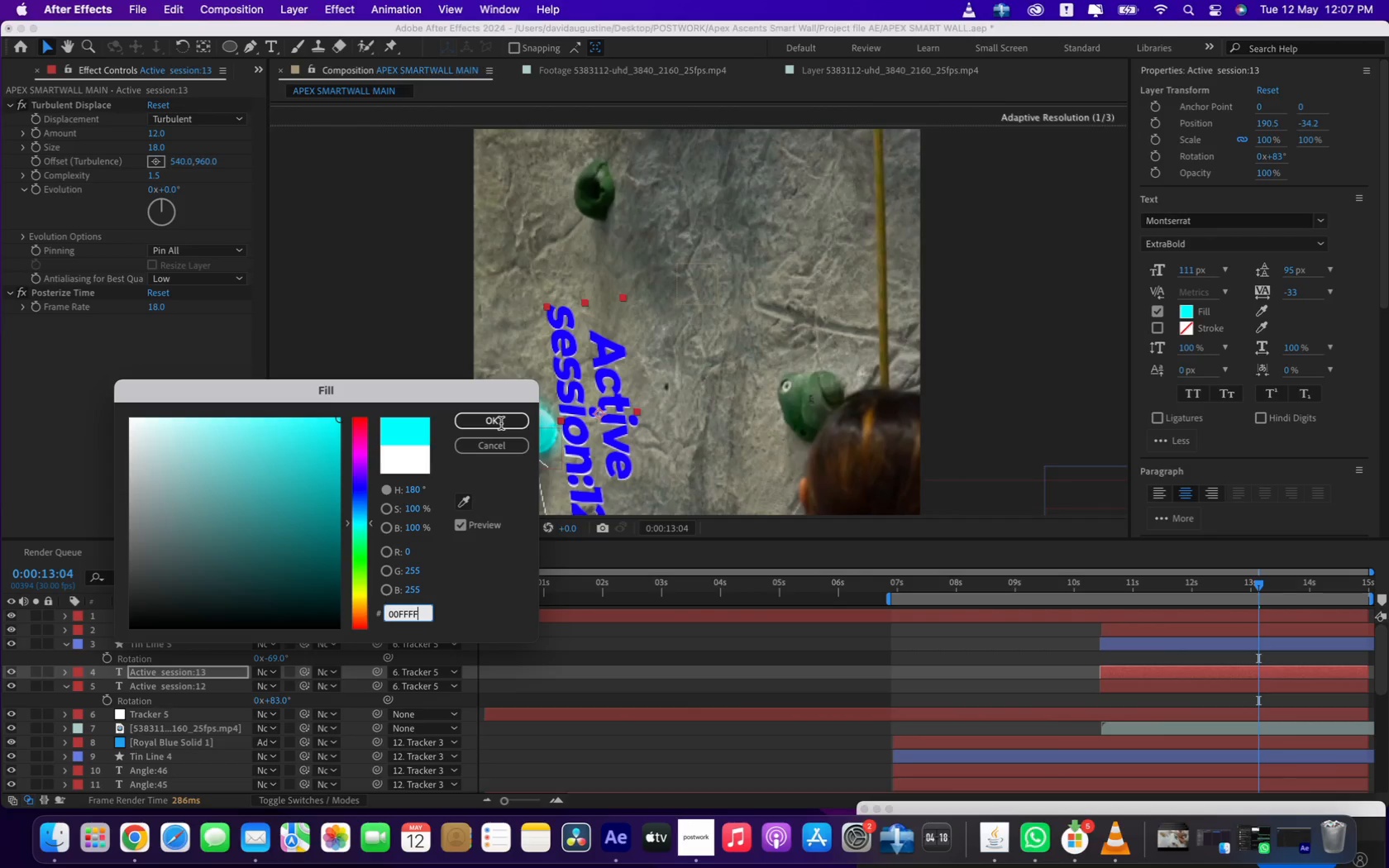 
left_click([314, 525])
 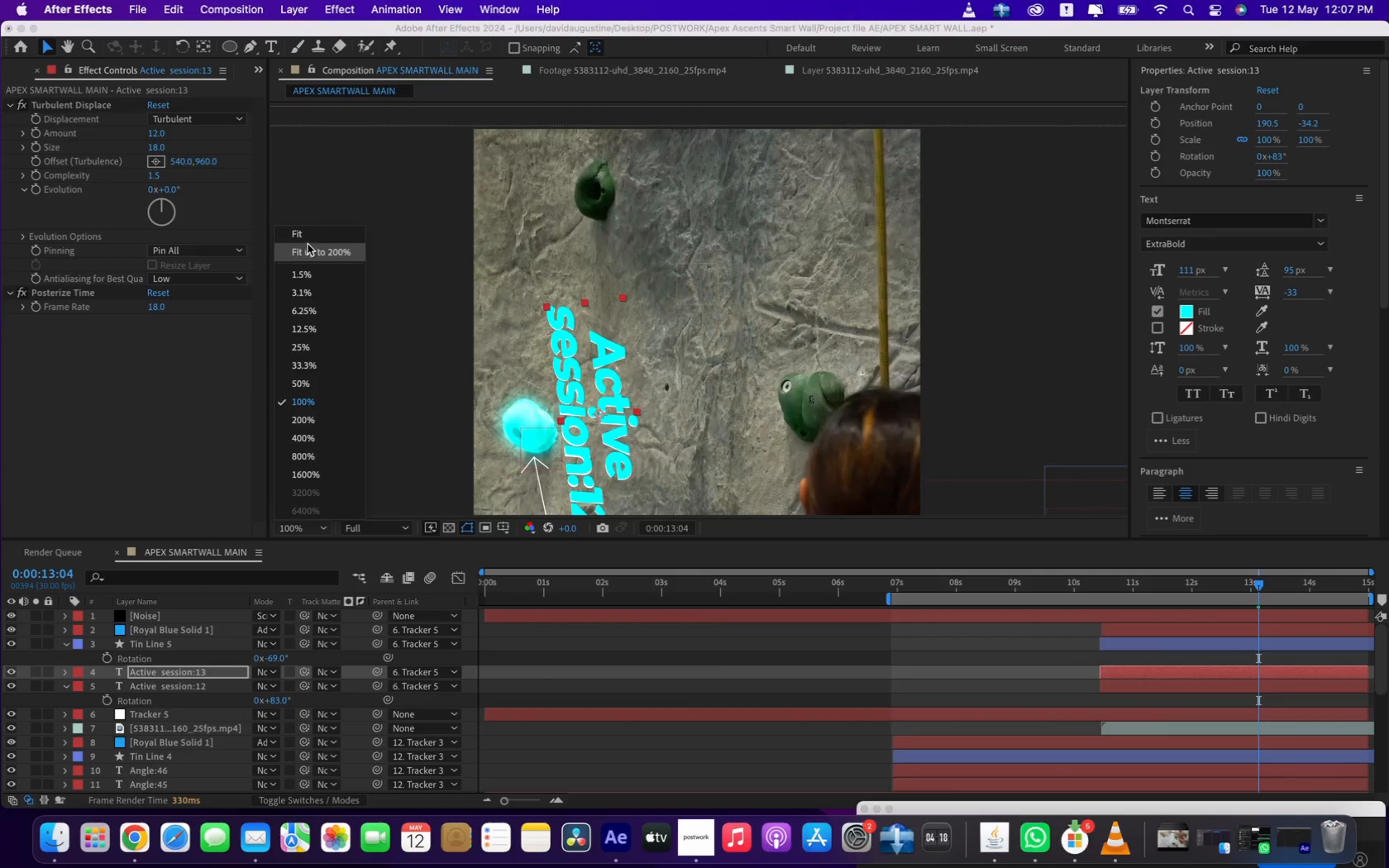 
left_click([310, 236])
 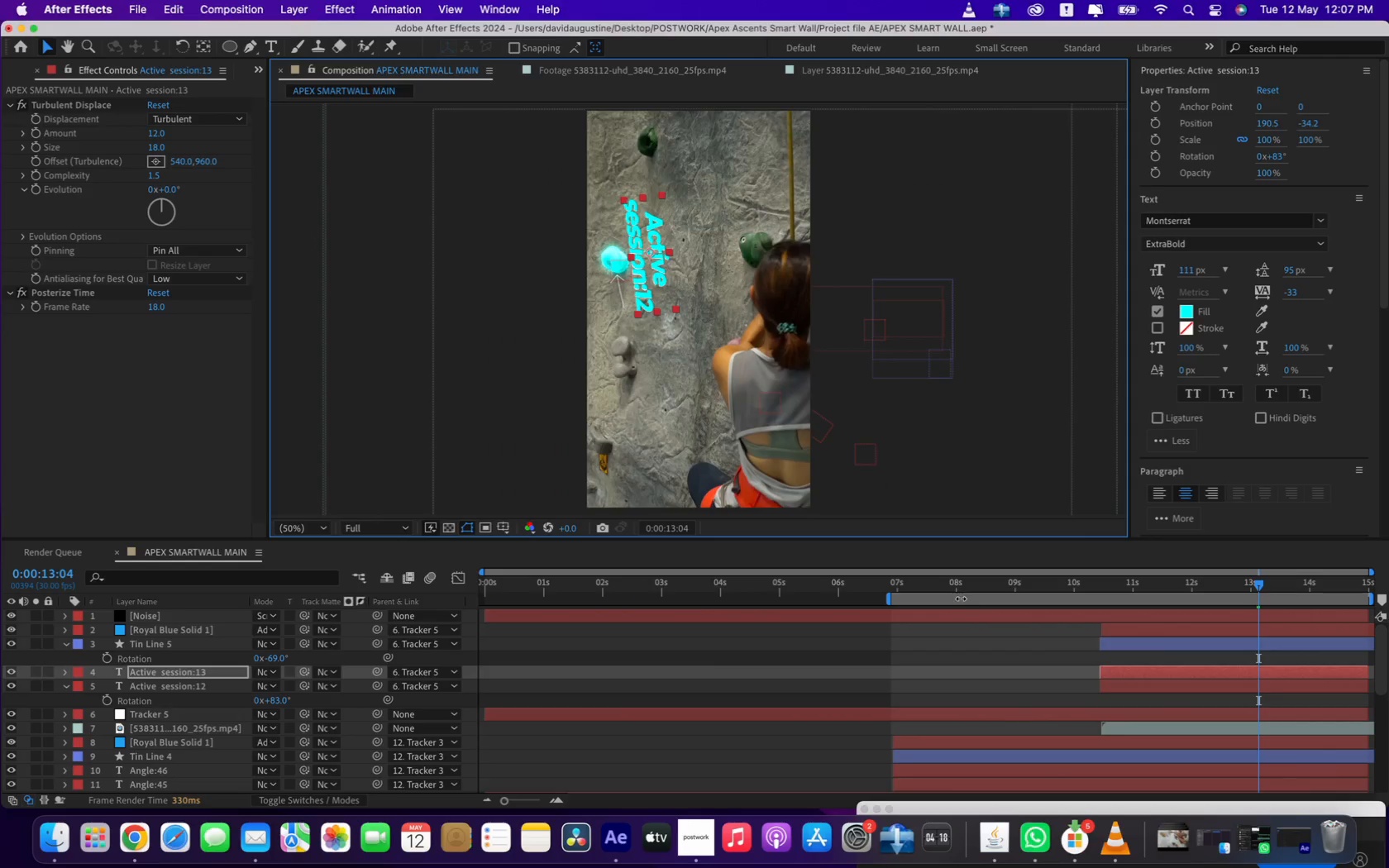 
left_click([959, 587])
 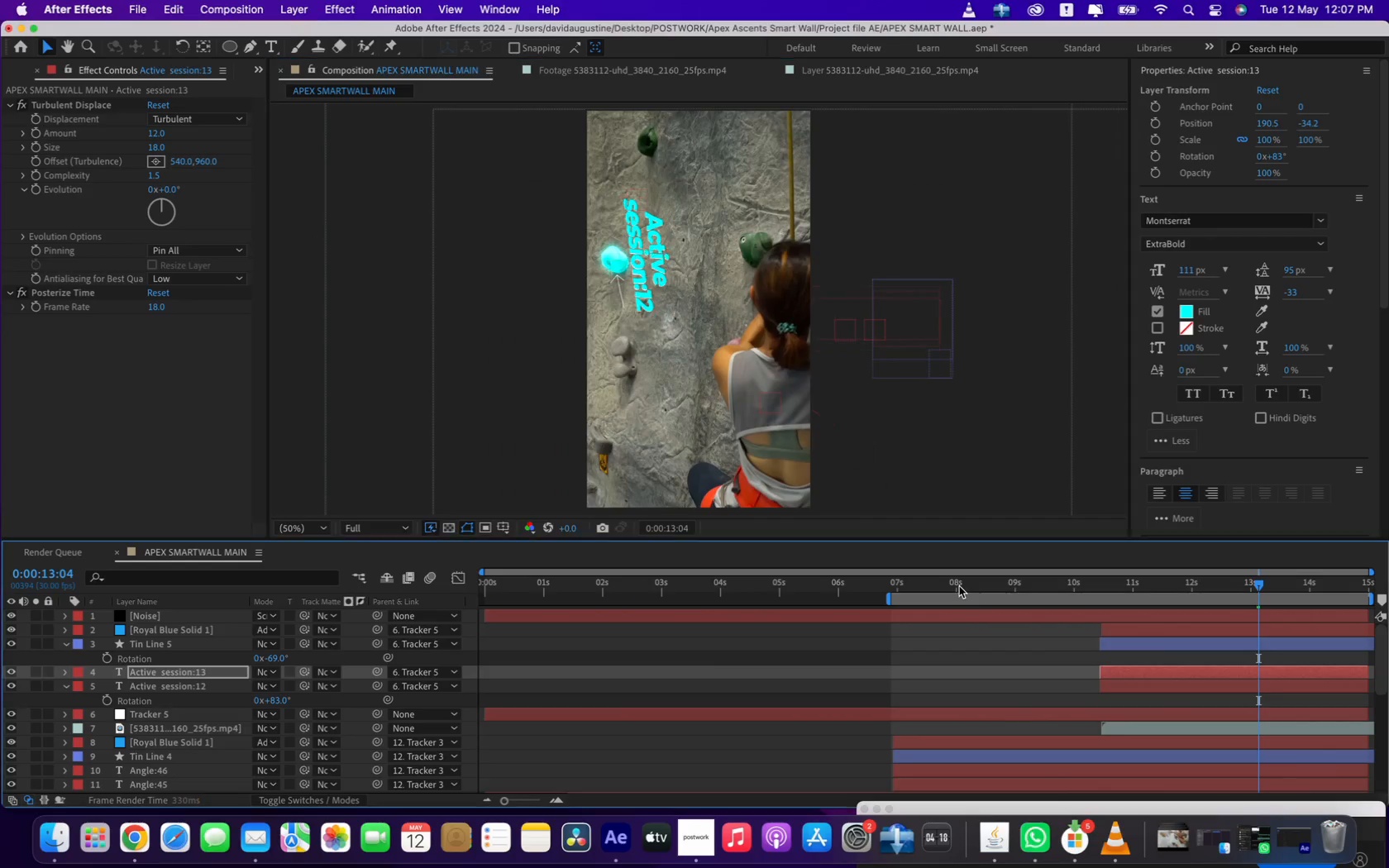 
mouse_move([942, 588])
 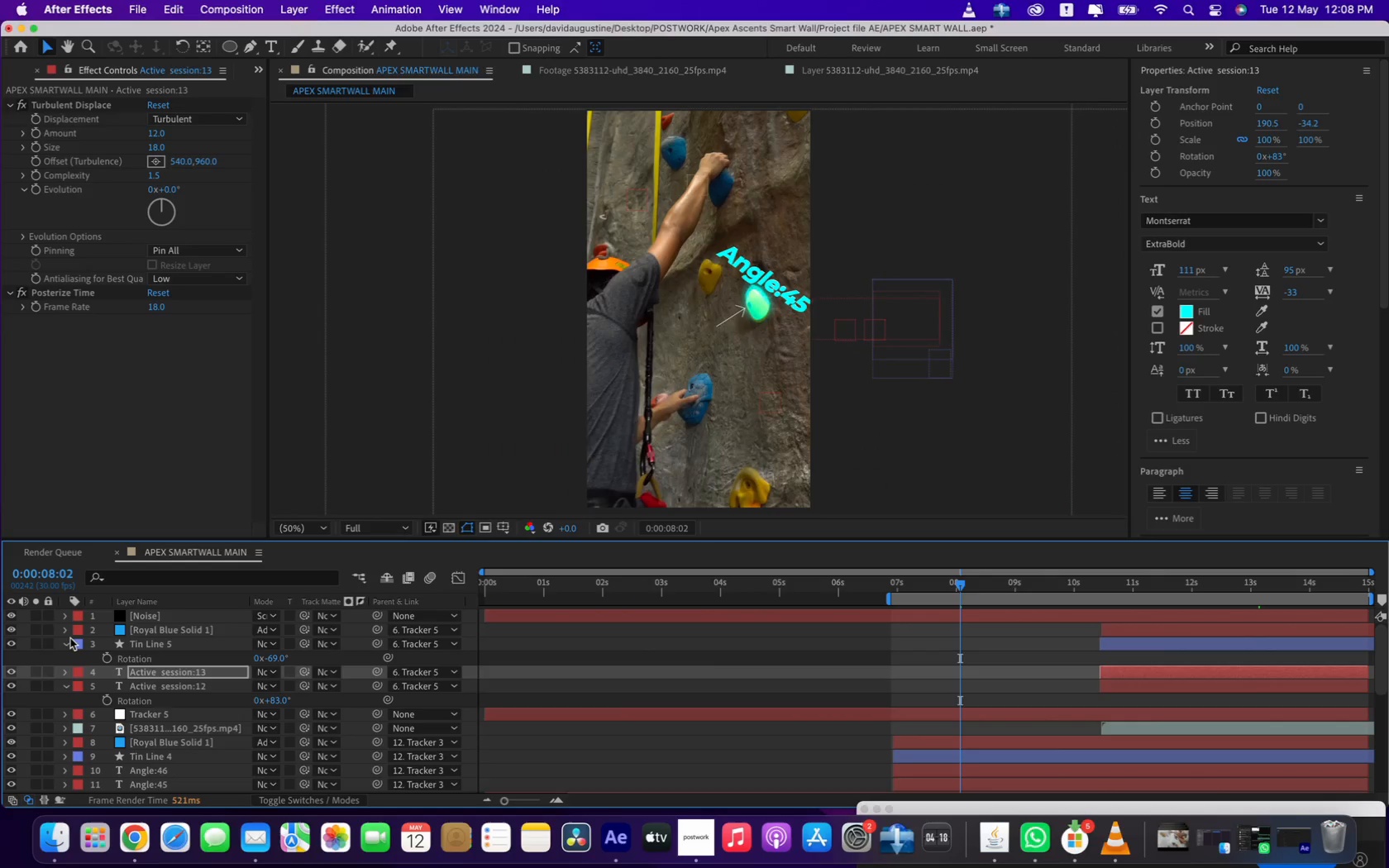 
left_click([66, 643])
 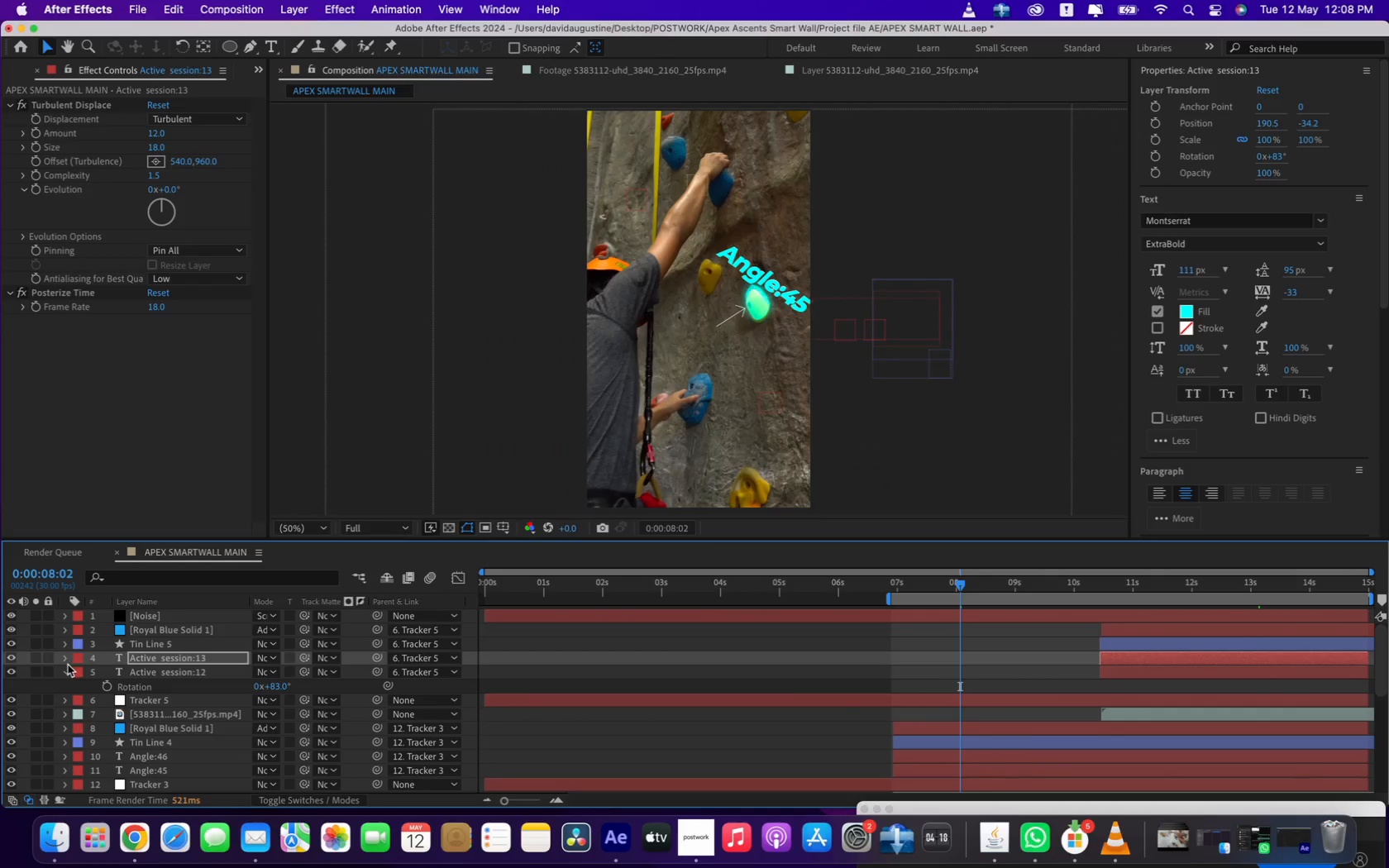 
left_click([65, 675])
 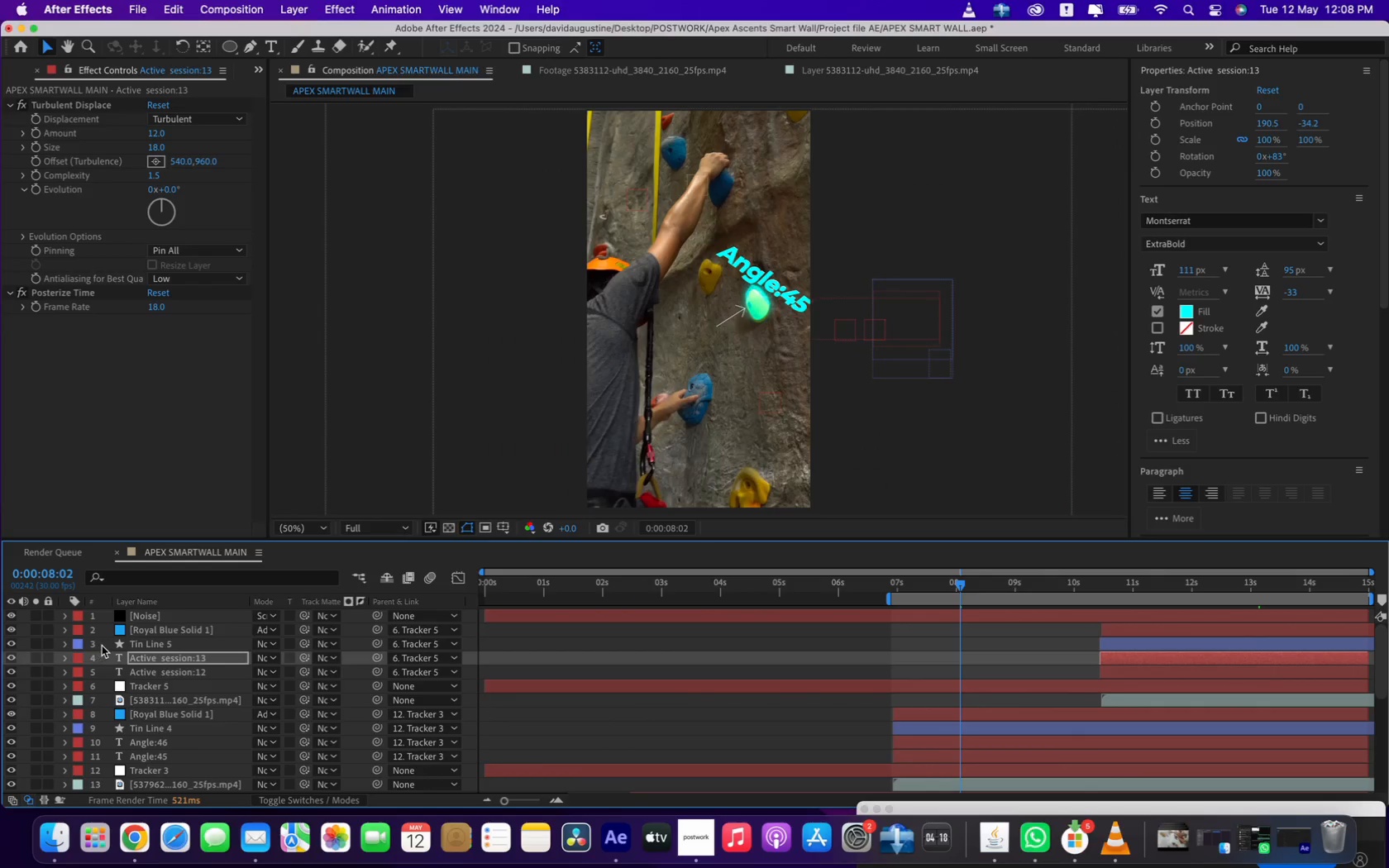 
left_click([102, 646])
 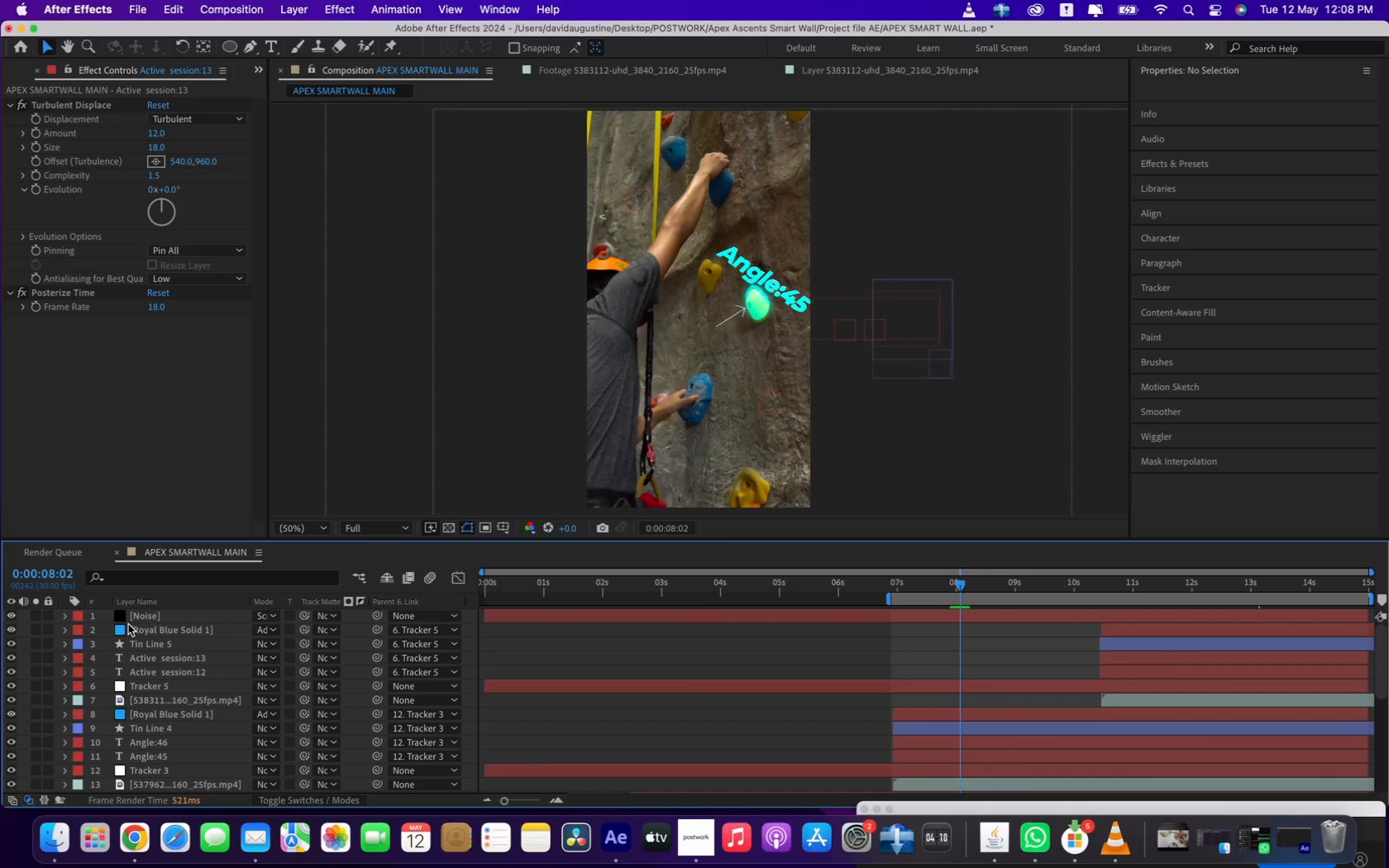 
wait(14.52)
 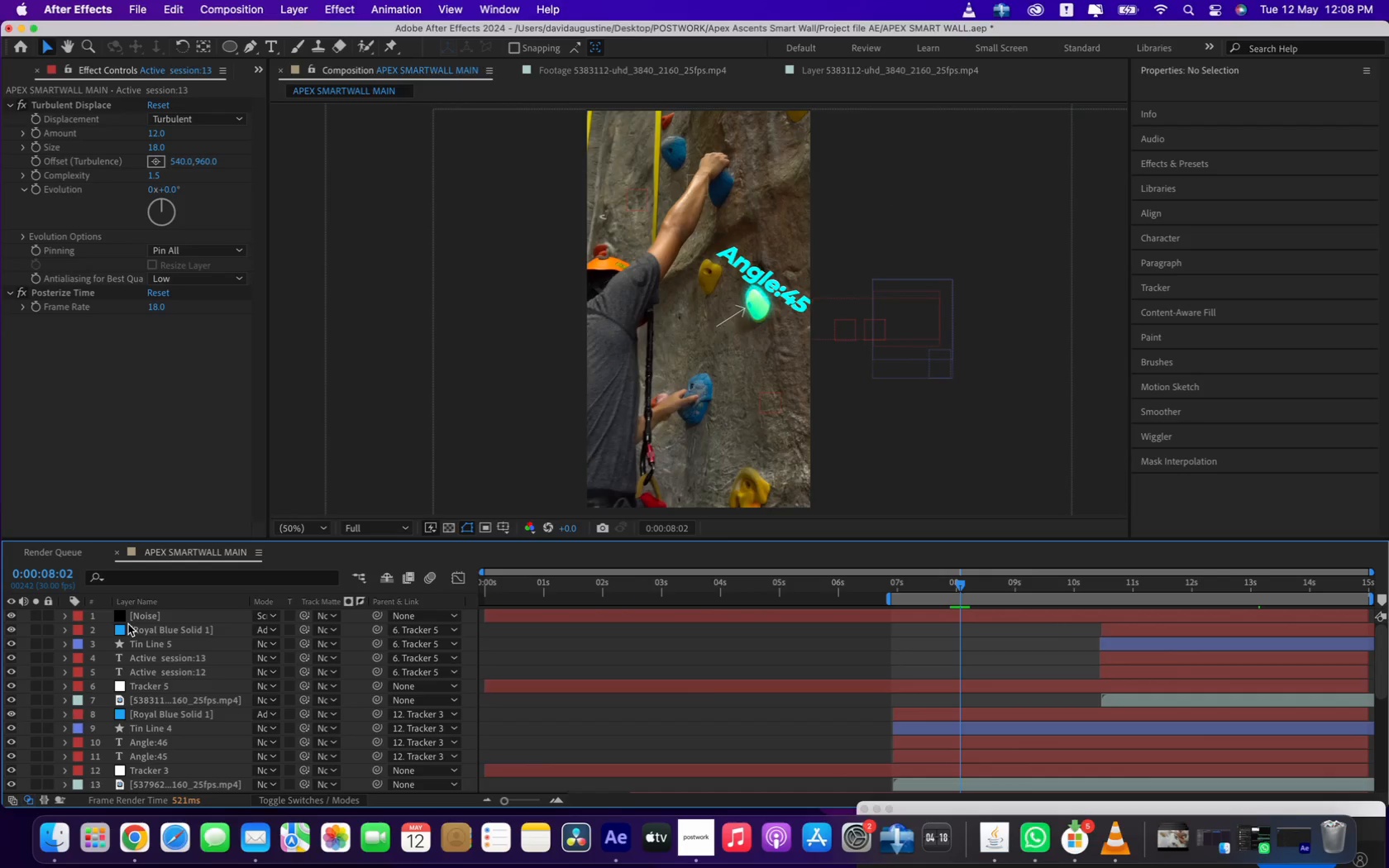 
left_click([138, 835])
 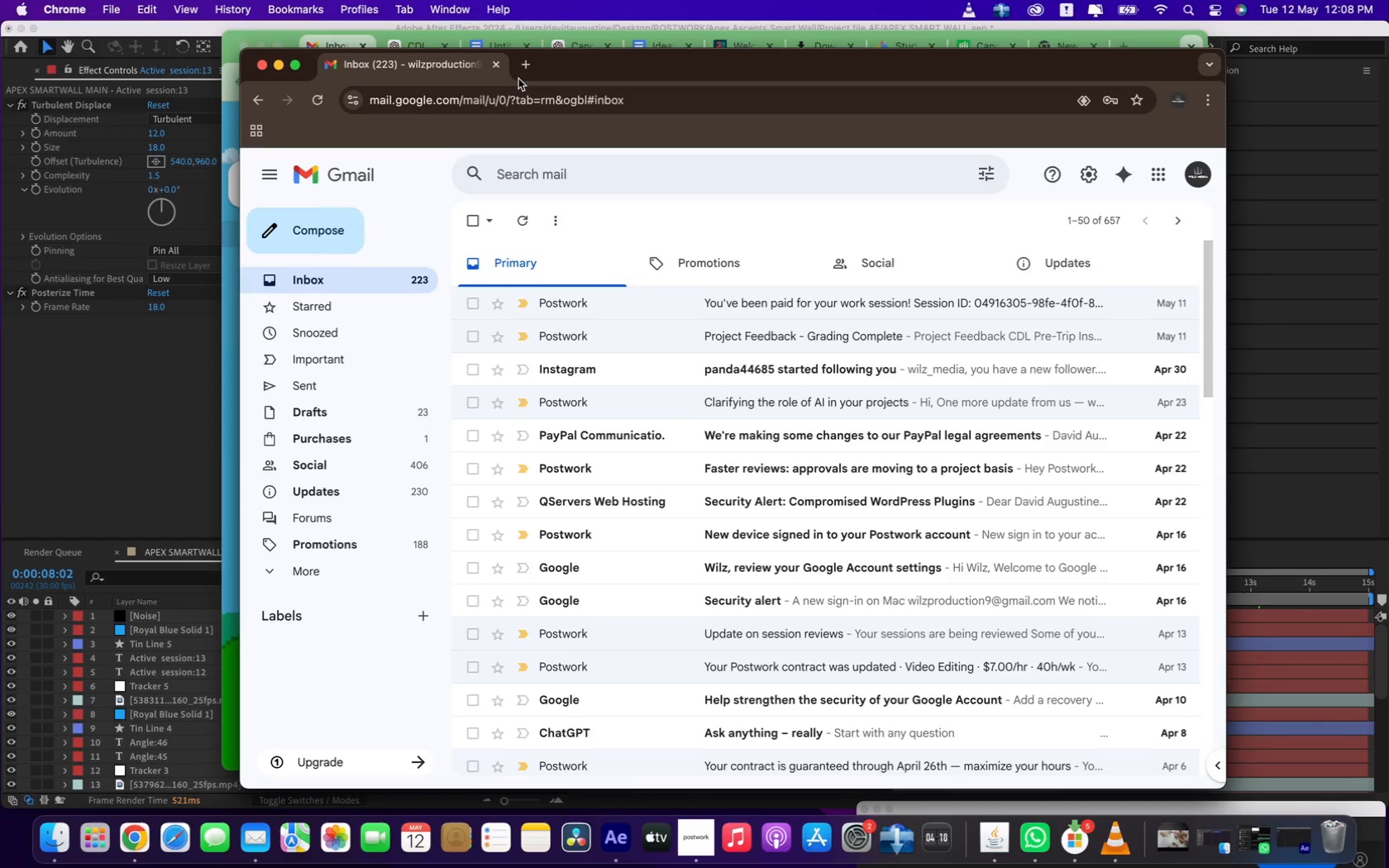 
left_click([524, 66])
 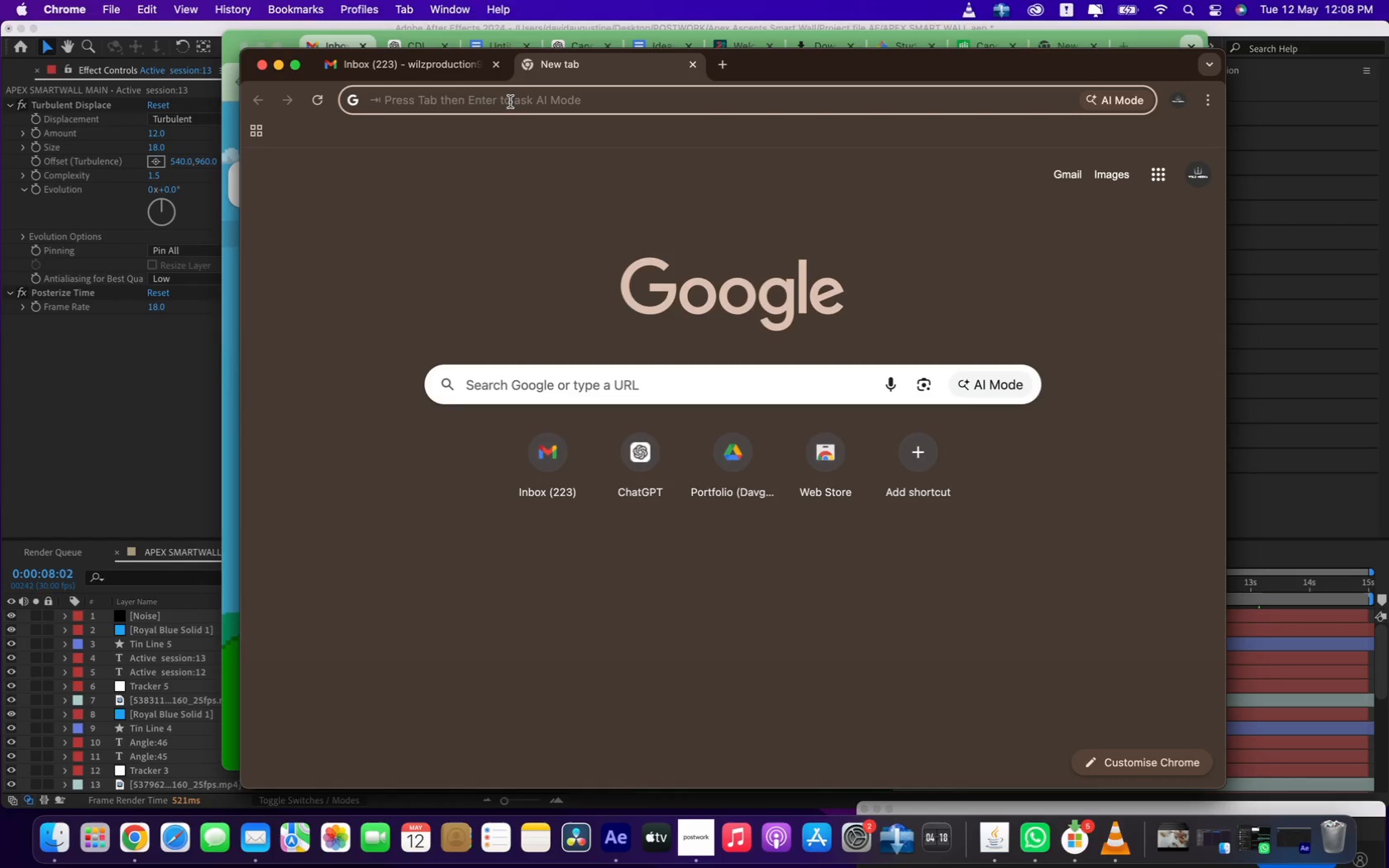 
wait(5.3)
 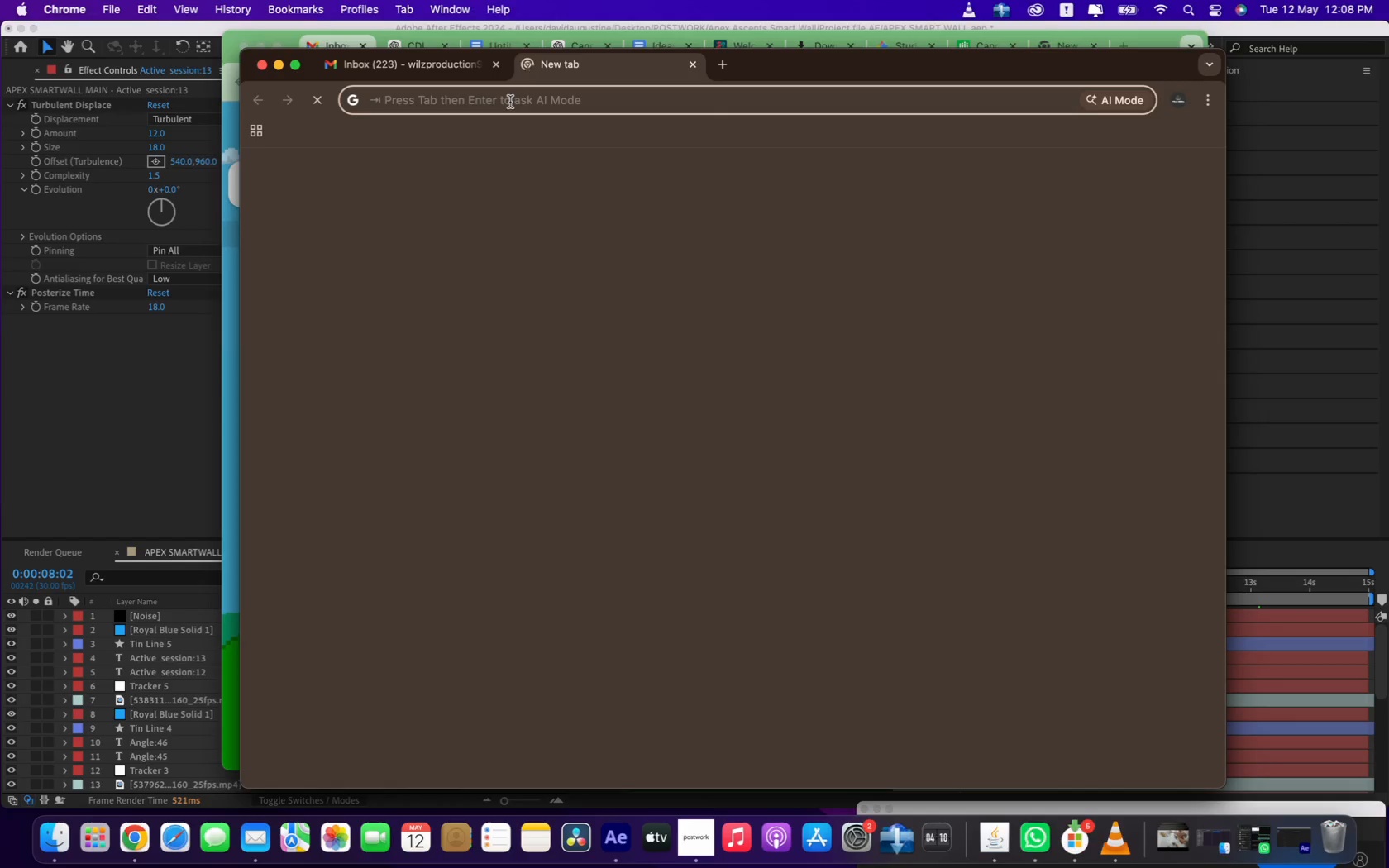 
type(pex)
 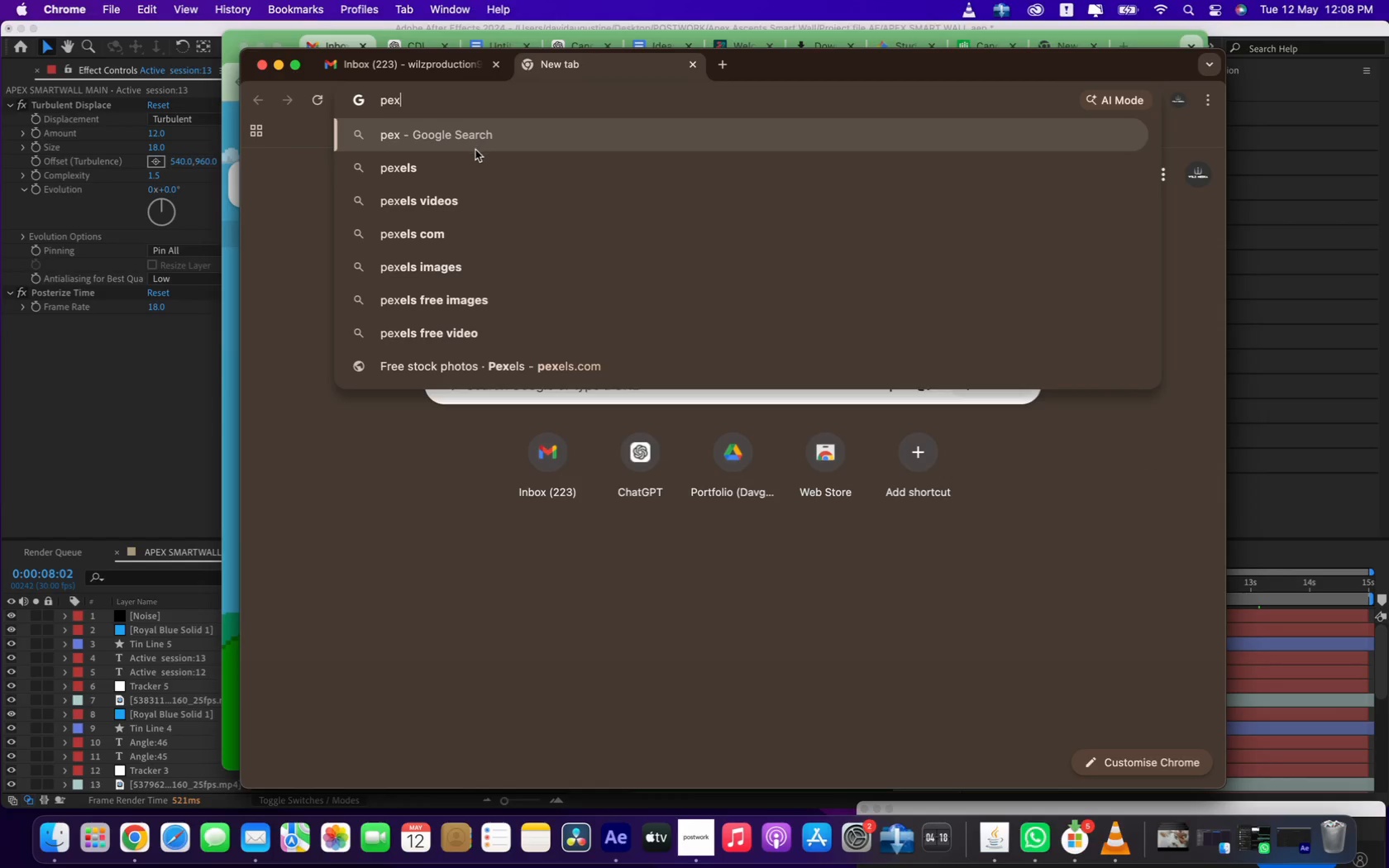 
left_click([470, 158])
 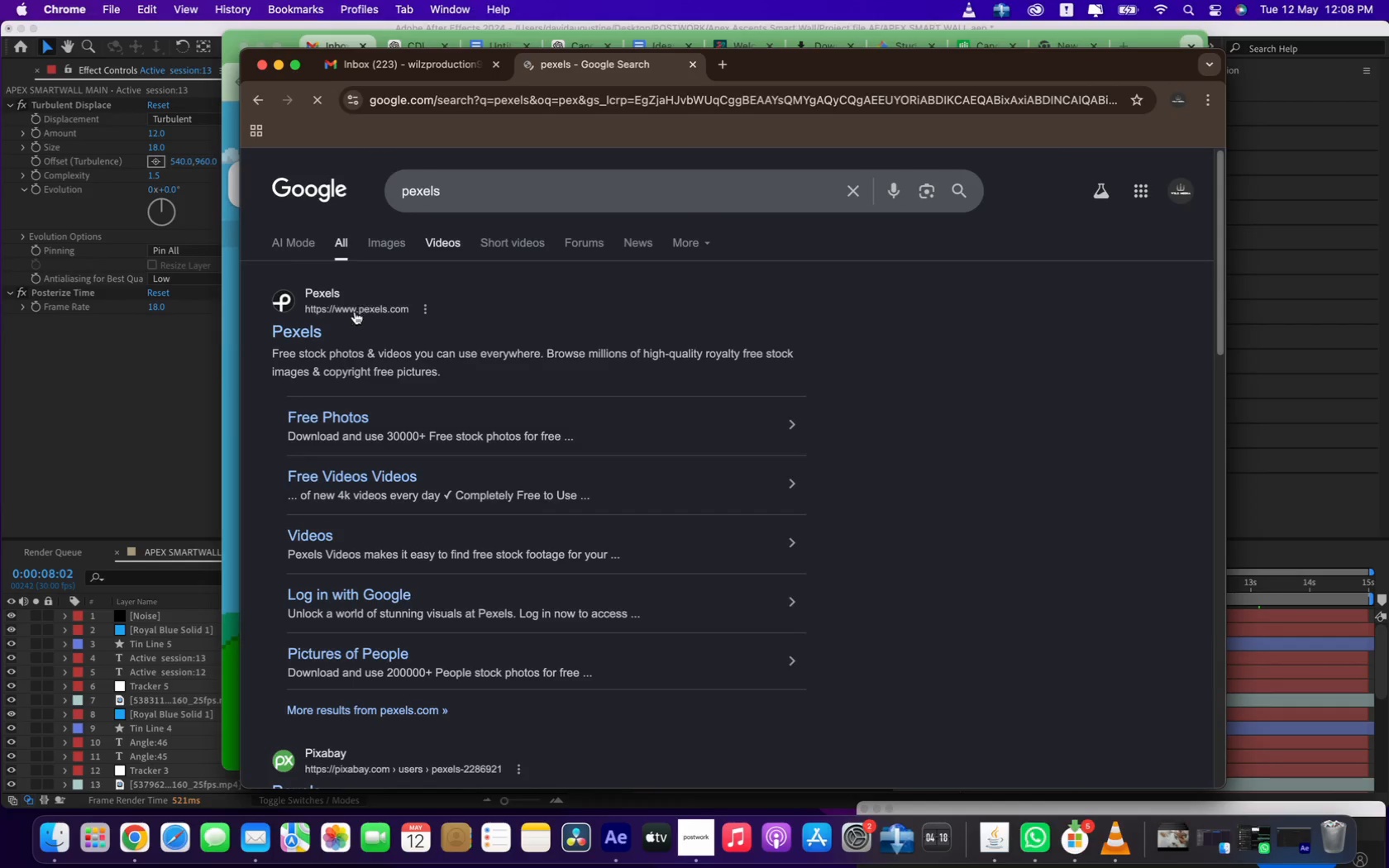 
scroll: coordinate [380, 351], scroll_direction: down, amount: 4.0
 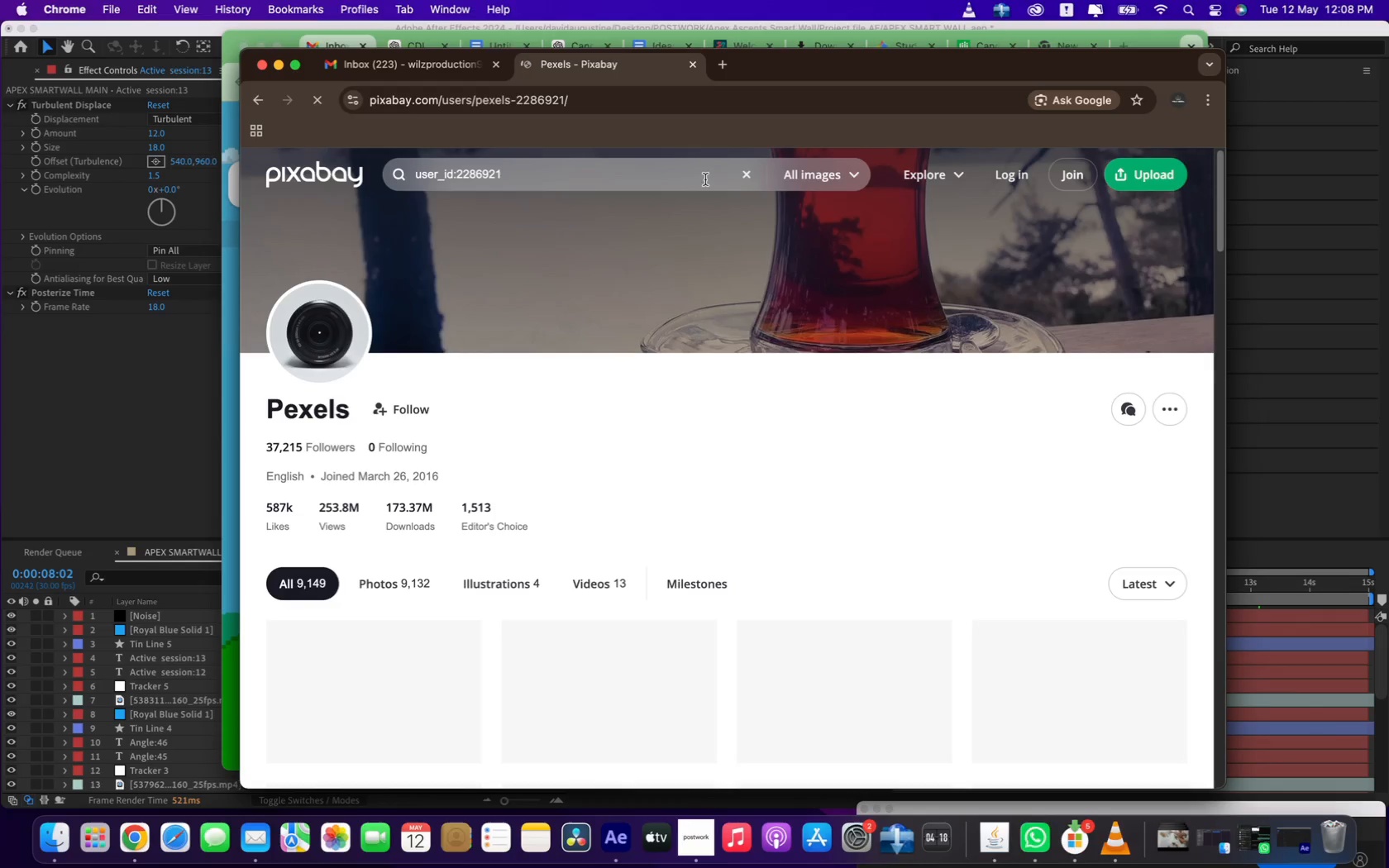 
wait(5.56)
 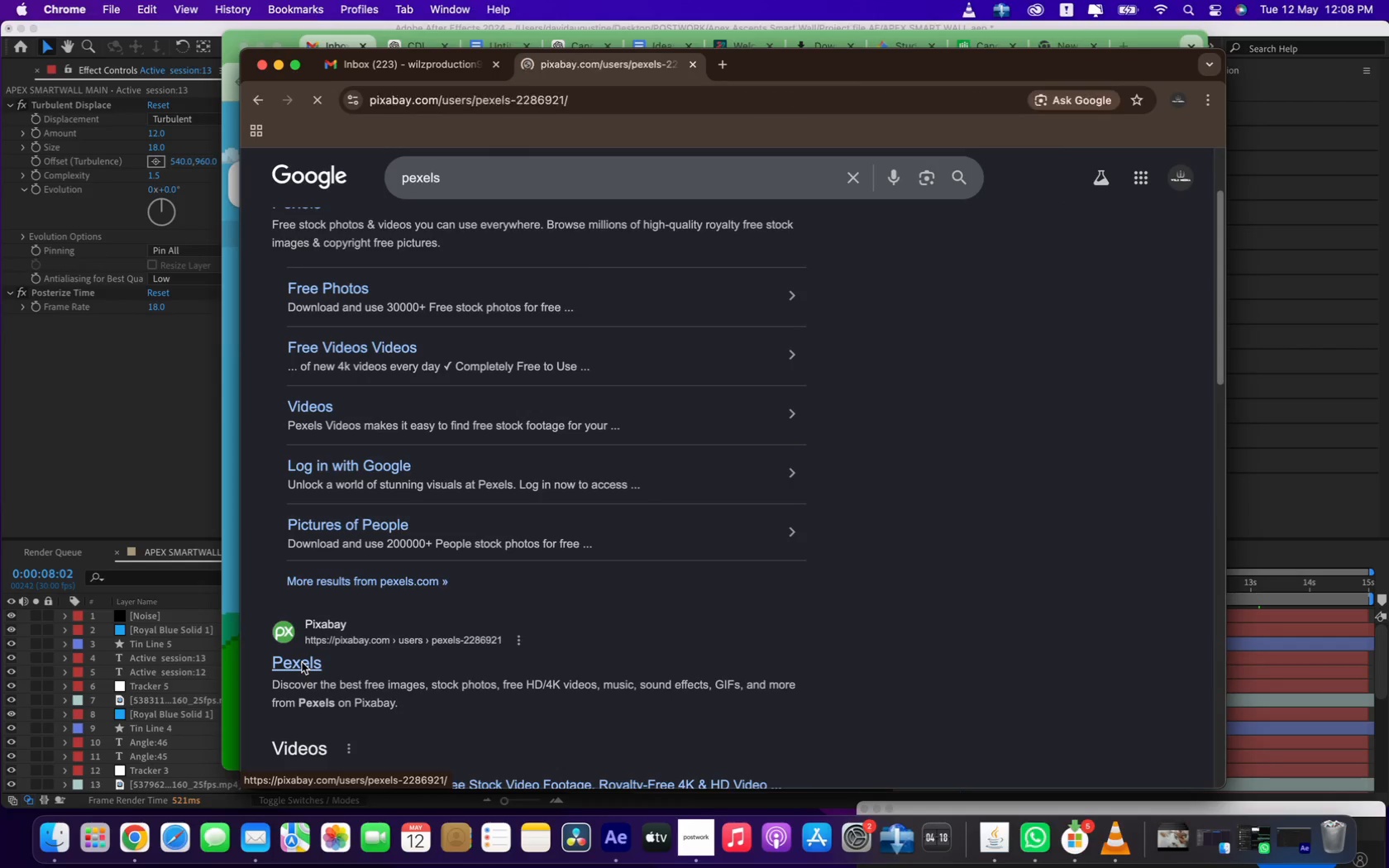 
left_click([827, 172])
 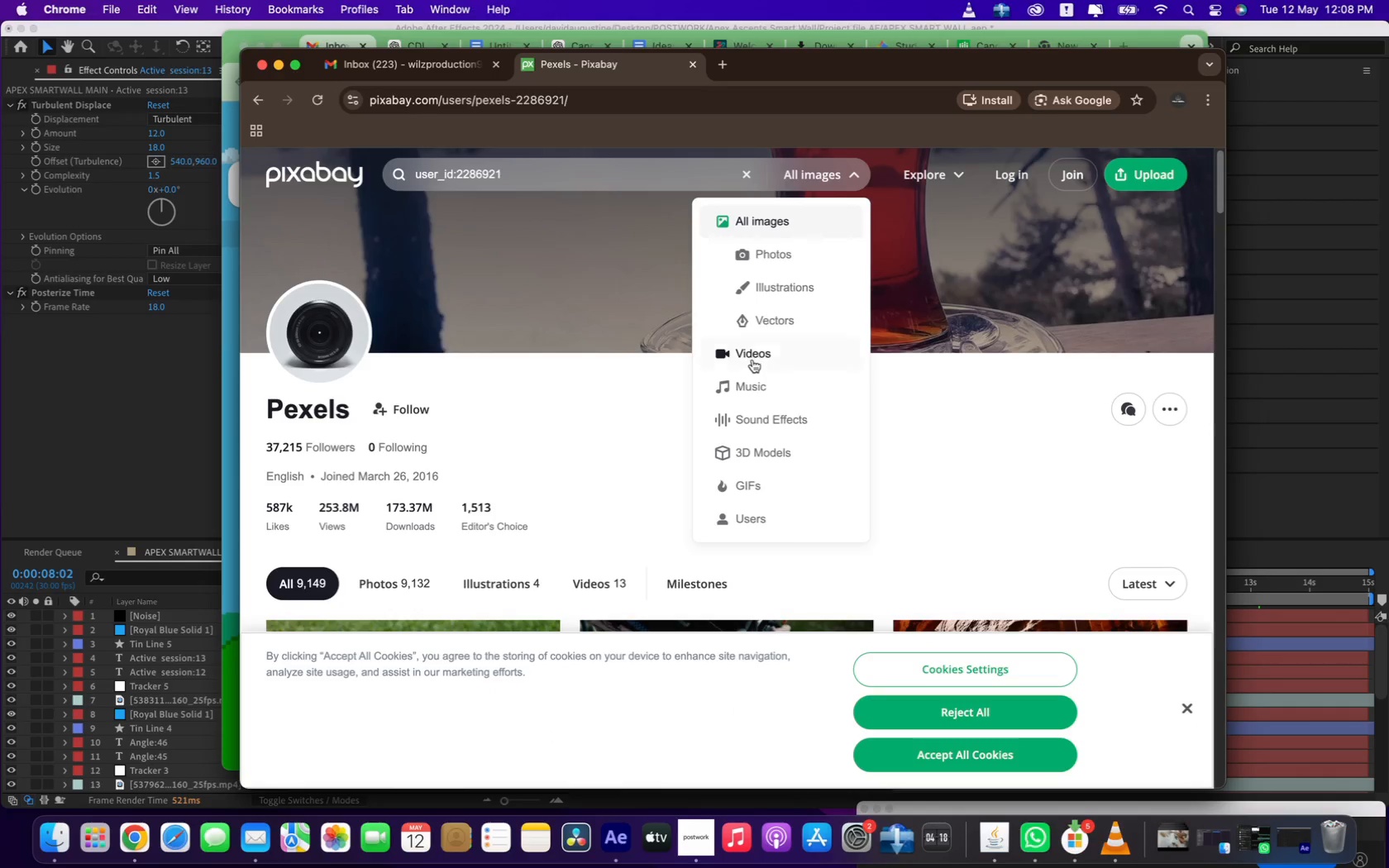 
left_click([752, 382])
 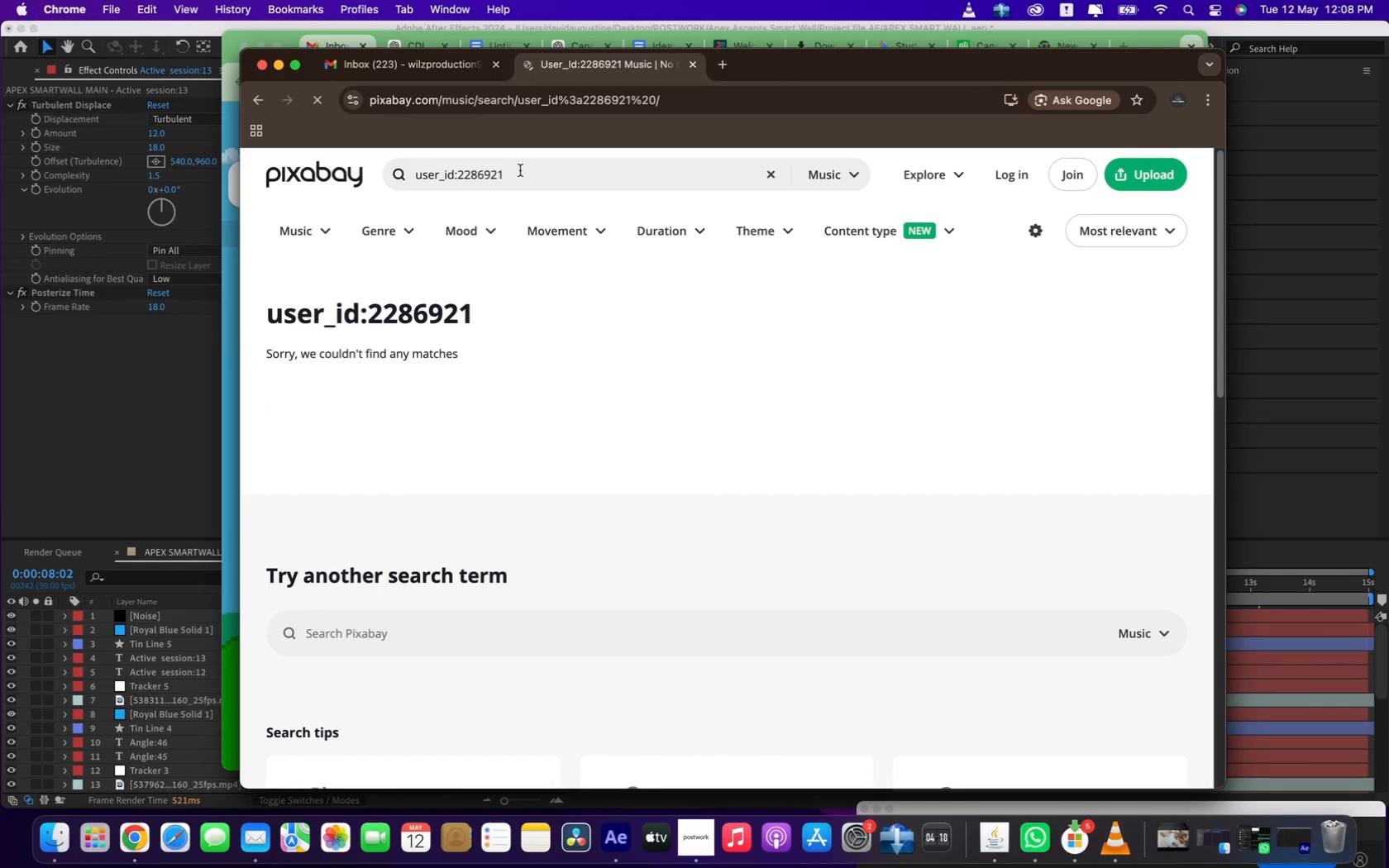 
left_click_drag(start_coordinate=[520, 170], to_coordinate=[382, 170])
 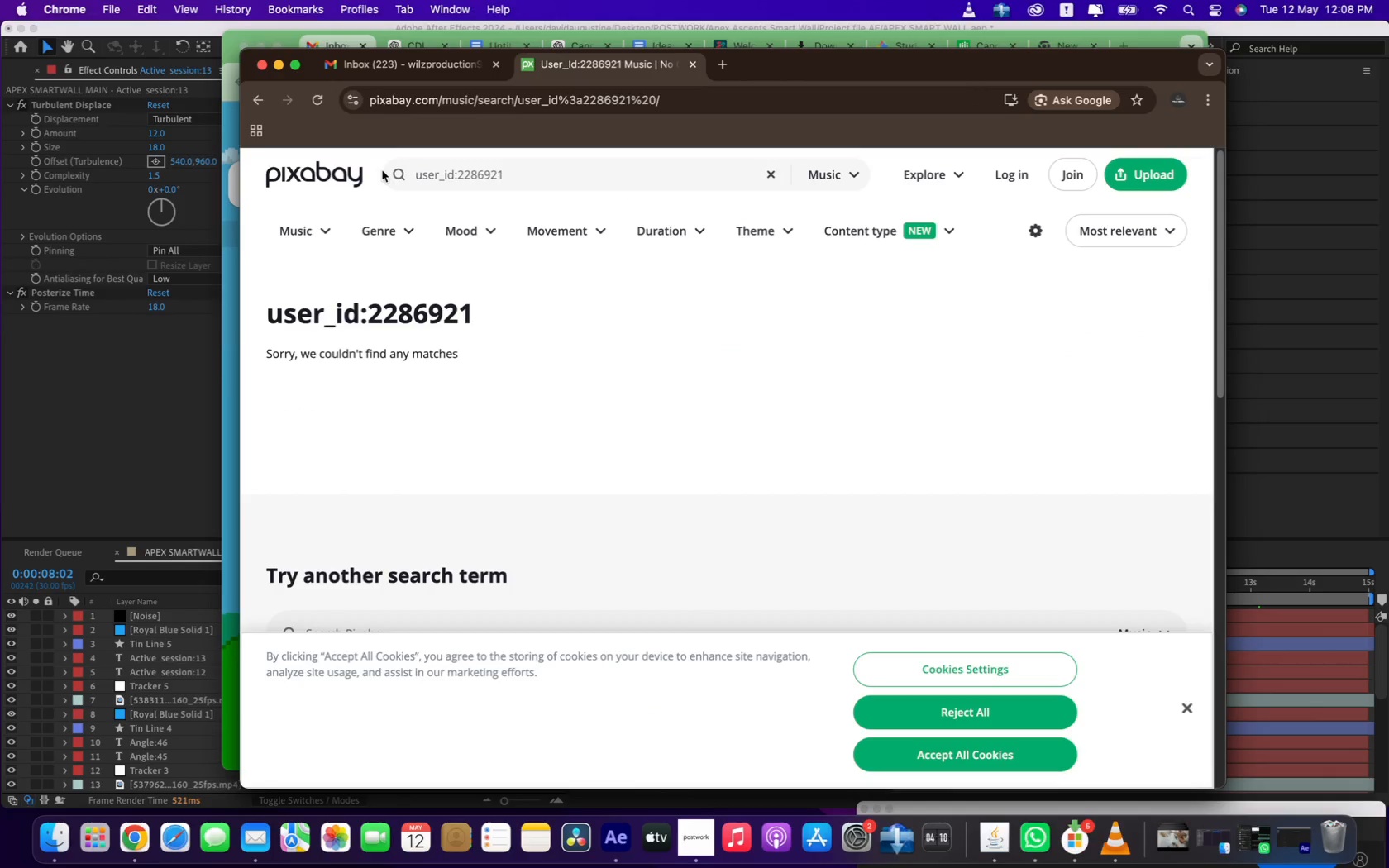 
type(high)
 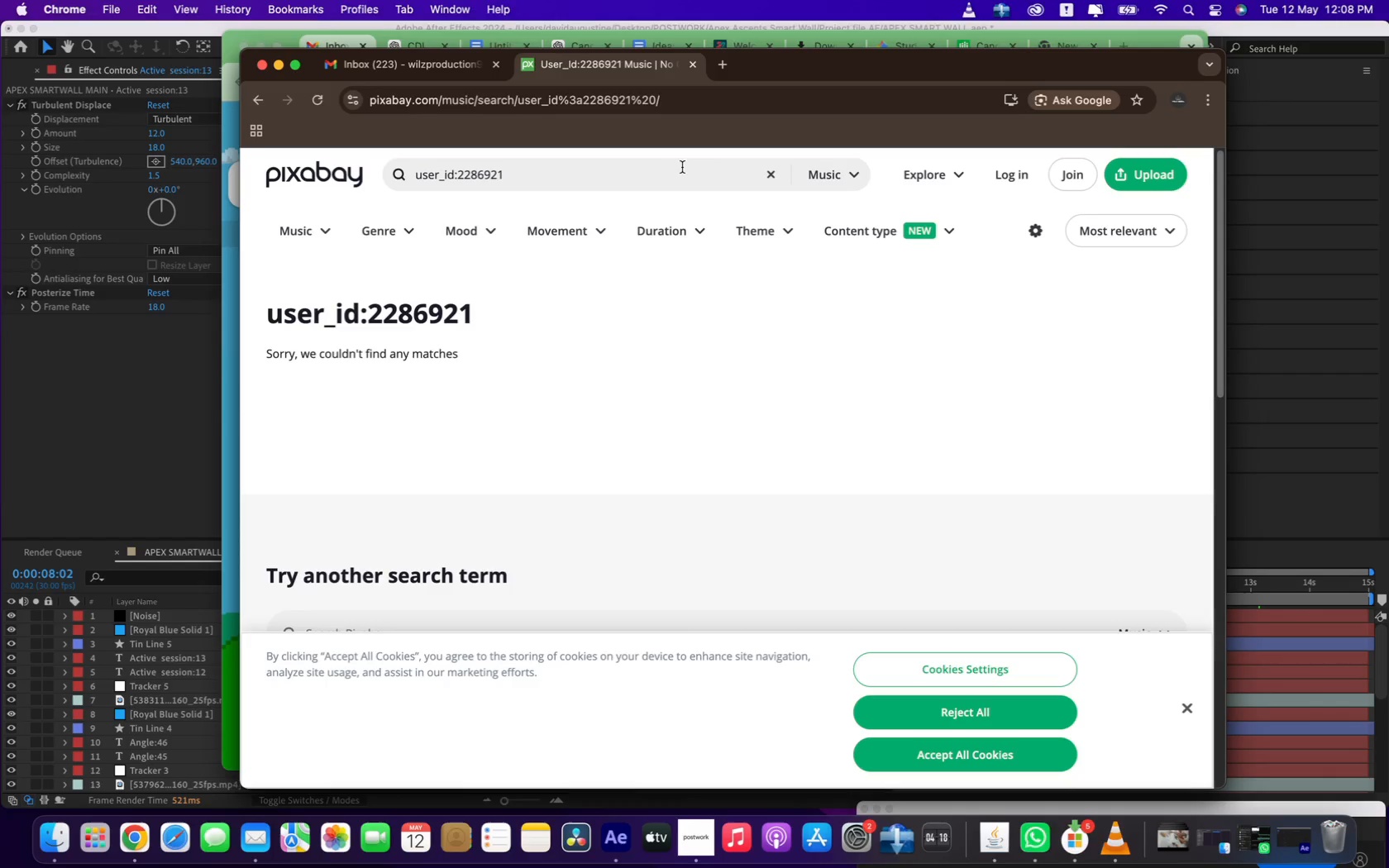 
left_click([771, 179])
 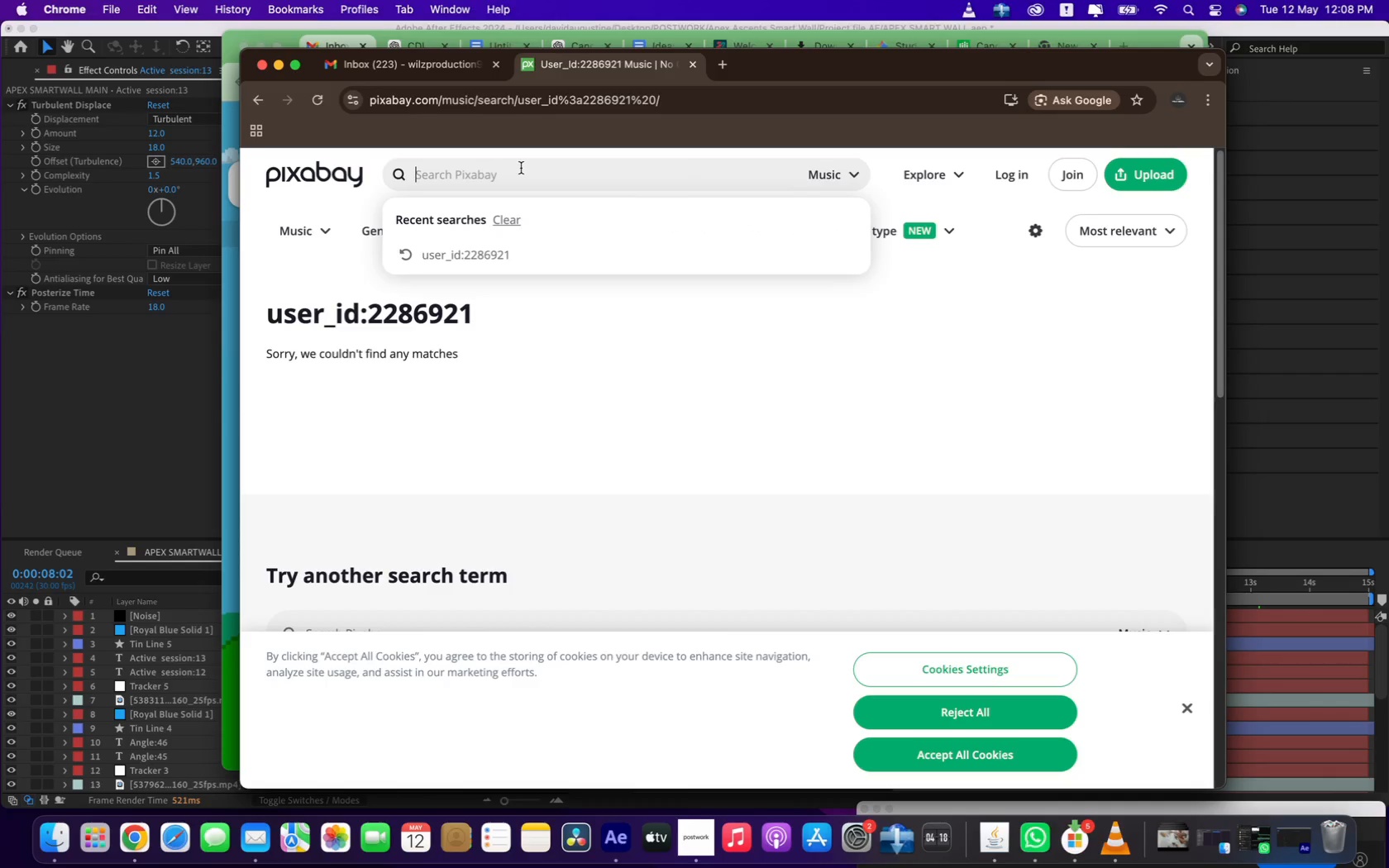 
type(high)
 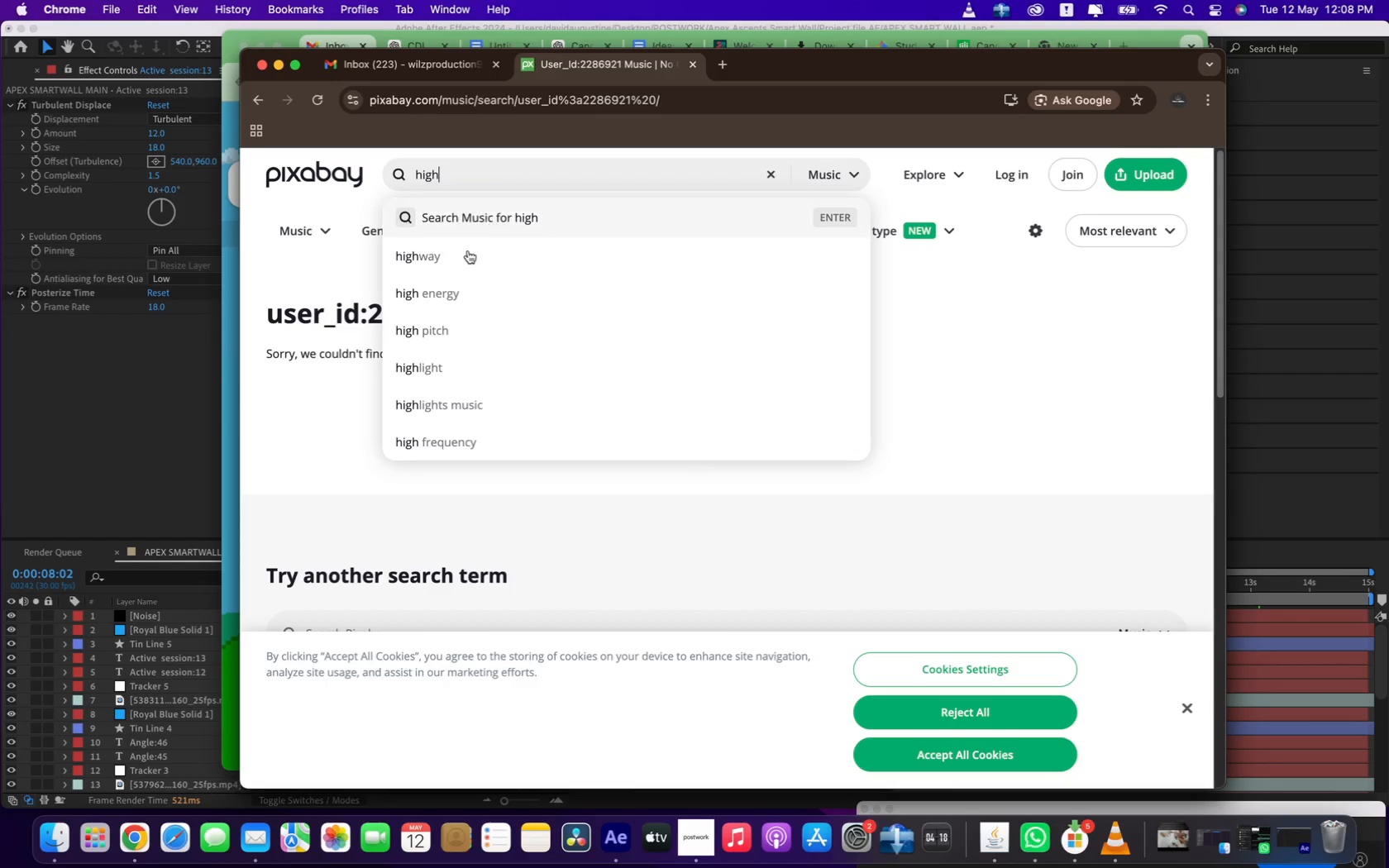 
left_click([464, 289])
 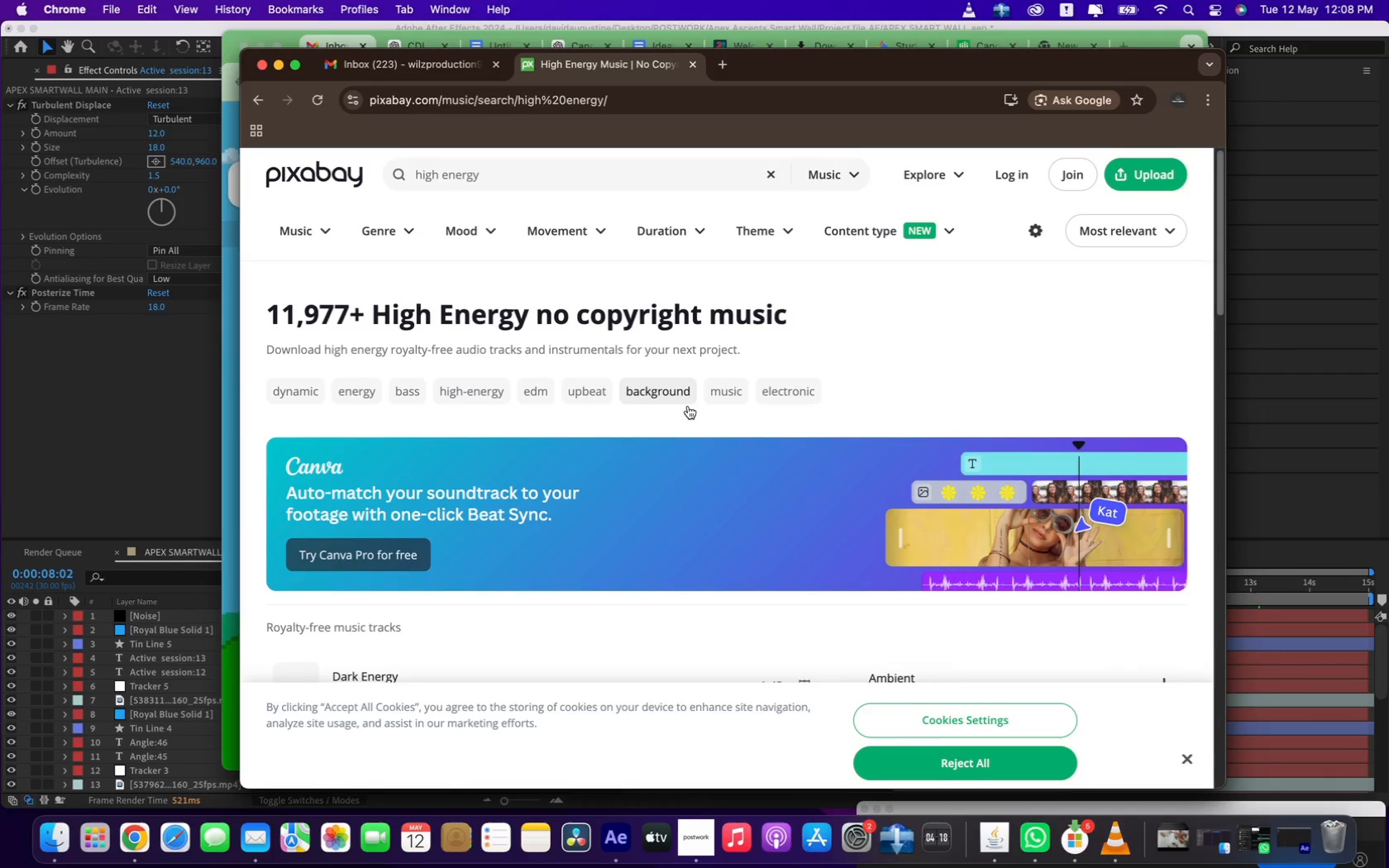 
scroll: coordinate [650, 432], scroll_direction: down, amount: 15.0
 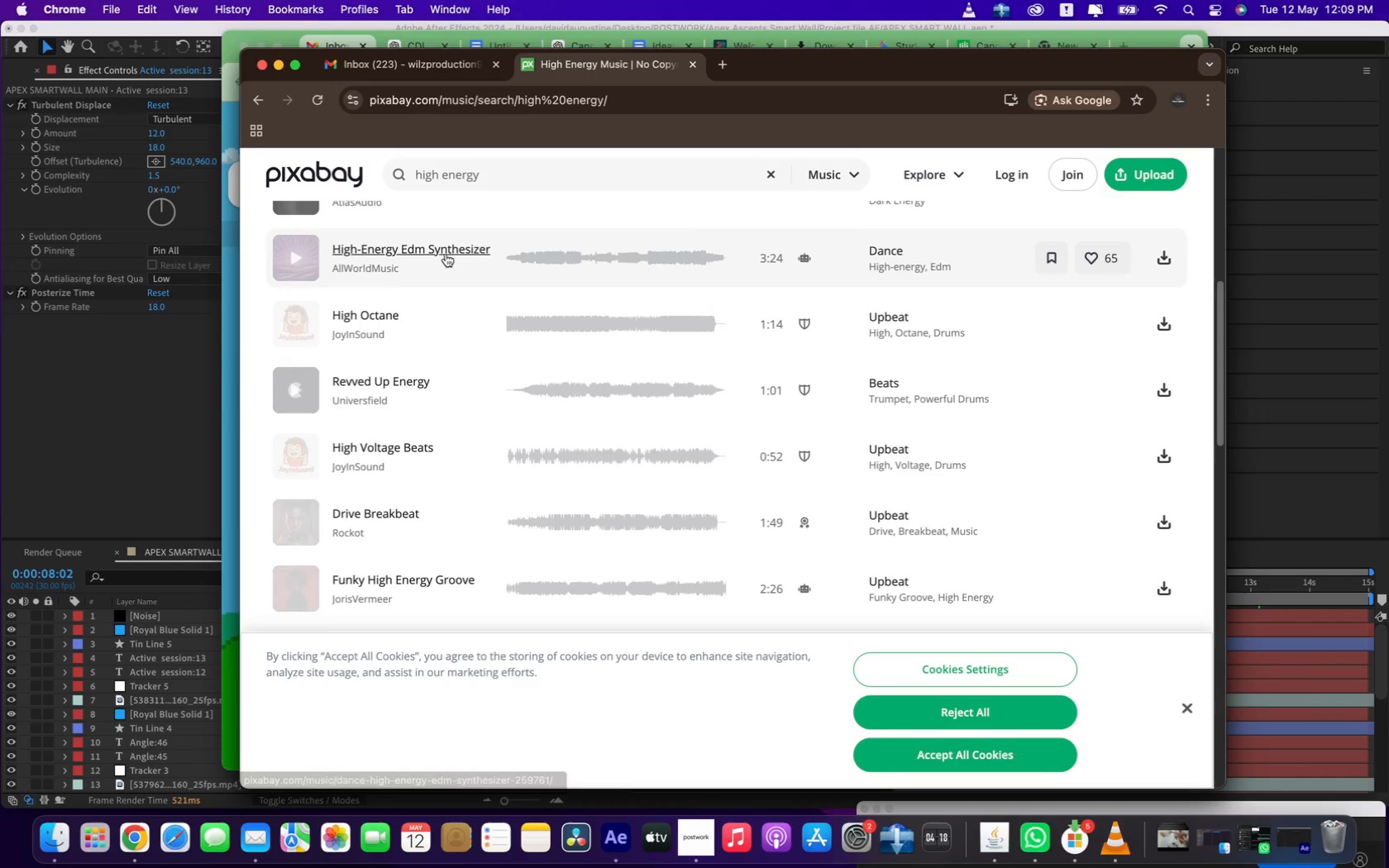 
scroll: coordinate [481, 307], scroll_direction: up, amount: 7.0
 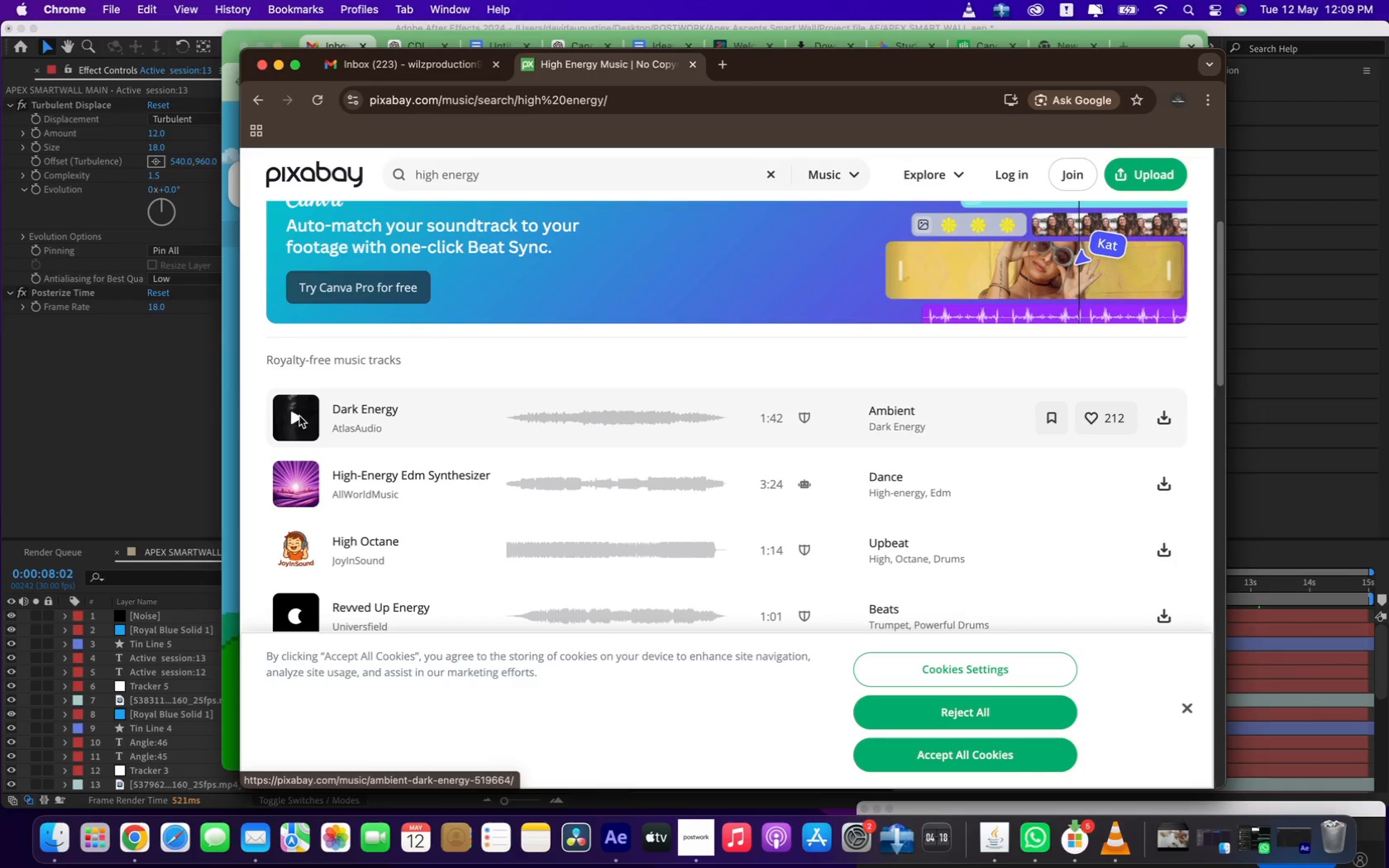 
left_click([297, 417])
 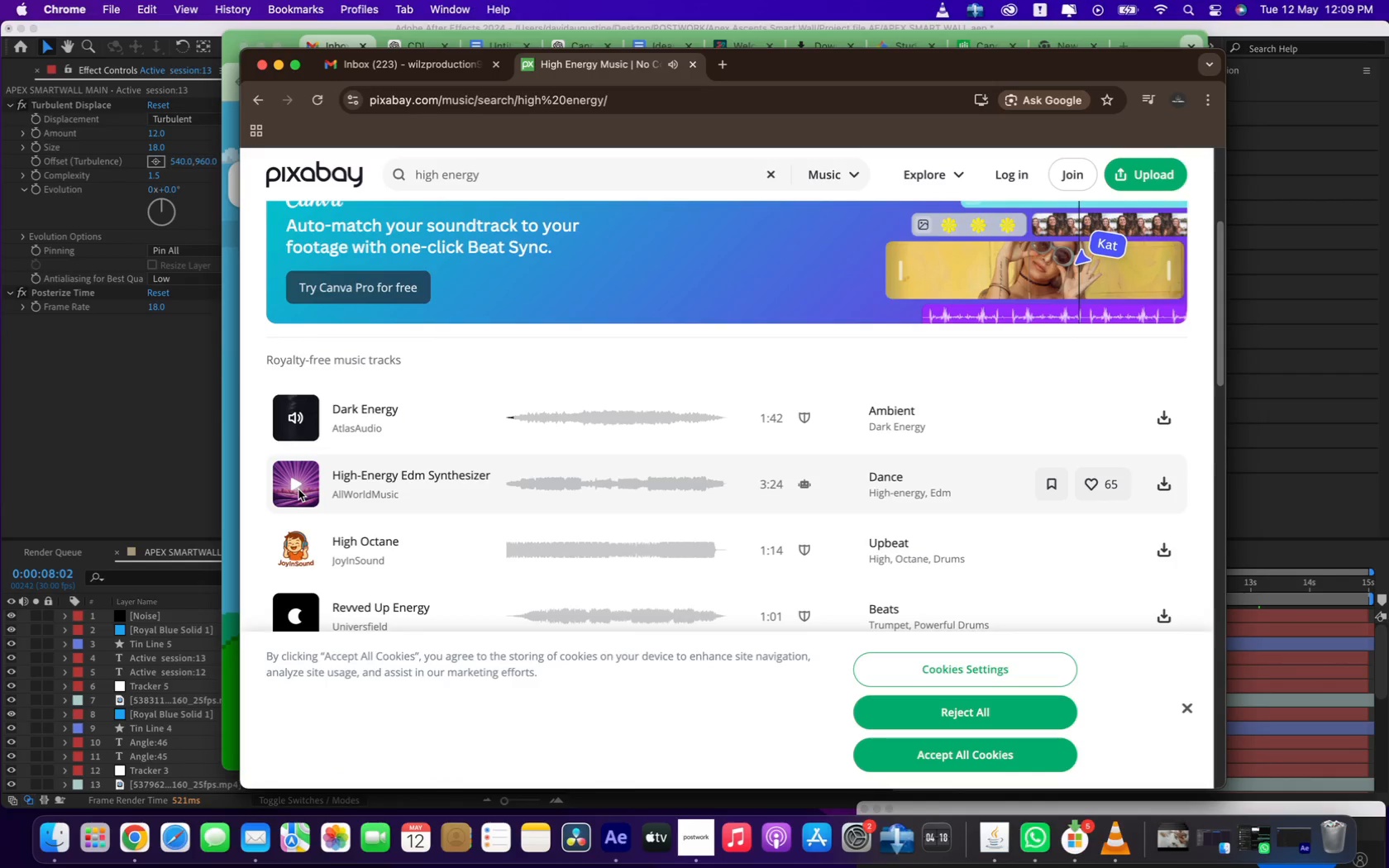 
wait(9.19)
 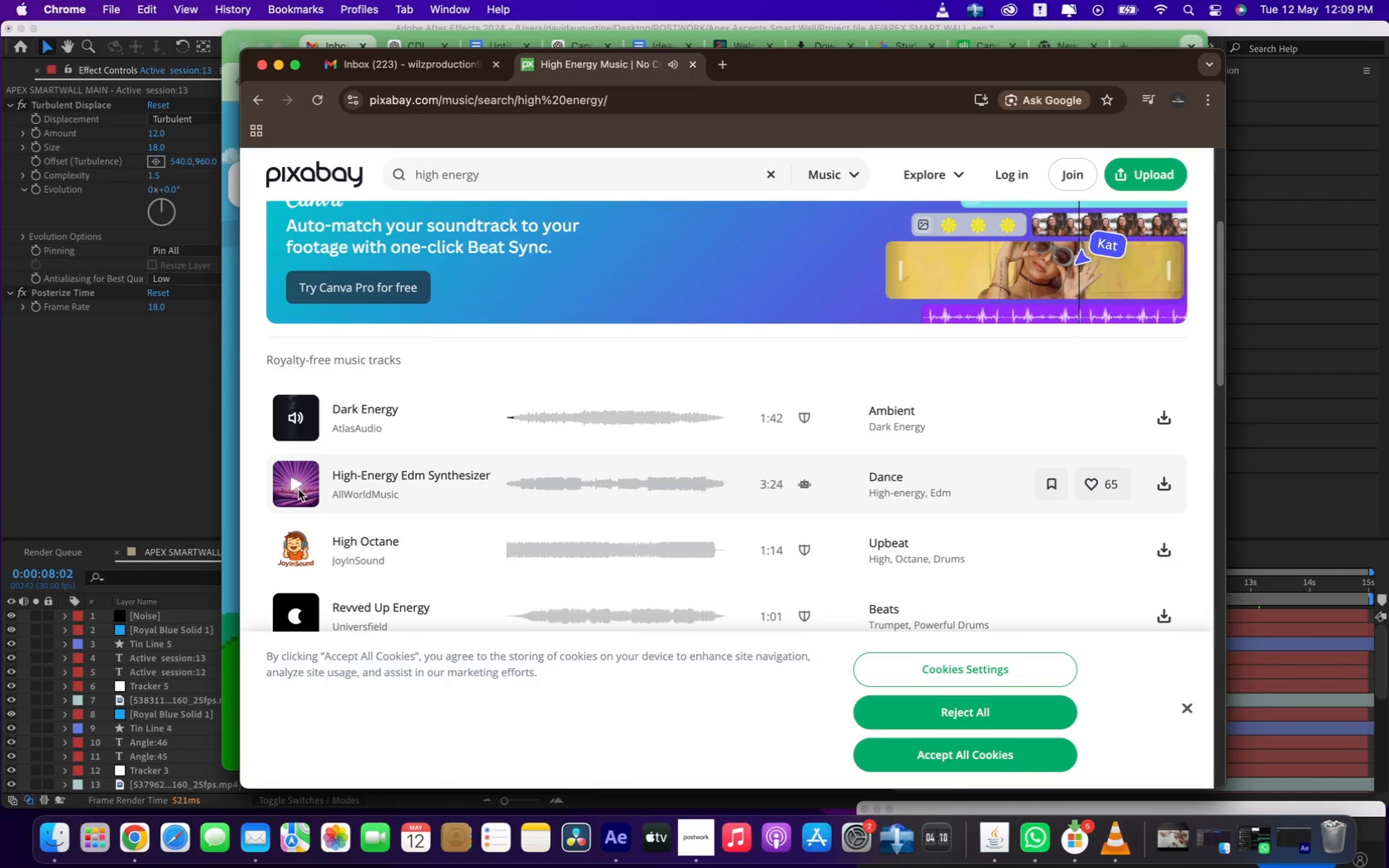 
left_click([298, 549])
 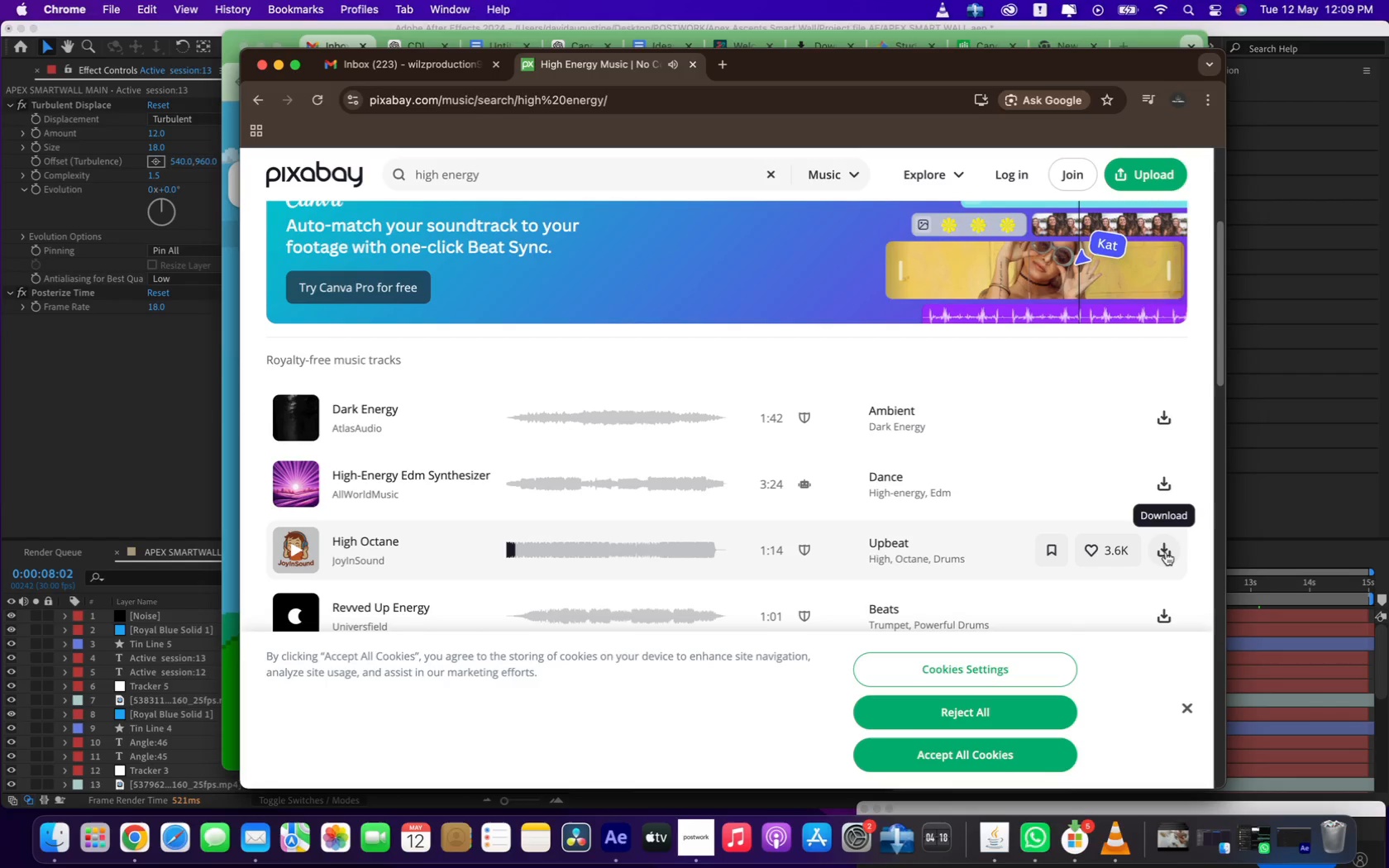 
left_click([1168, 553])
 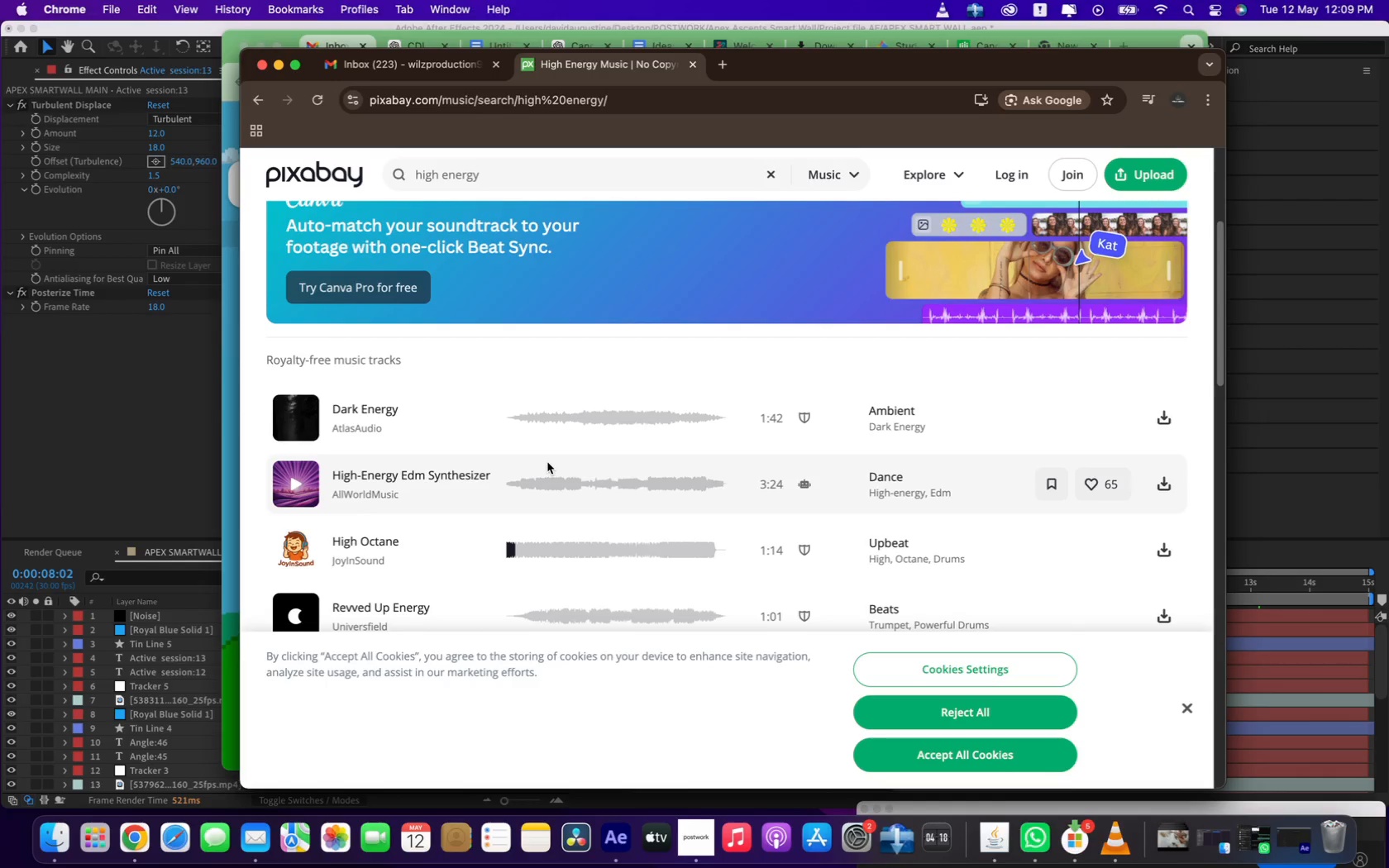 
left_click([179, 420])
 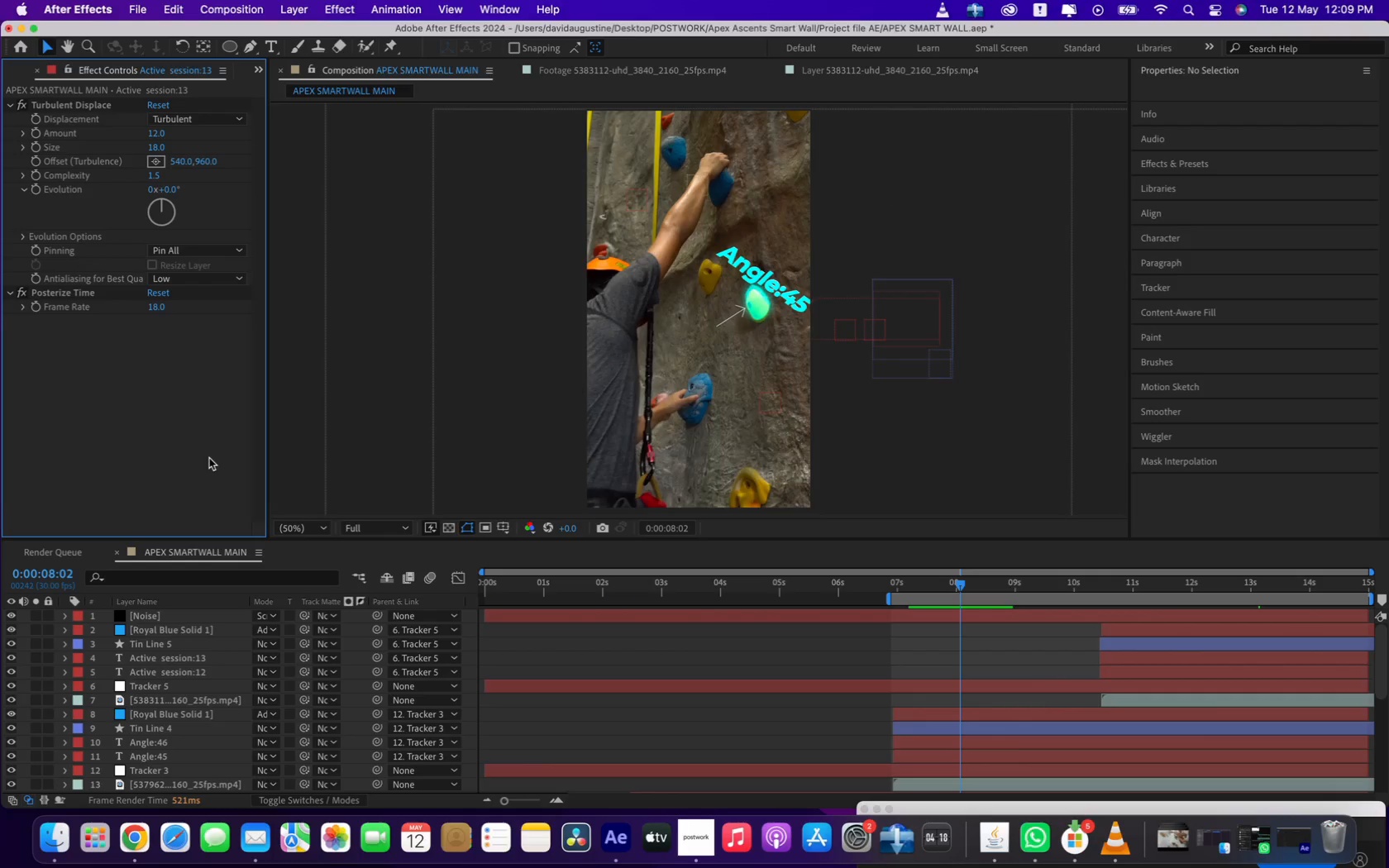 
wait(8.89)
 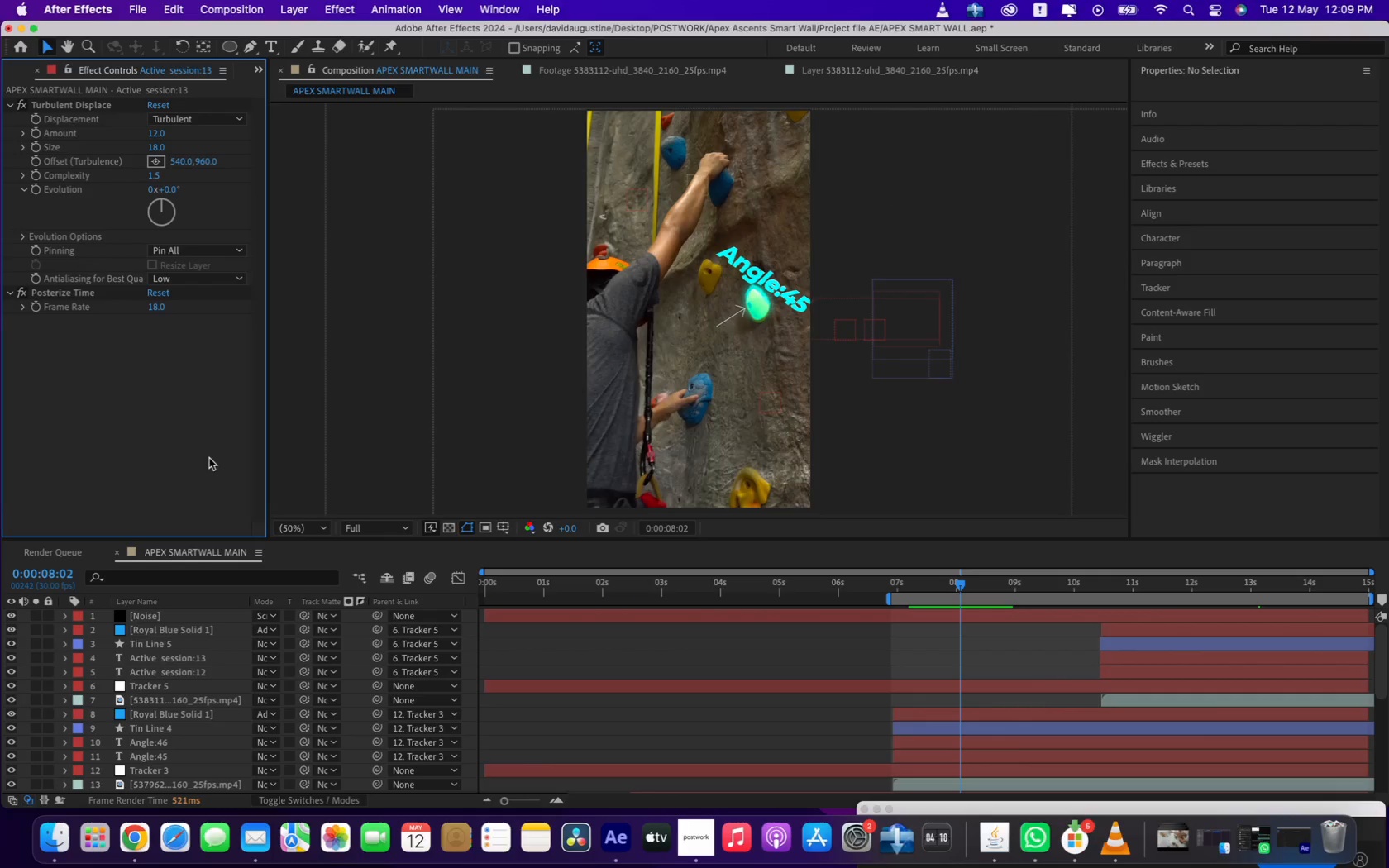 
right_click([95, 638])
 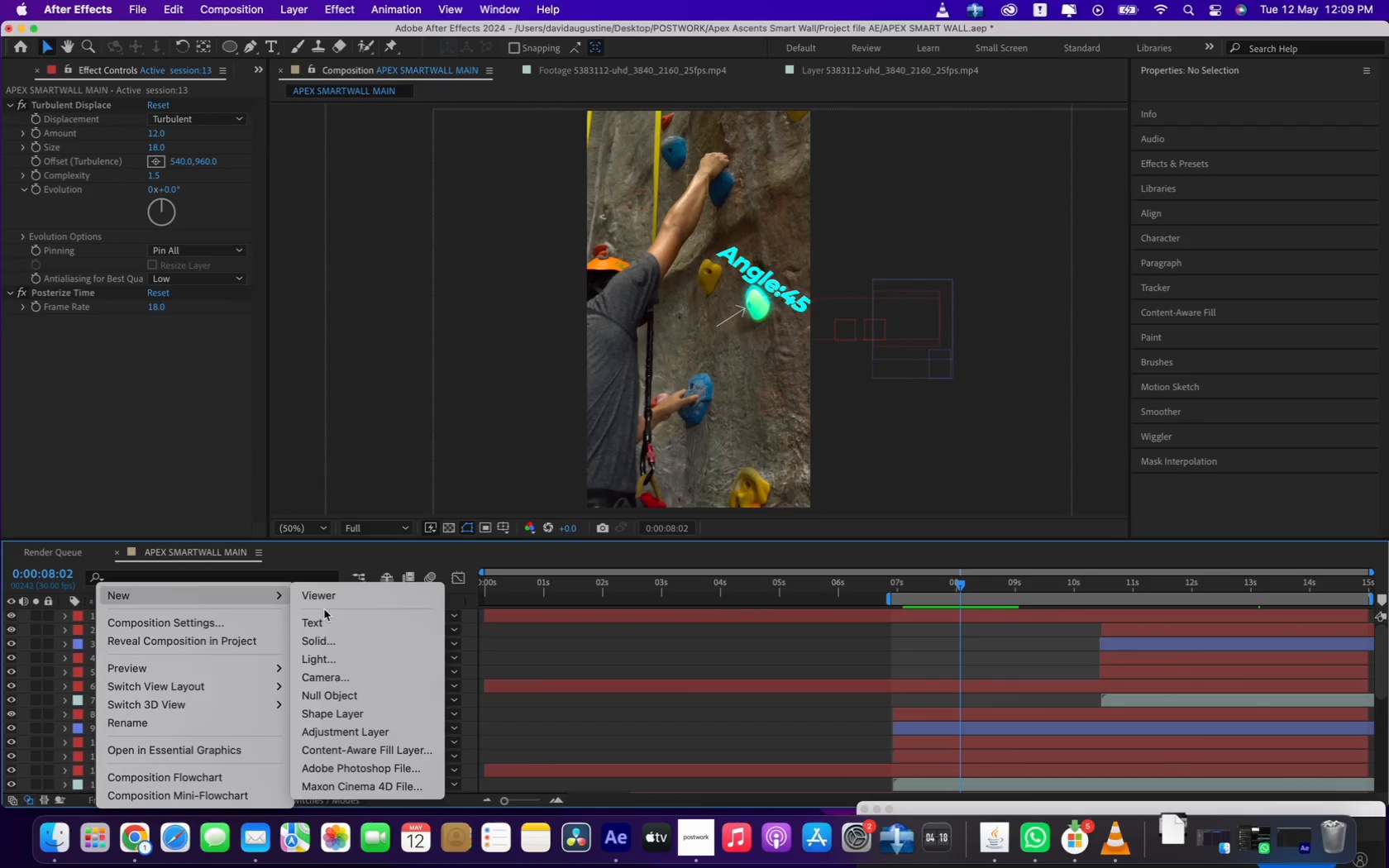 
left_click([75, 686])
 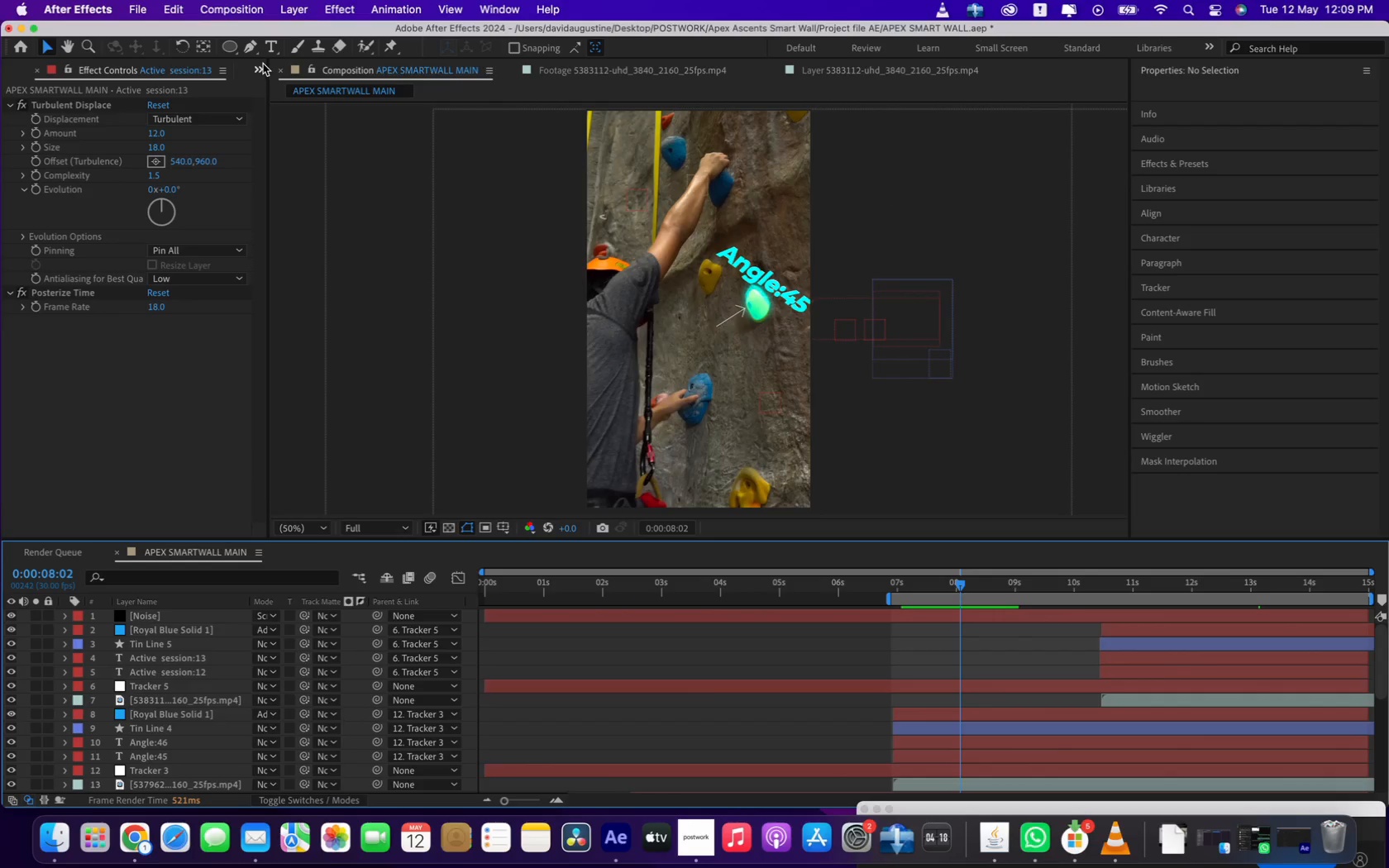 
left_click([259, 71])
 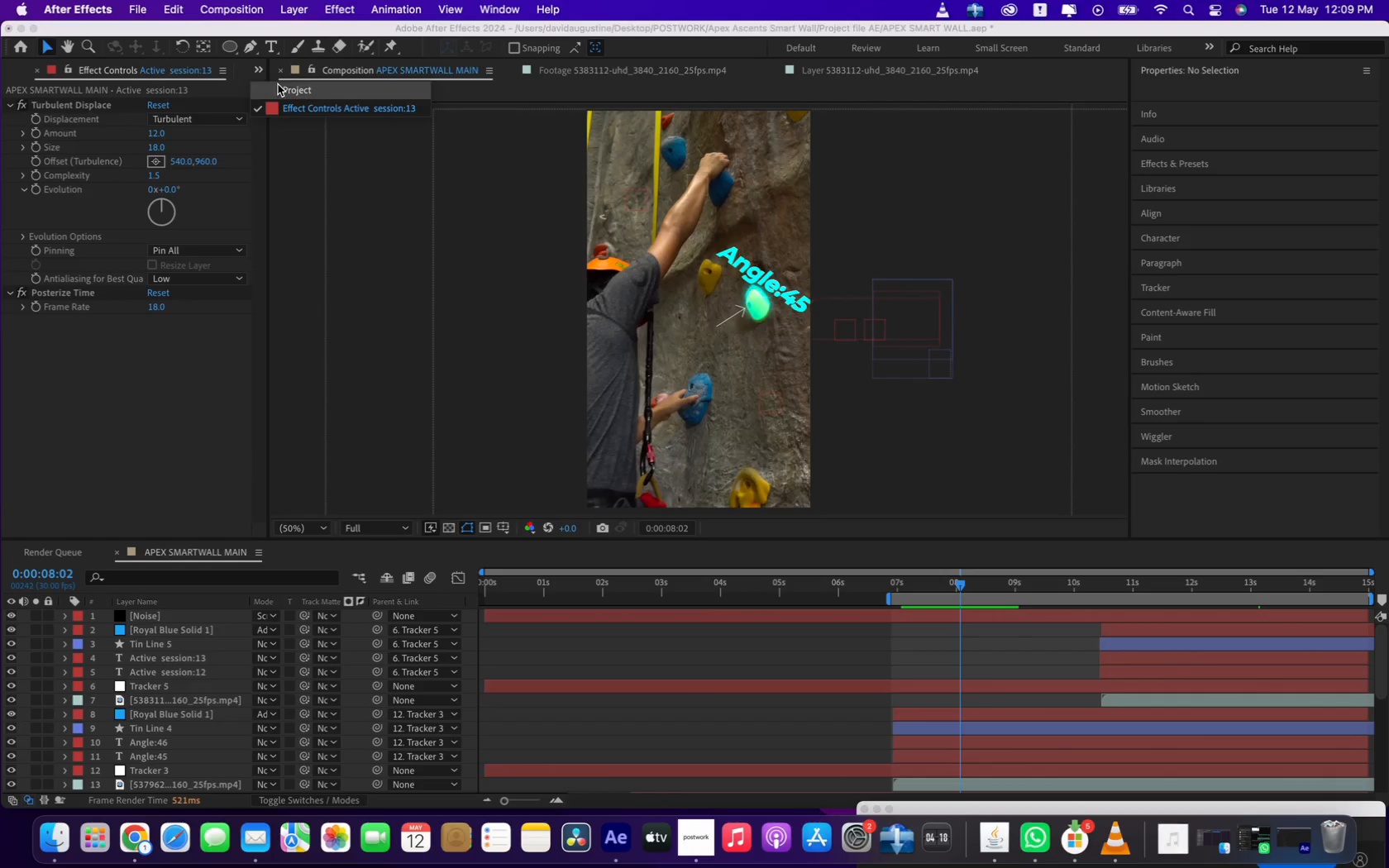 
mouse_move([270, 107])
 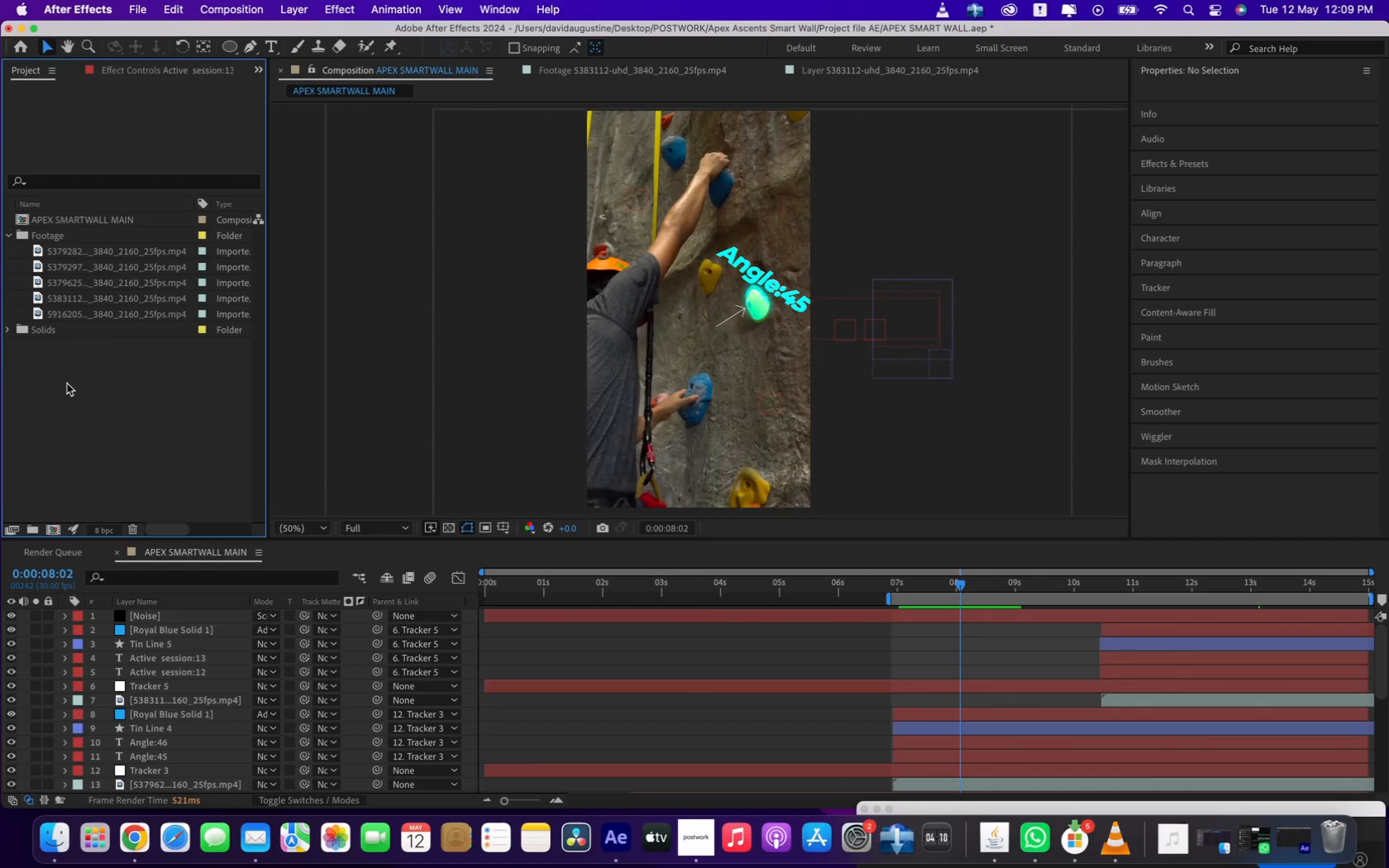 
right_click([67, 384])
 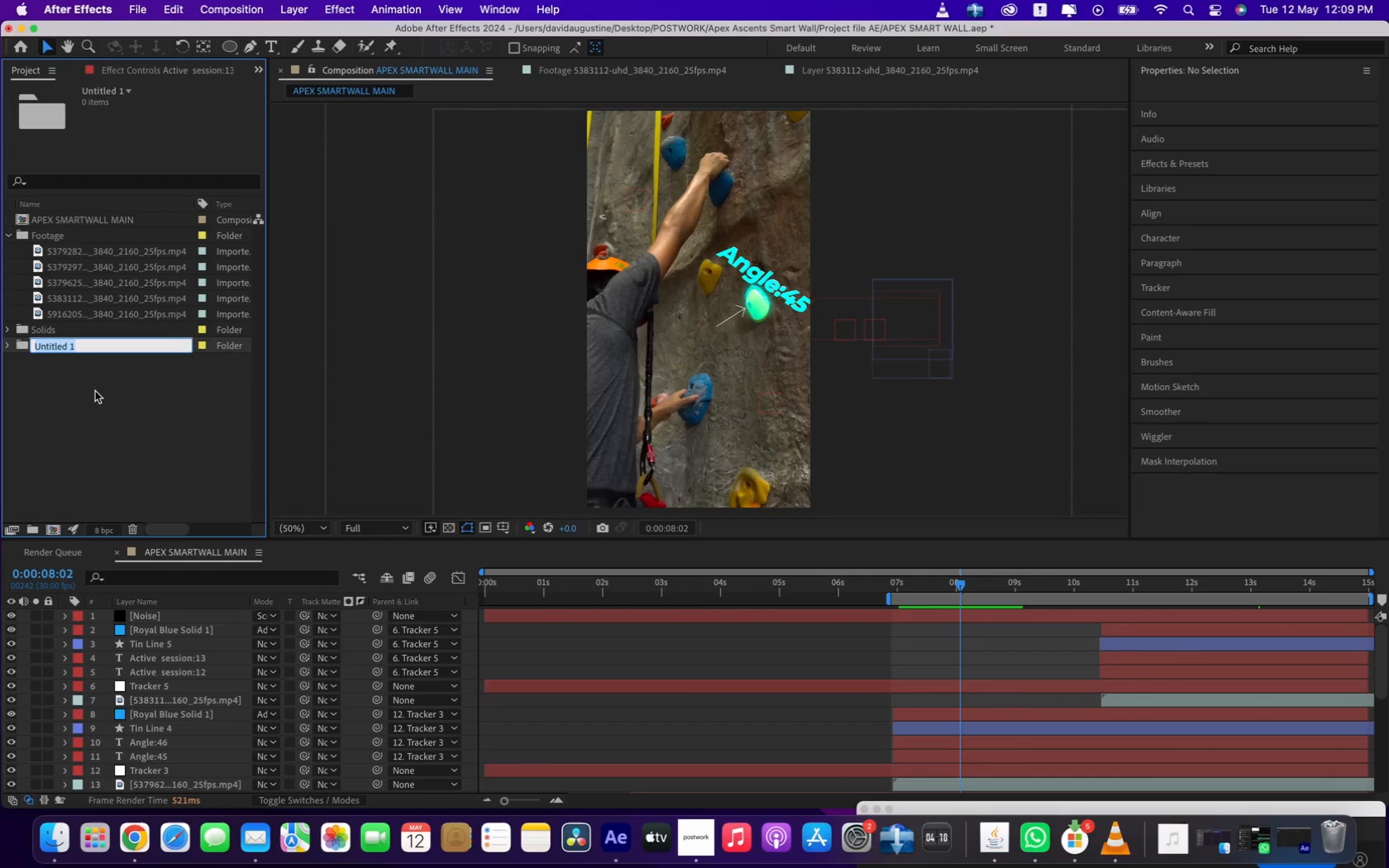 
type(Music)
 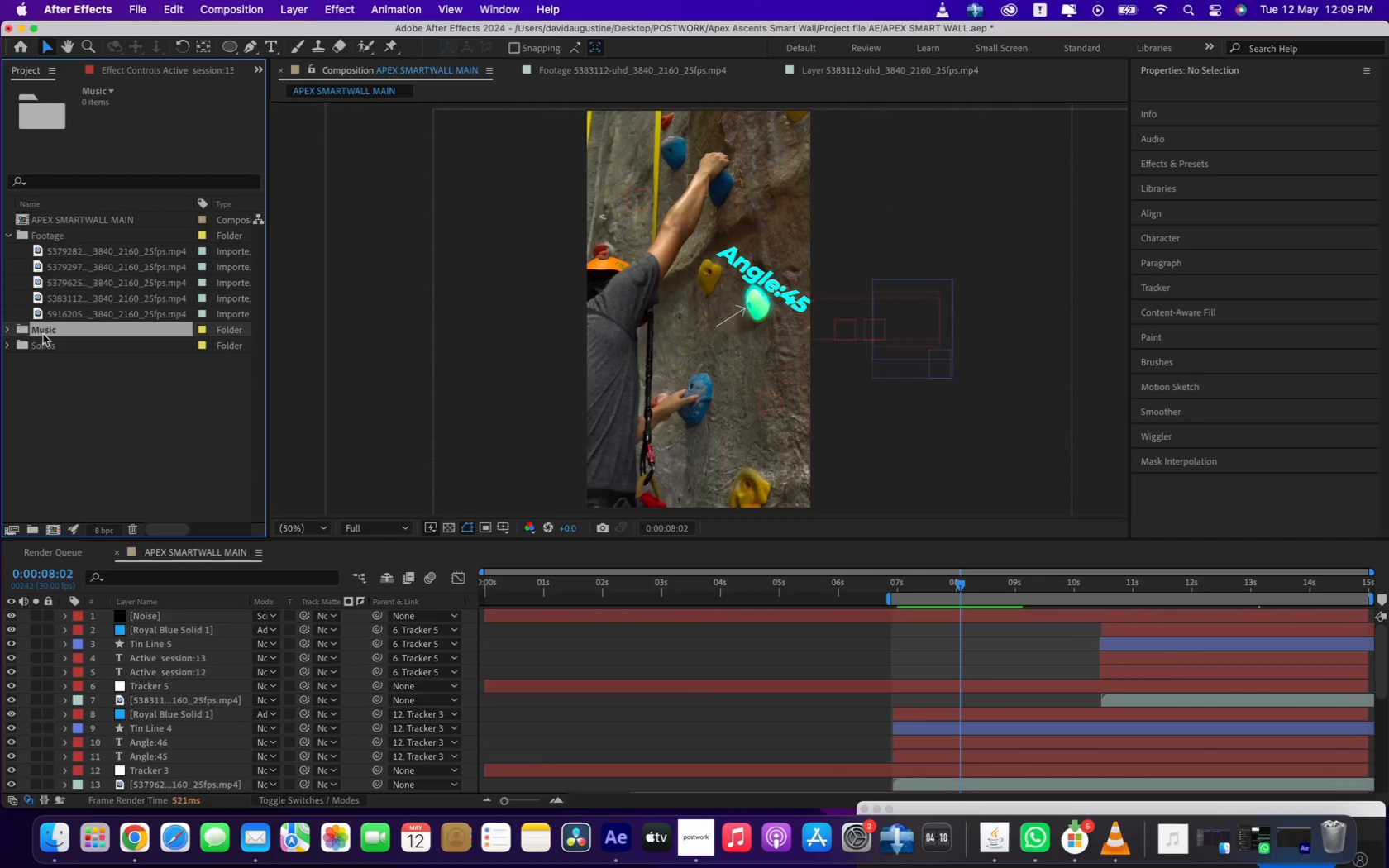 
key(Meta+I)
 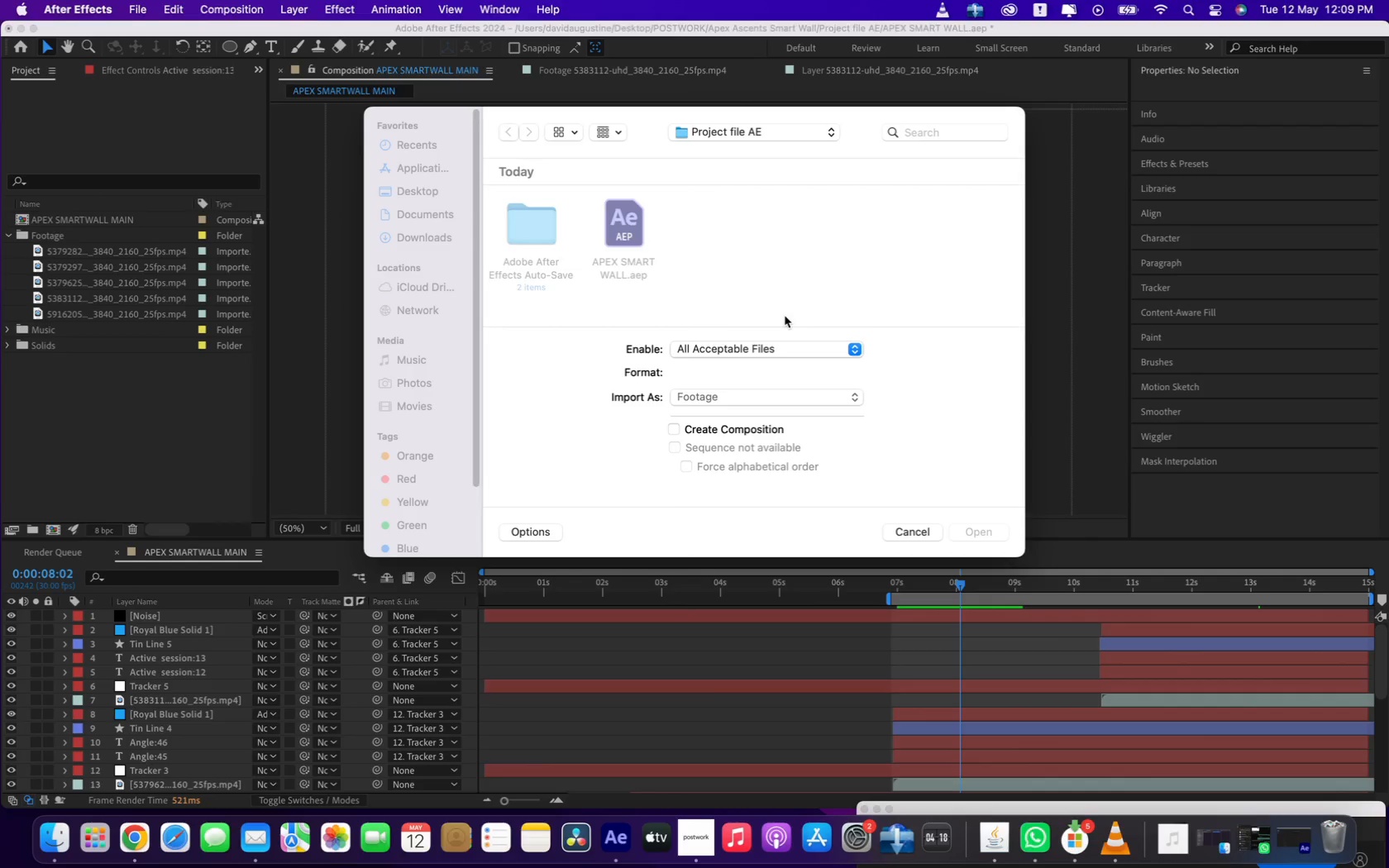 
wait(7.45)
 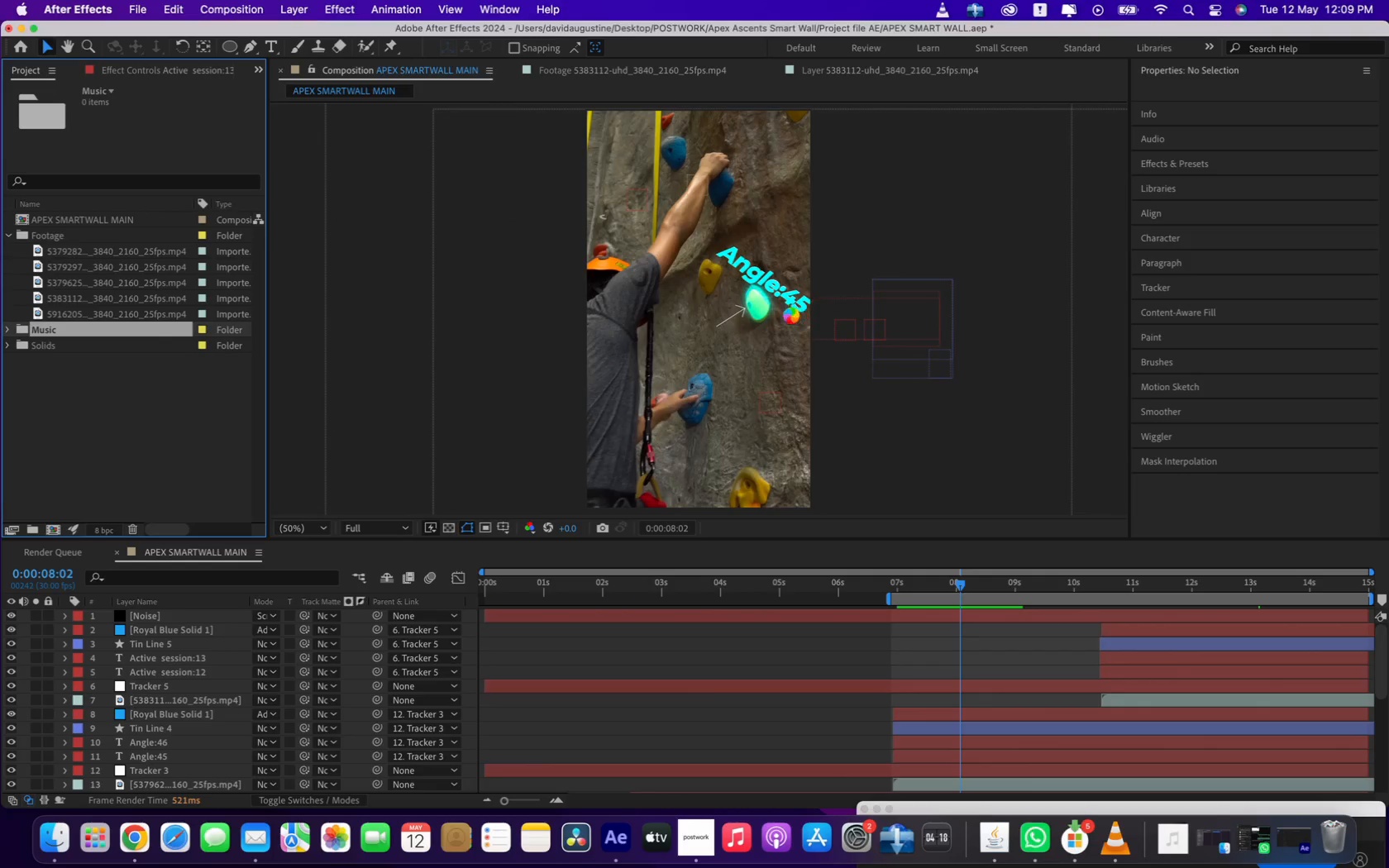 
left_click([744, 127])
 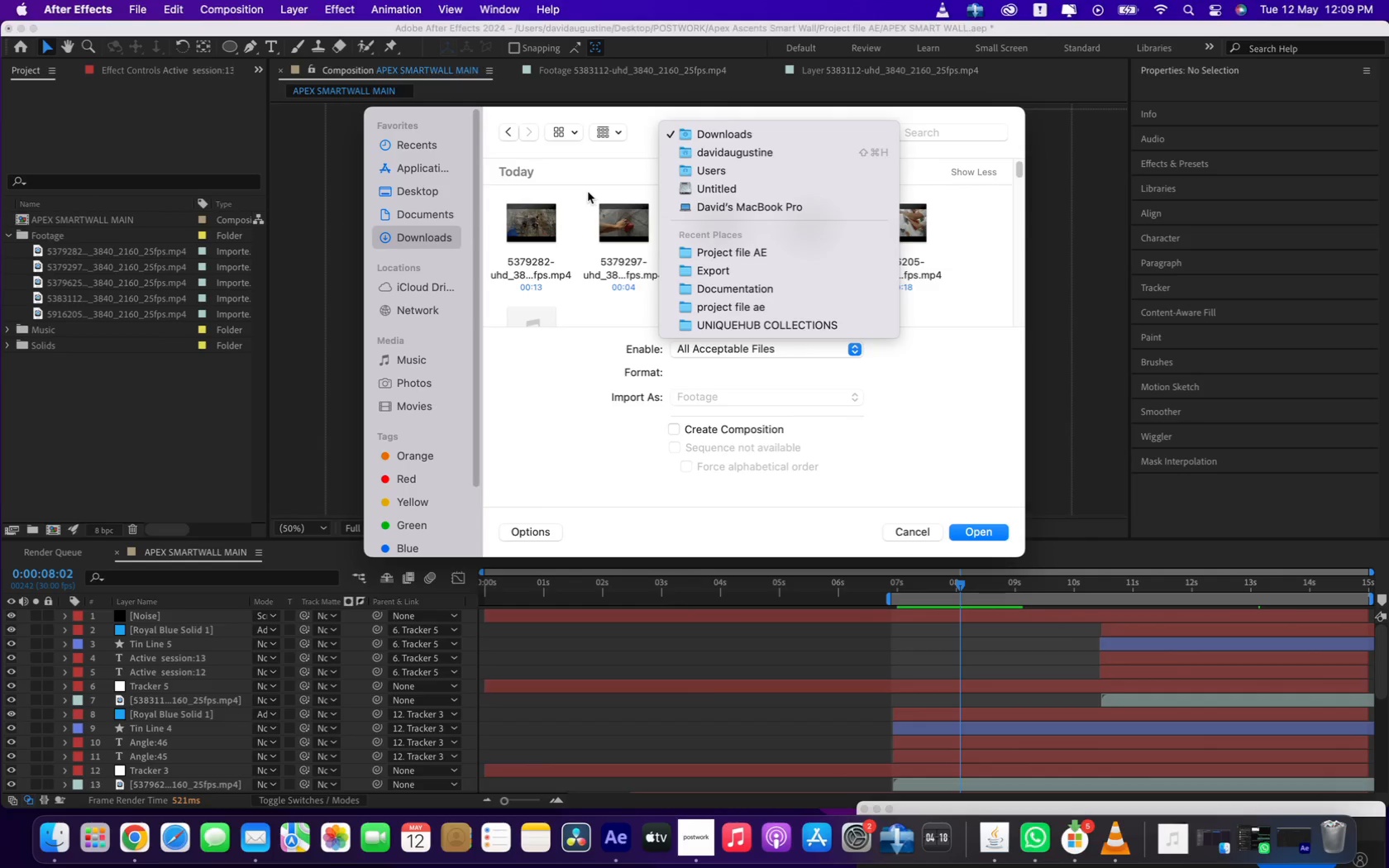 
left_click([585, 192])
 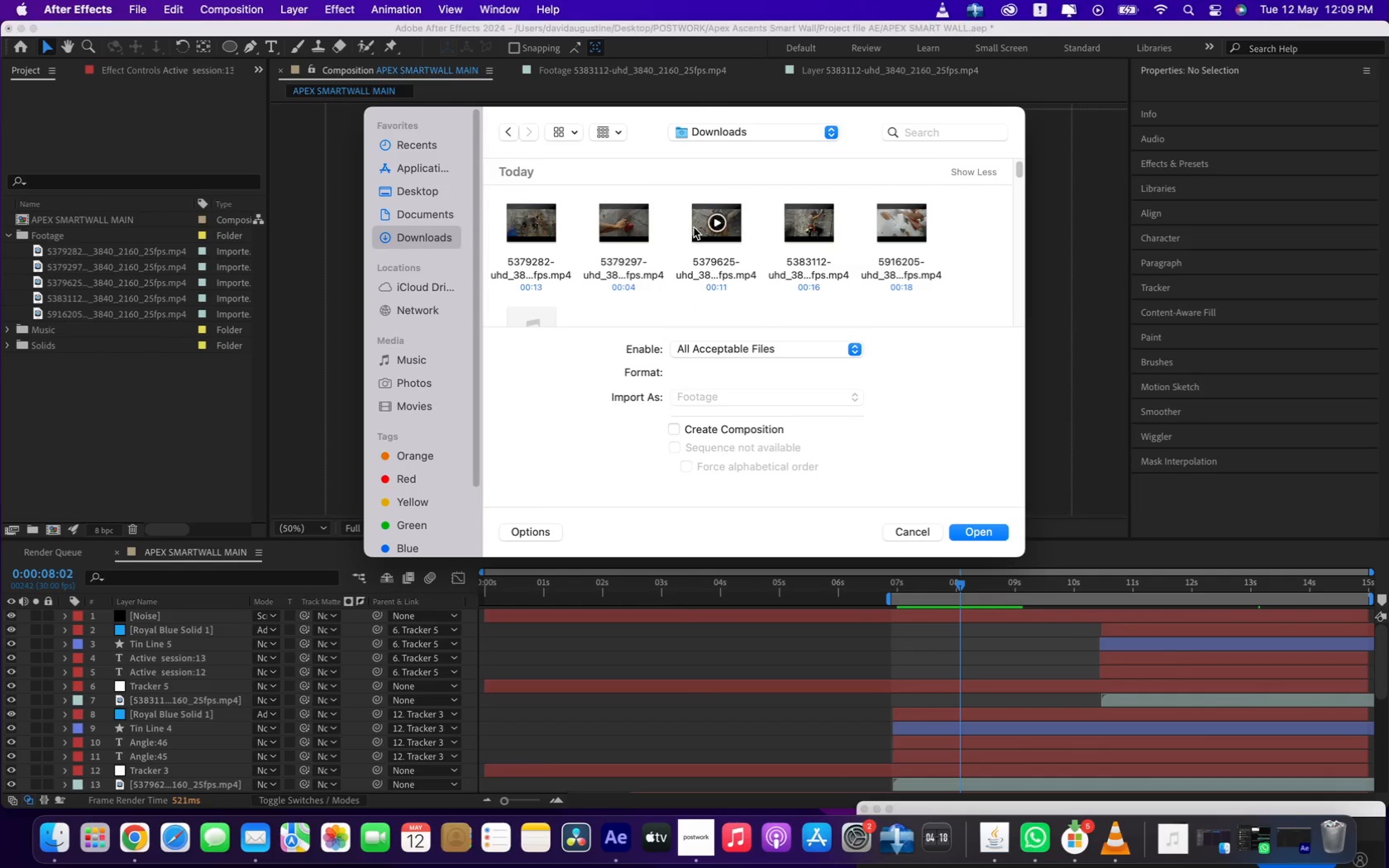 
scroll: coordinate [697, 230], scroll_direction: down, amount: 10.0
 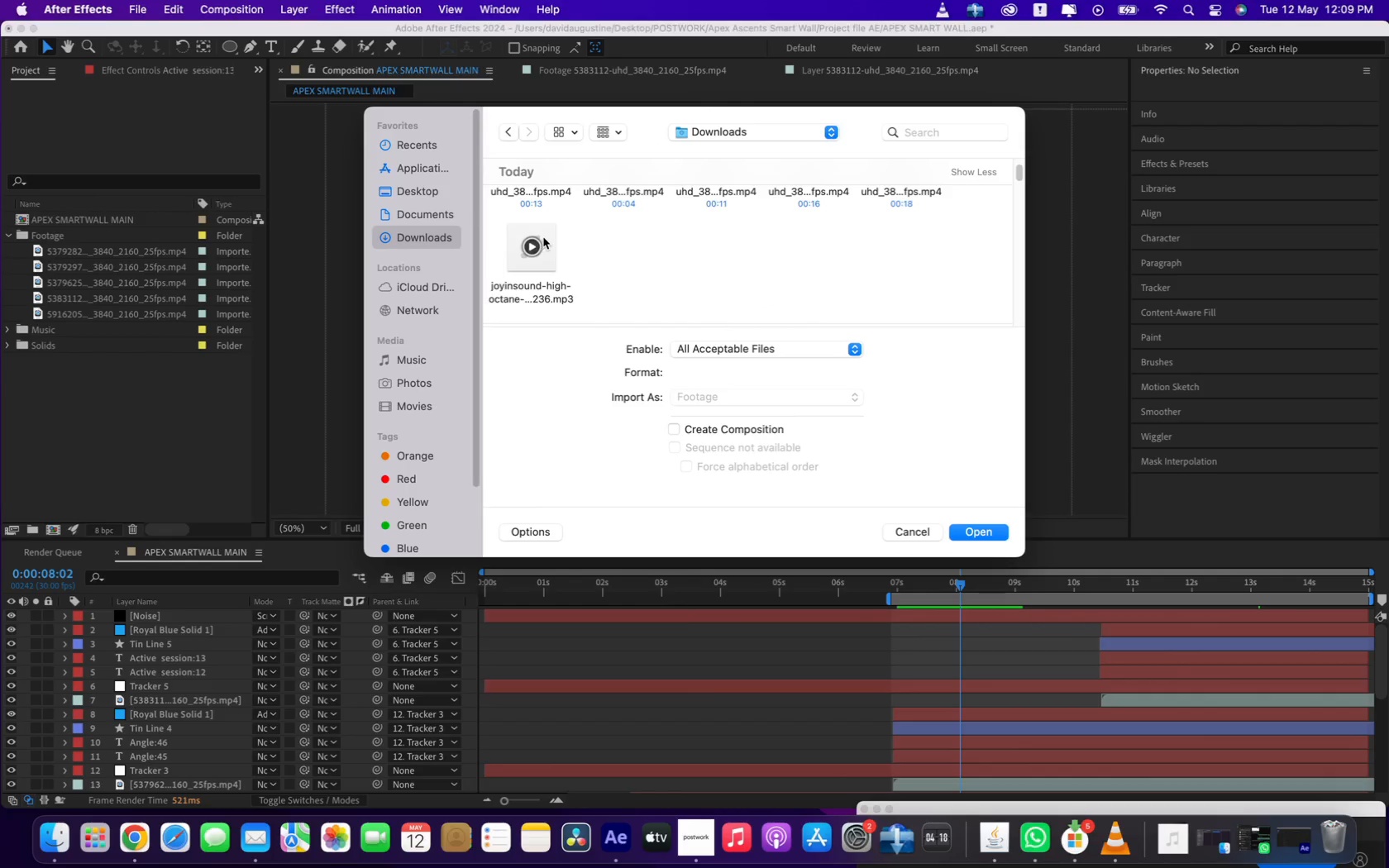 
double_click([543, 236])
 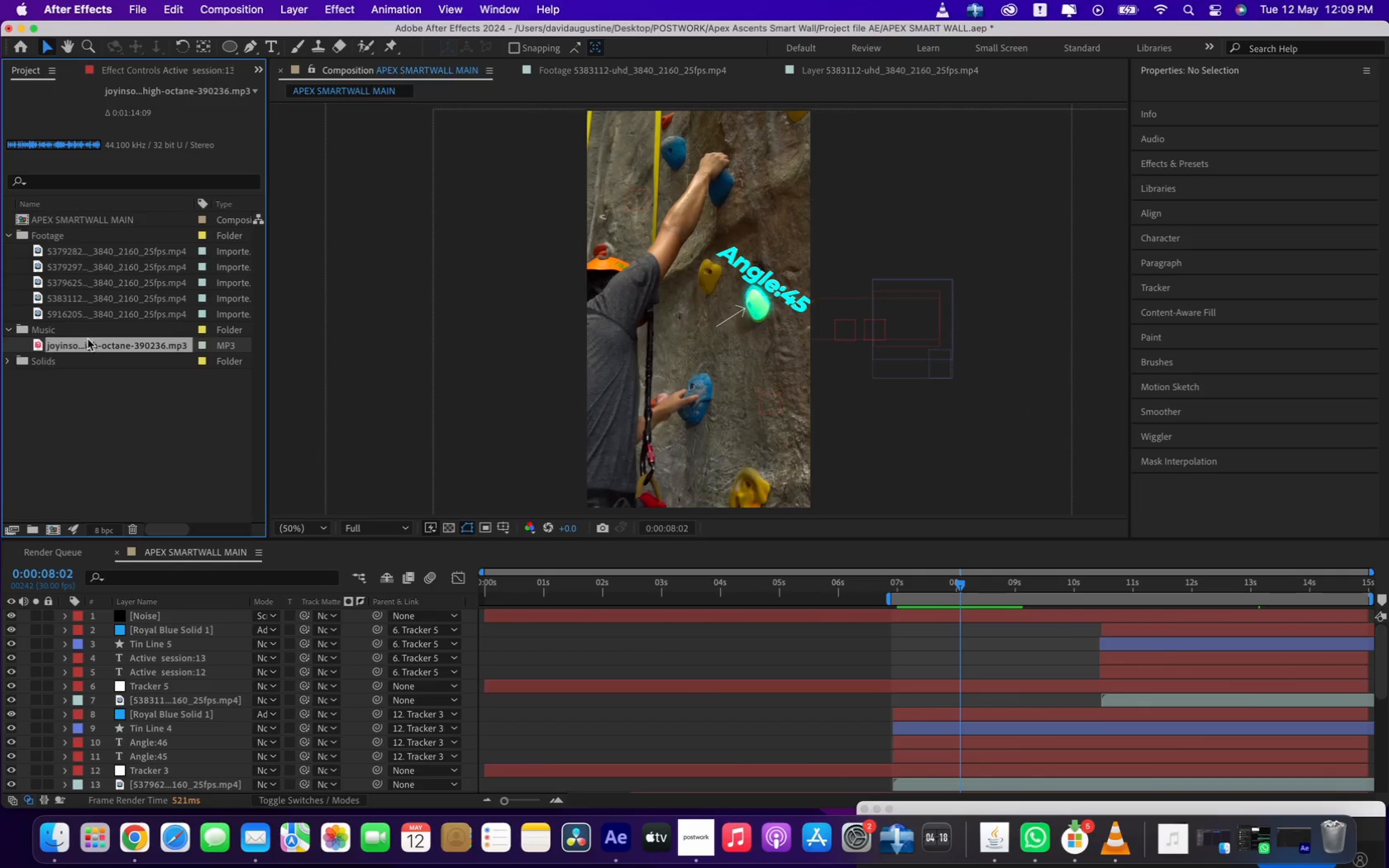 
left_click_drag(start_coordinate=[80, 345], to_coordinate=[110, 616])
 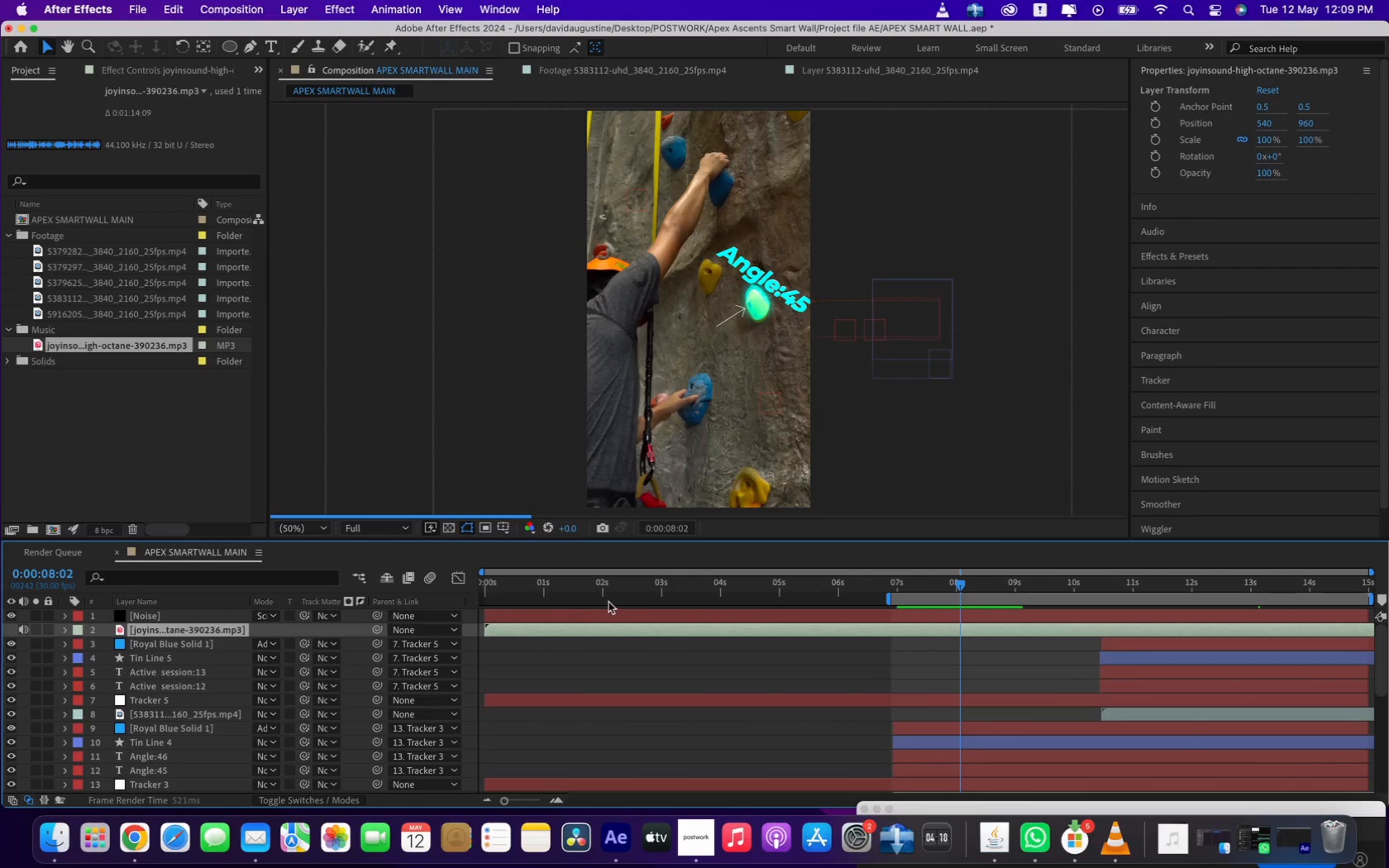 
left_click([613, 593])
 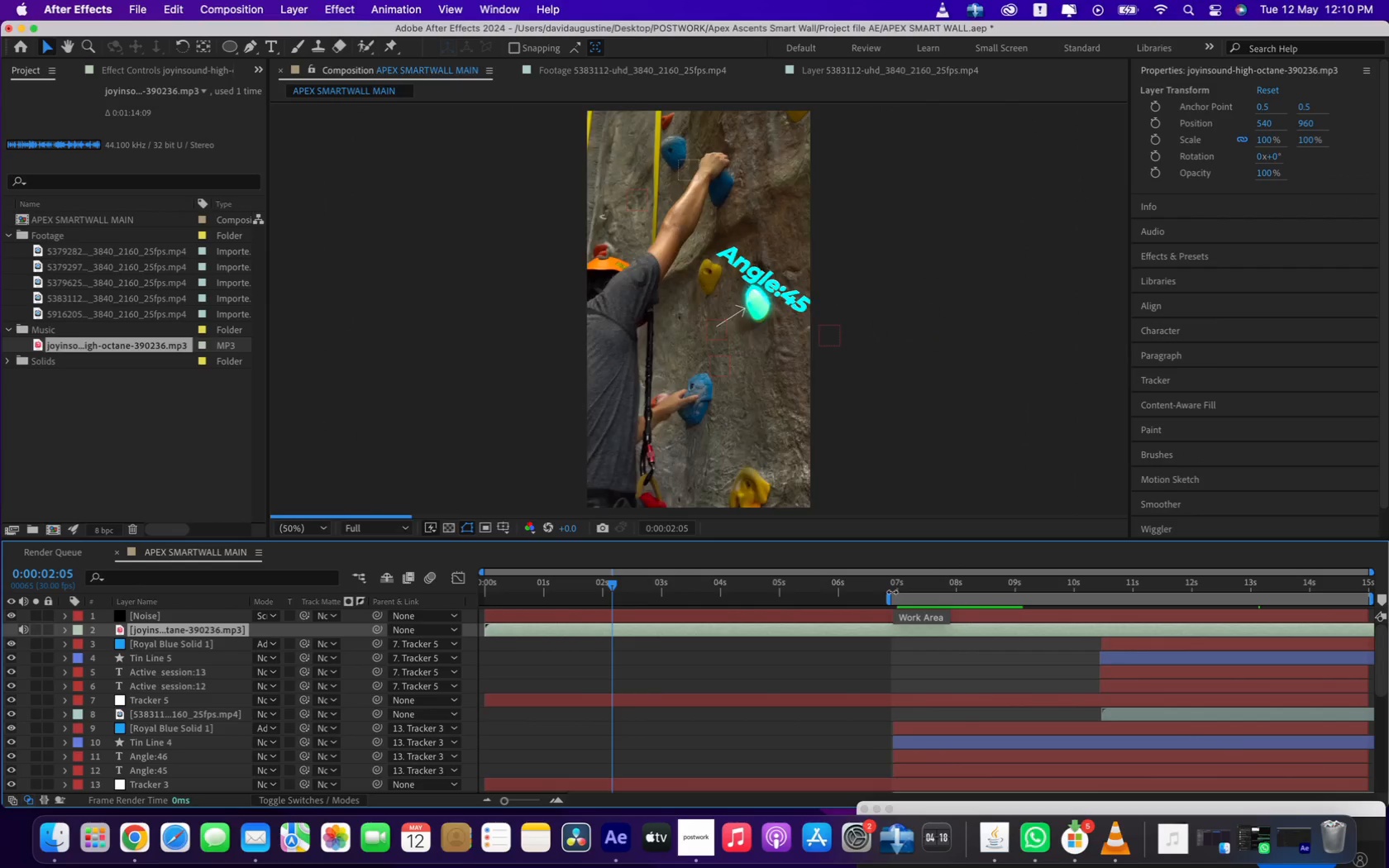 
left_click_drag(start_coordinate=[890, 592], to_coordinate=[407, 599])
 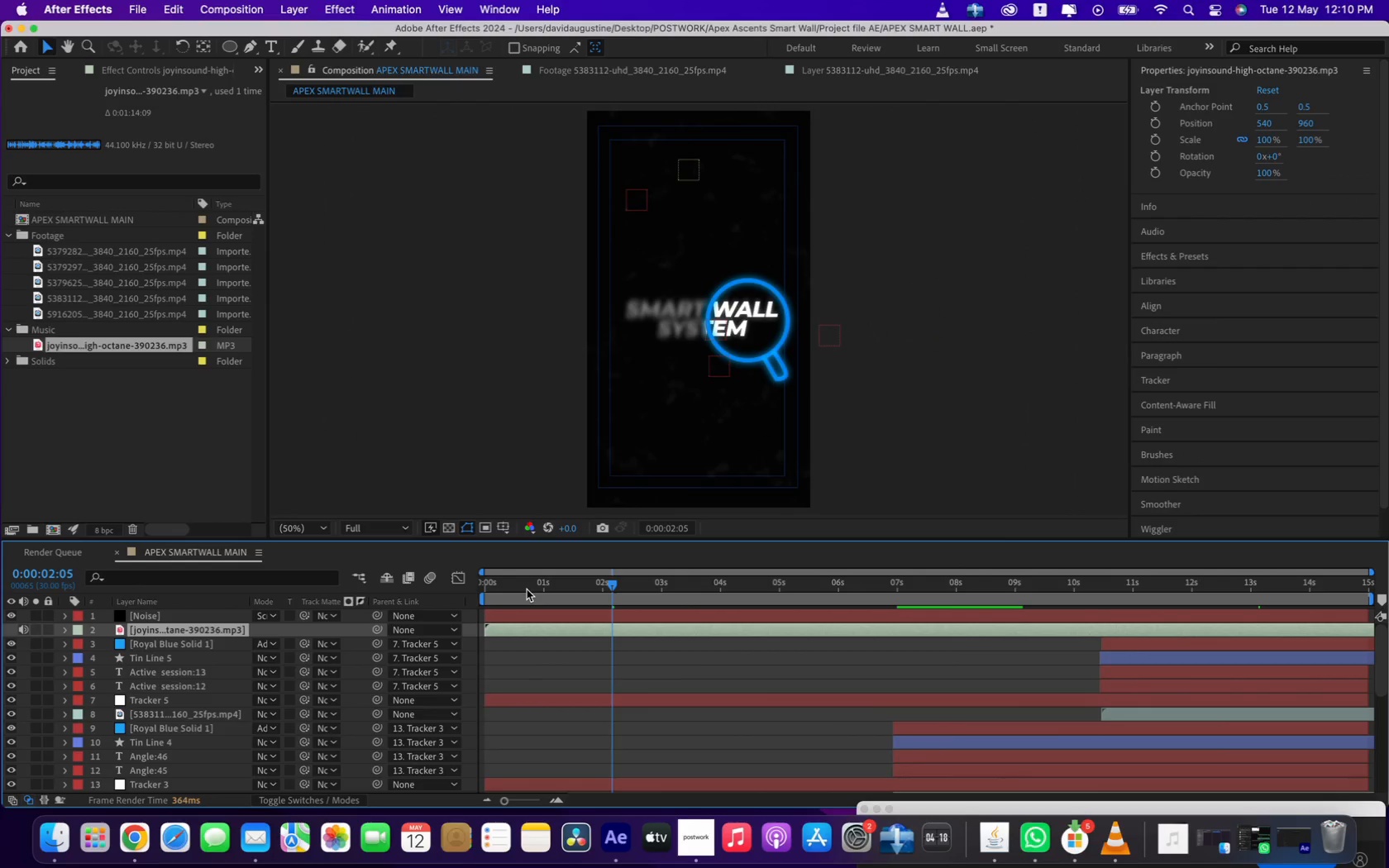 
left_click_drag(start_coordinate=[526, 589], to_coordinate=[466, 589])
 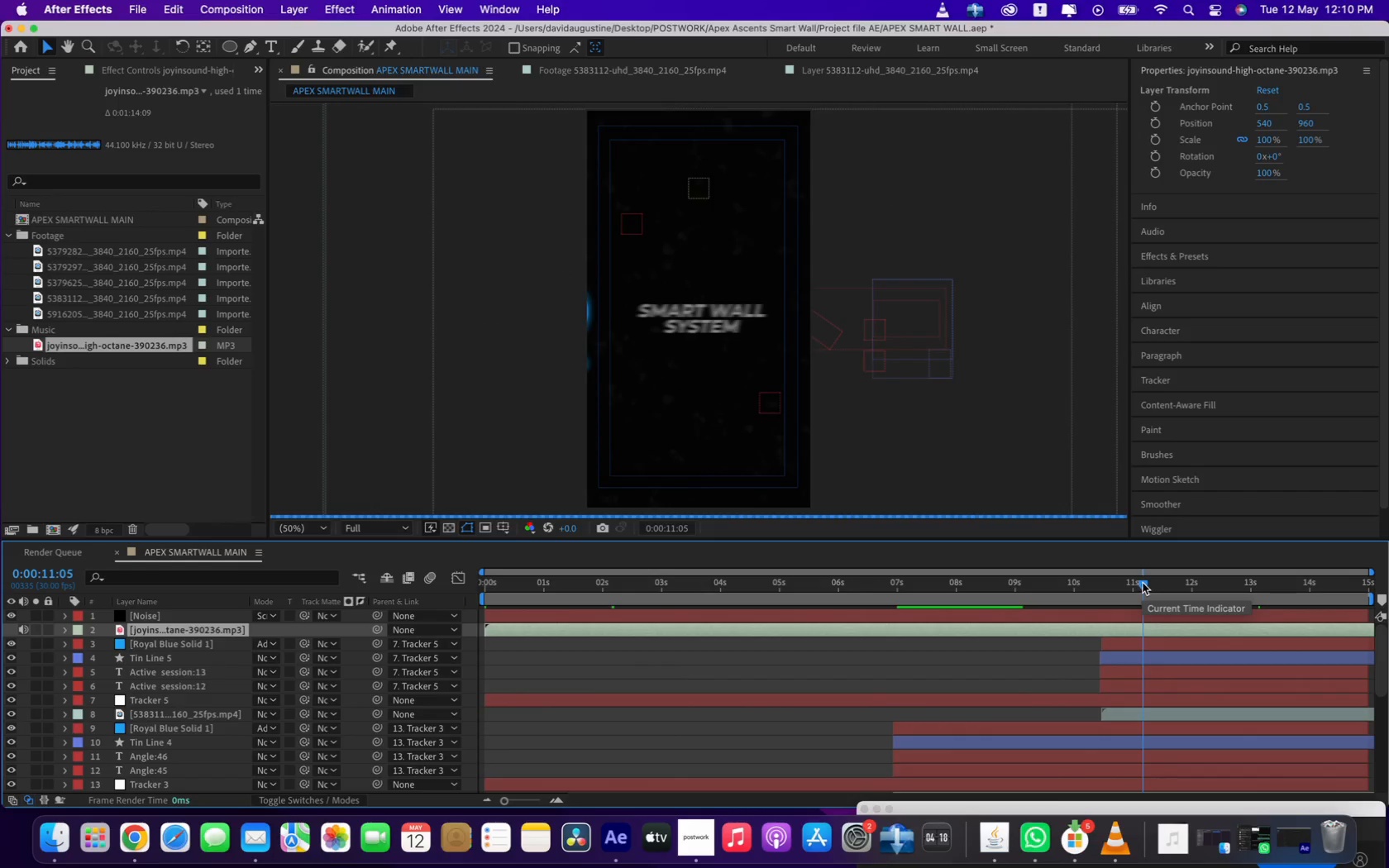 
wait(5.18)
 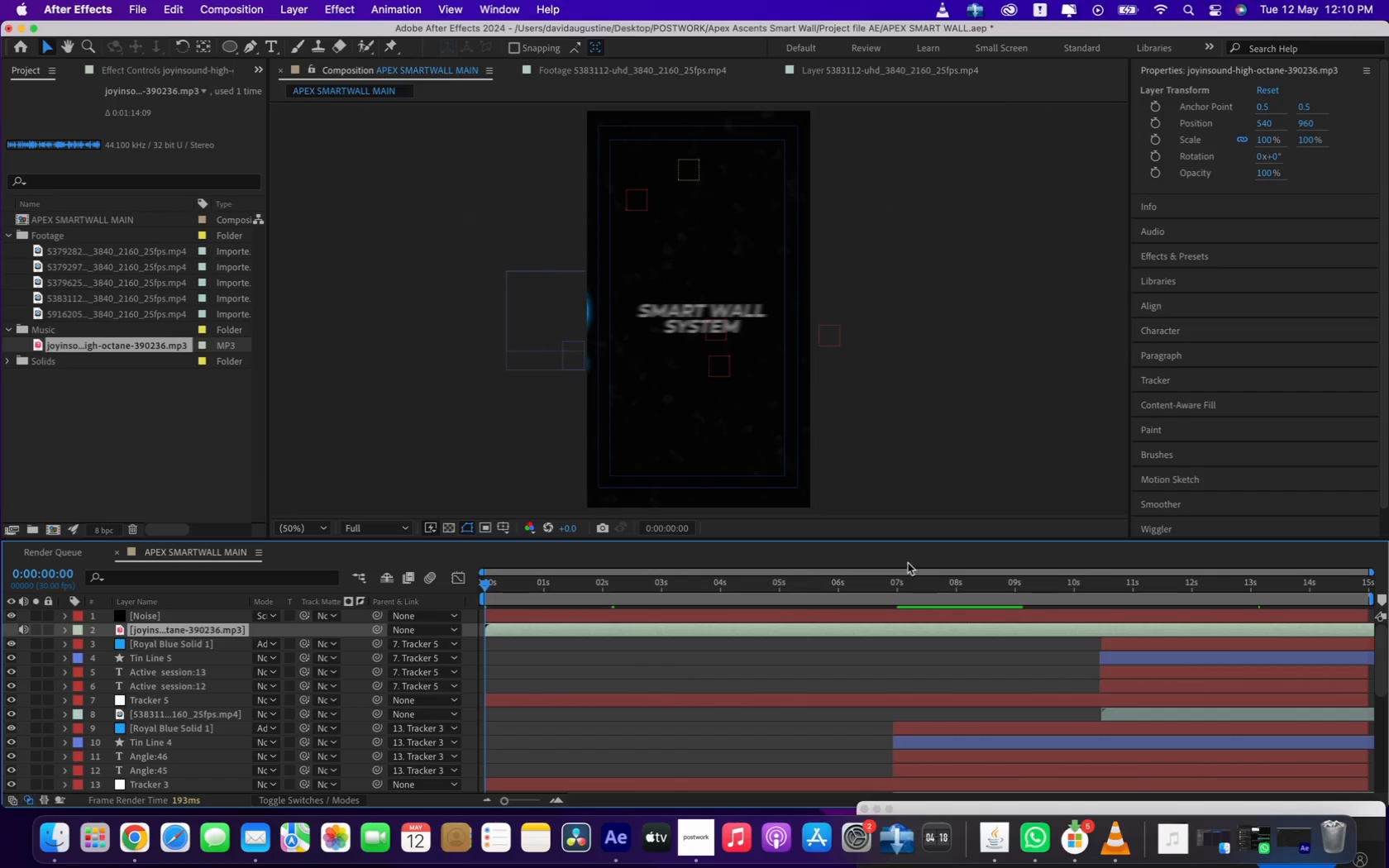 
left_click([1172, 584])
 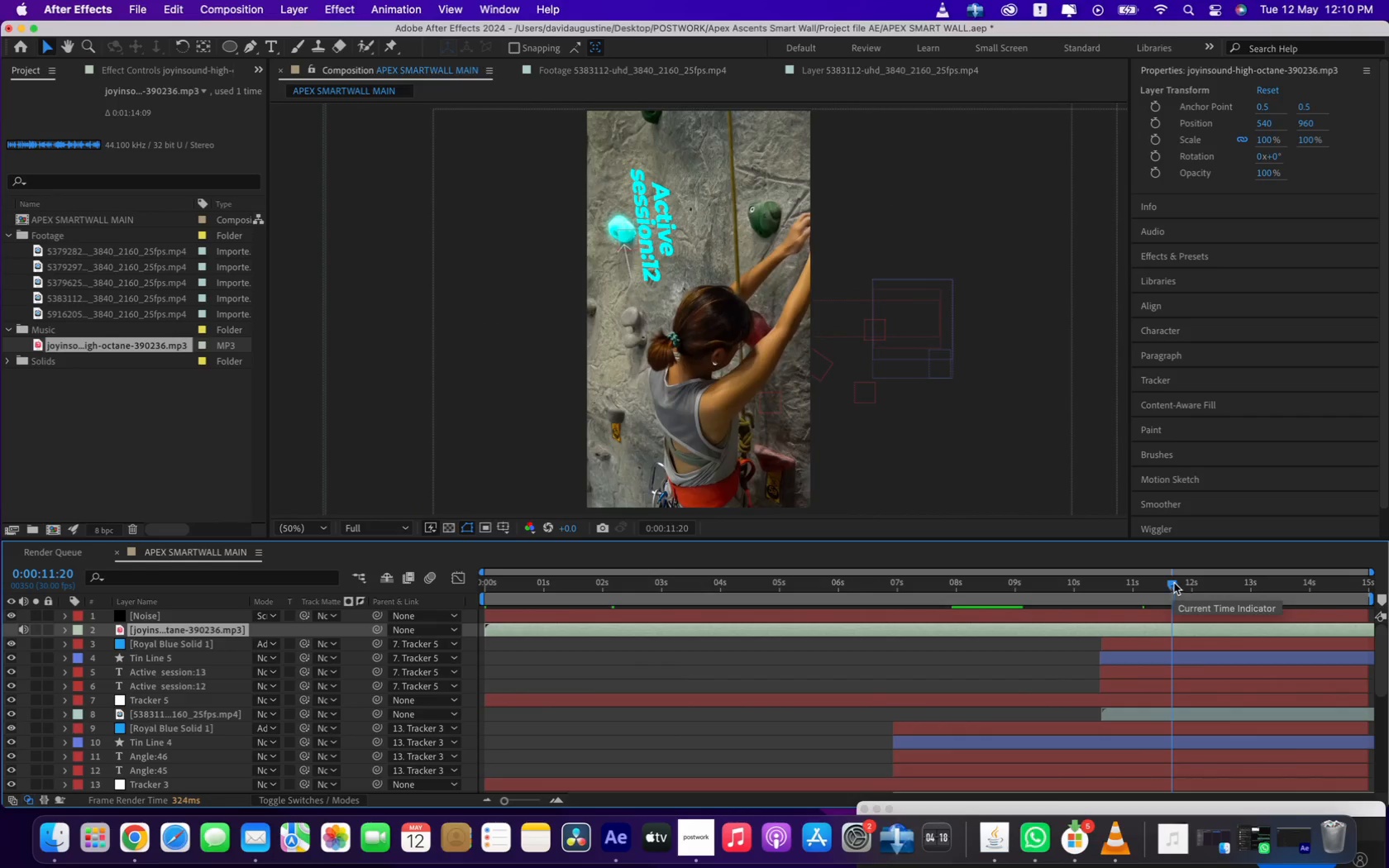 
left_click([1226, 589])
 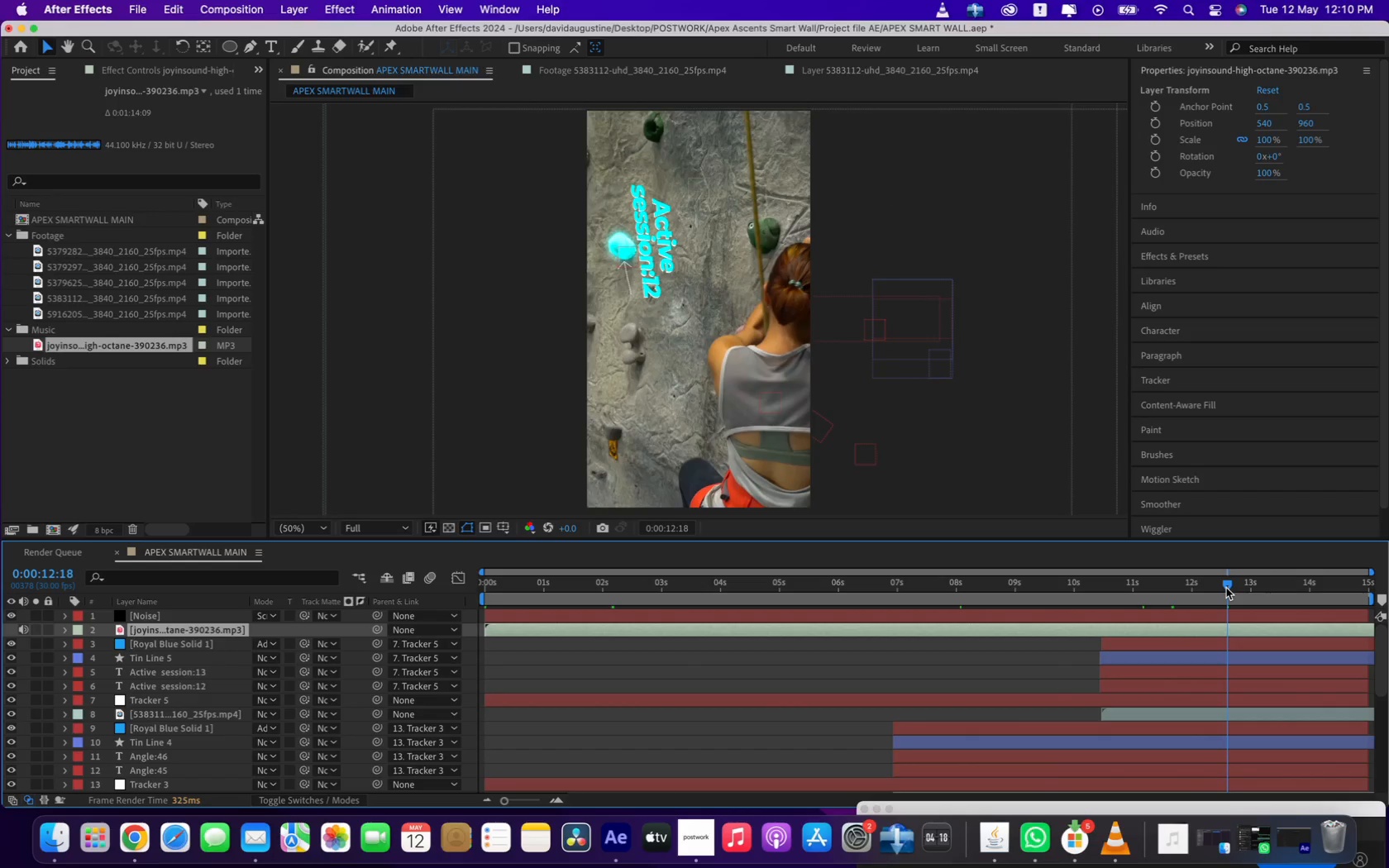 
wait(7.69)
 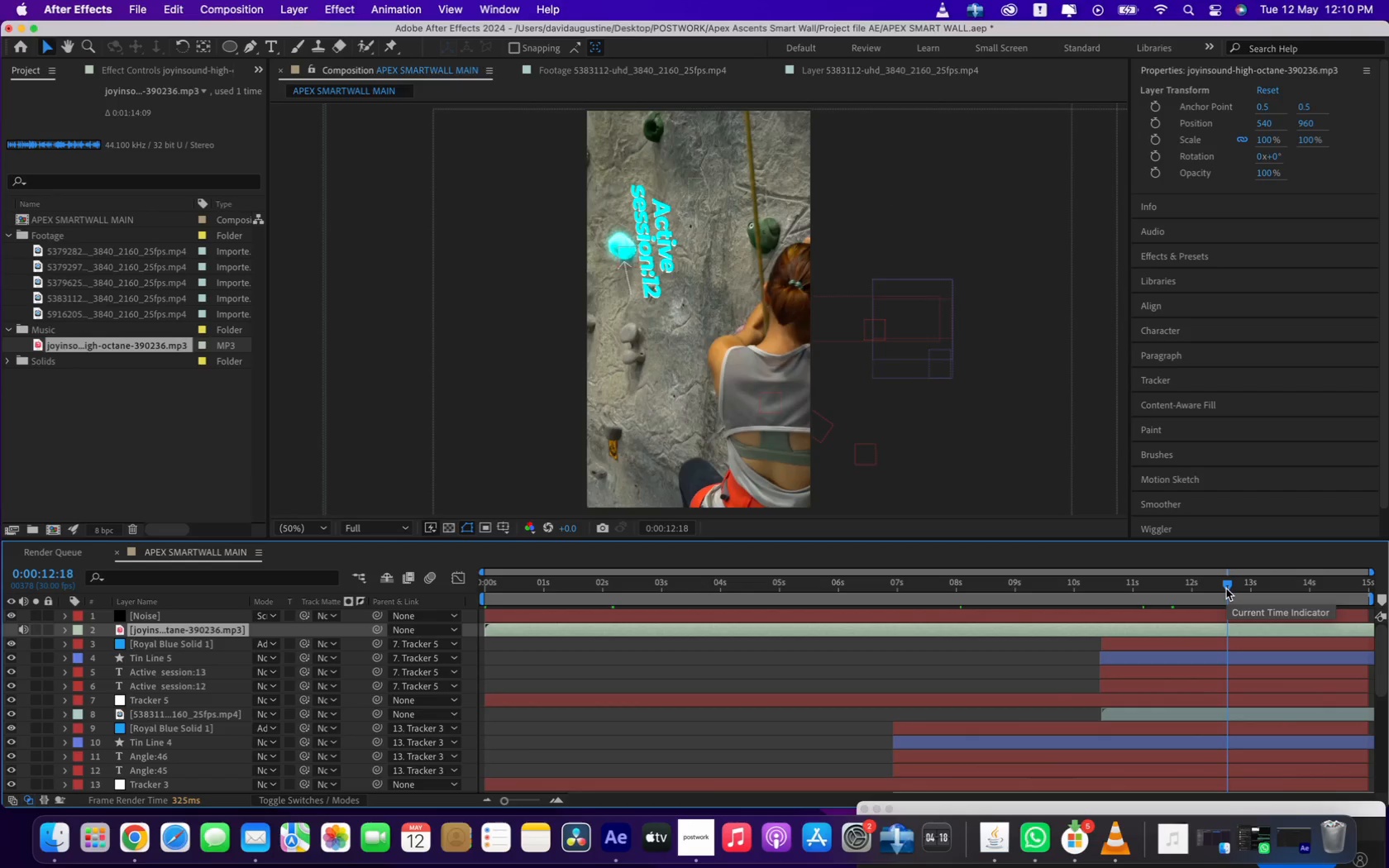 
left_click([1308, 589])
 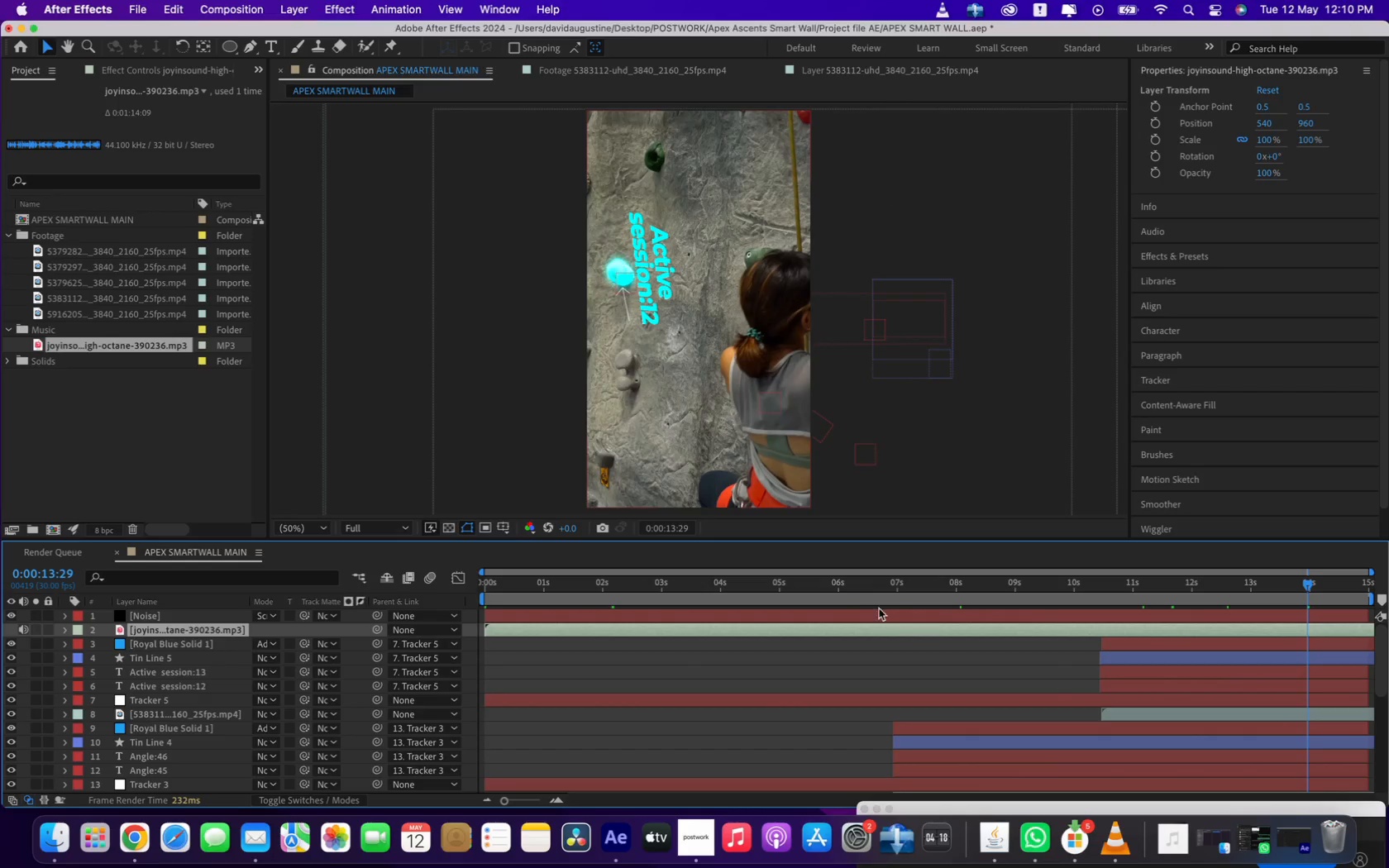 
left_click([776, 607])
 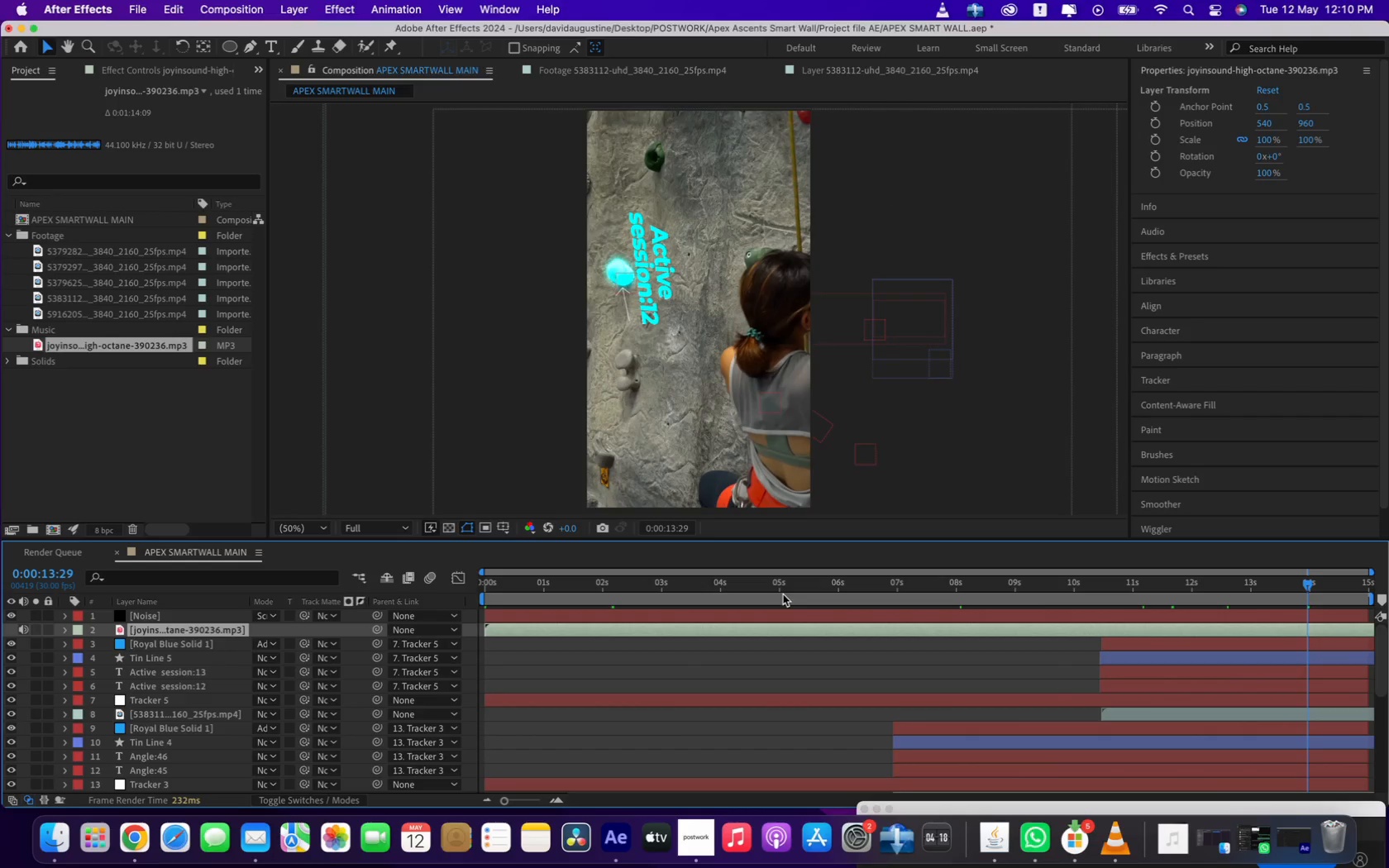 
left_click([784, 593])
 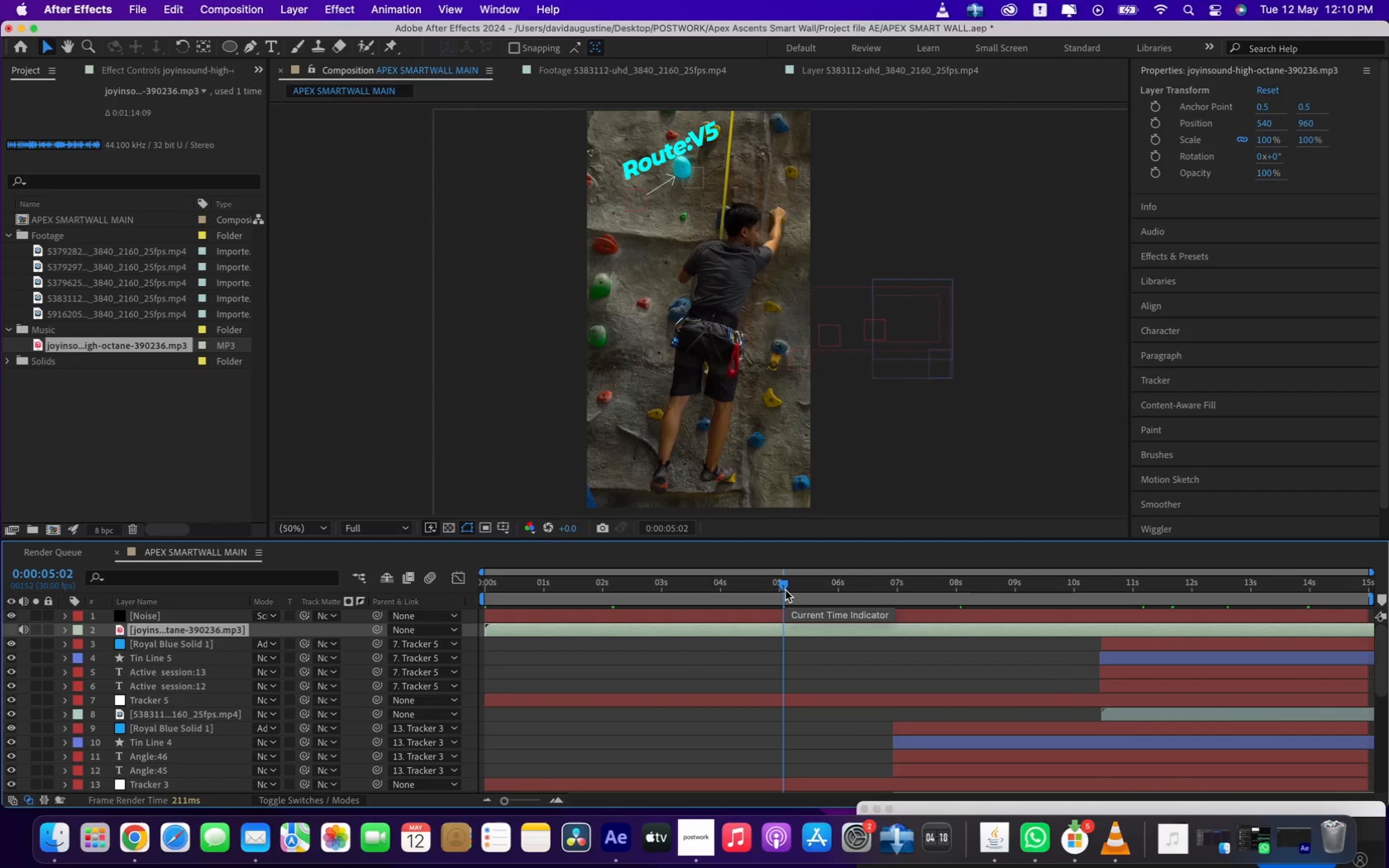 
wait(10.69)
 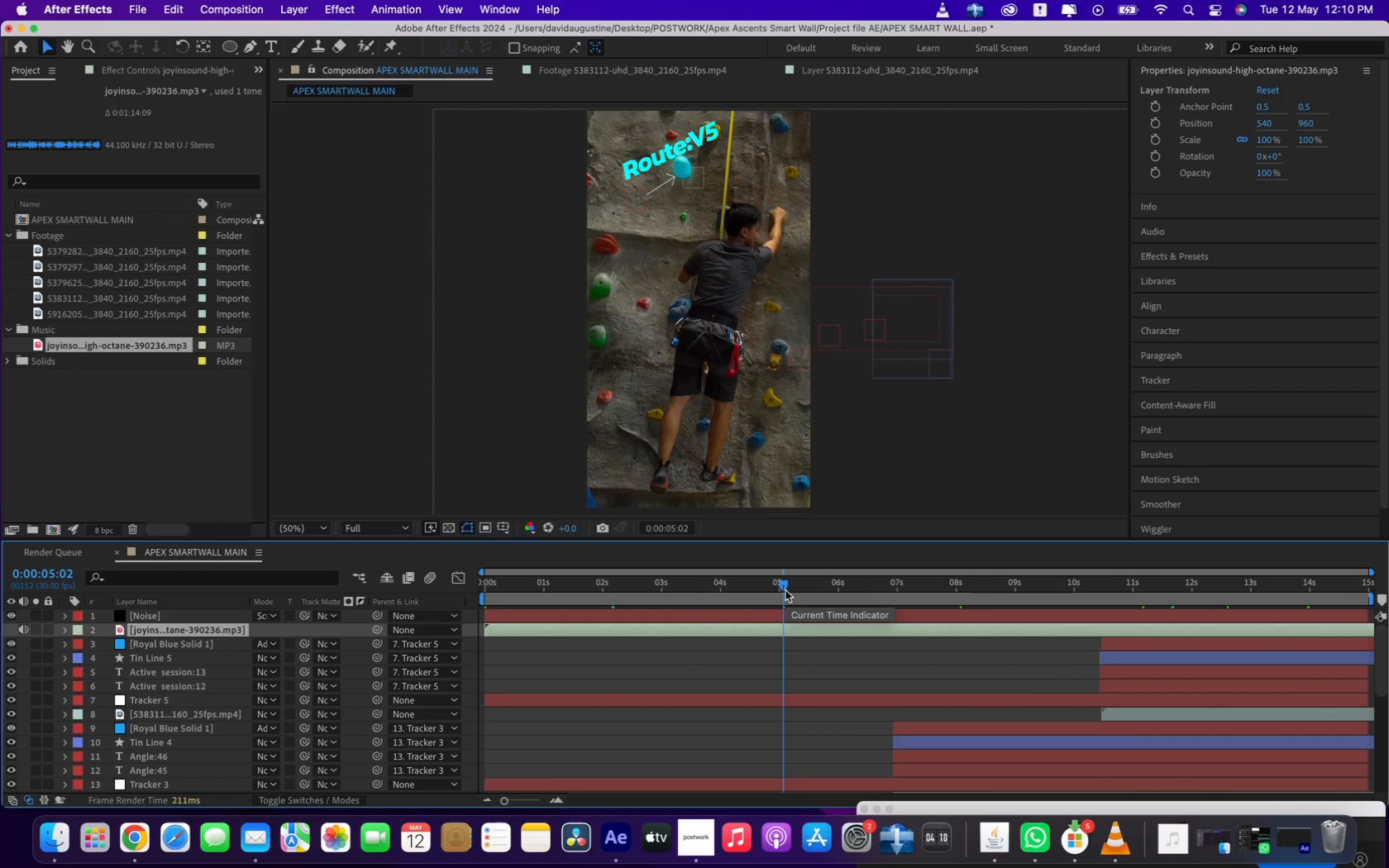 
left_click([106, 642])
 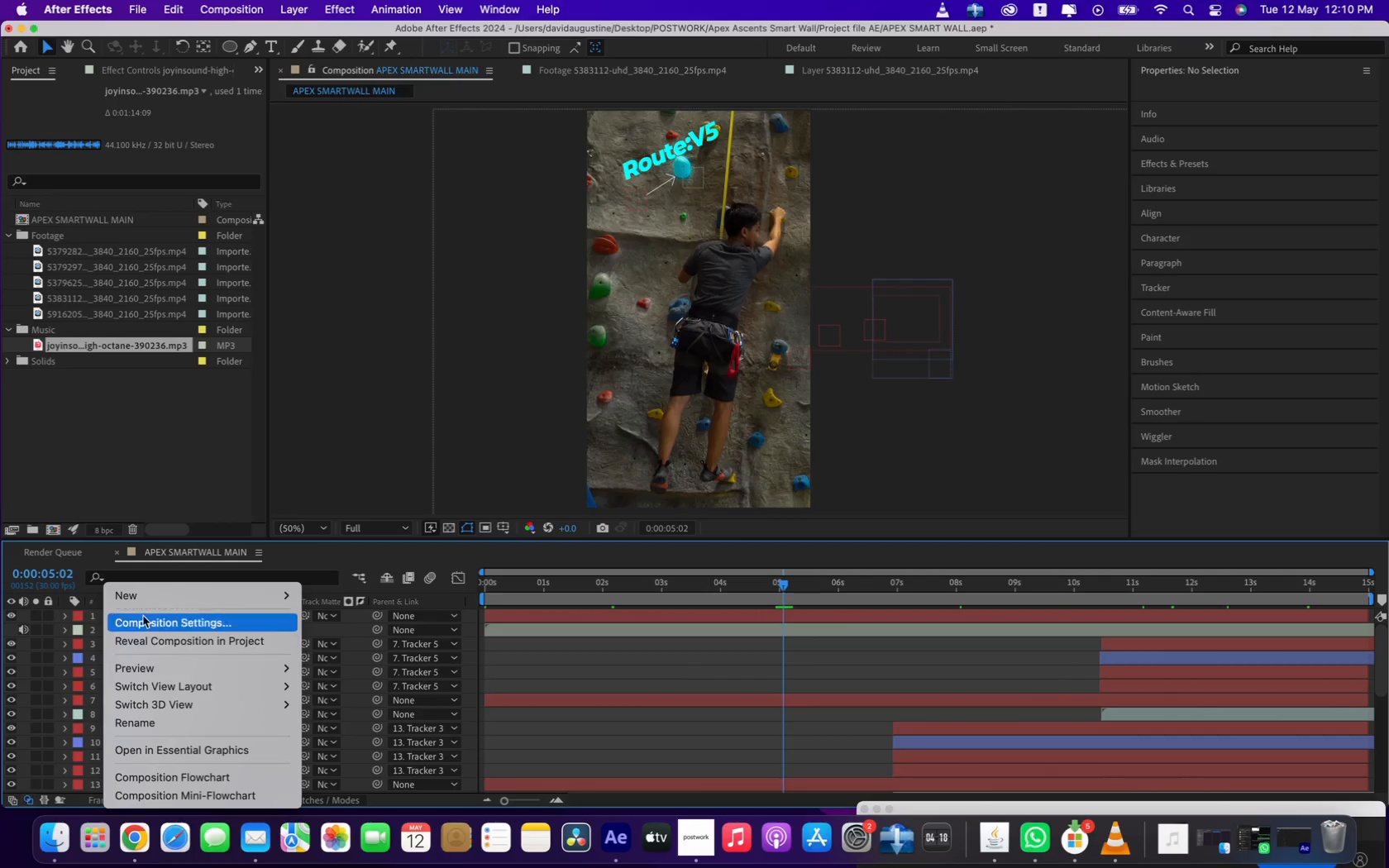 
mouse_move([204, 606])
 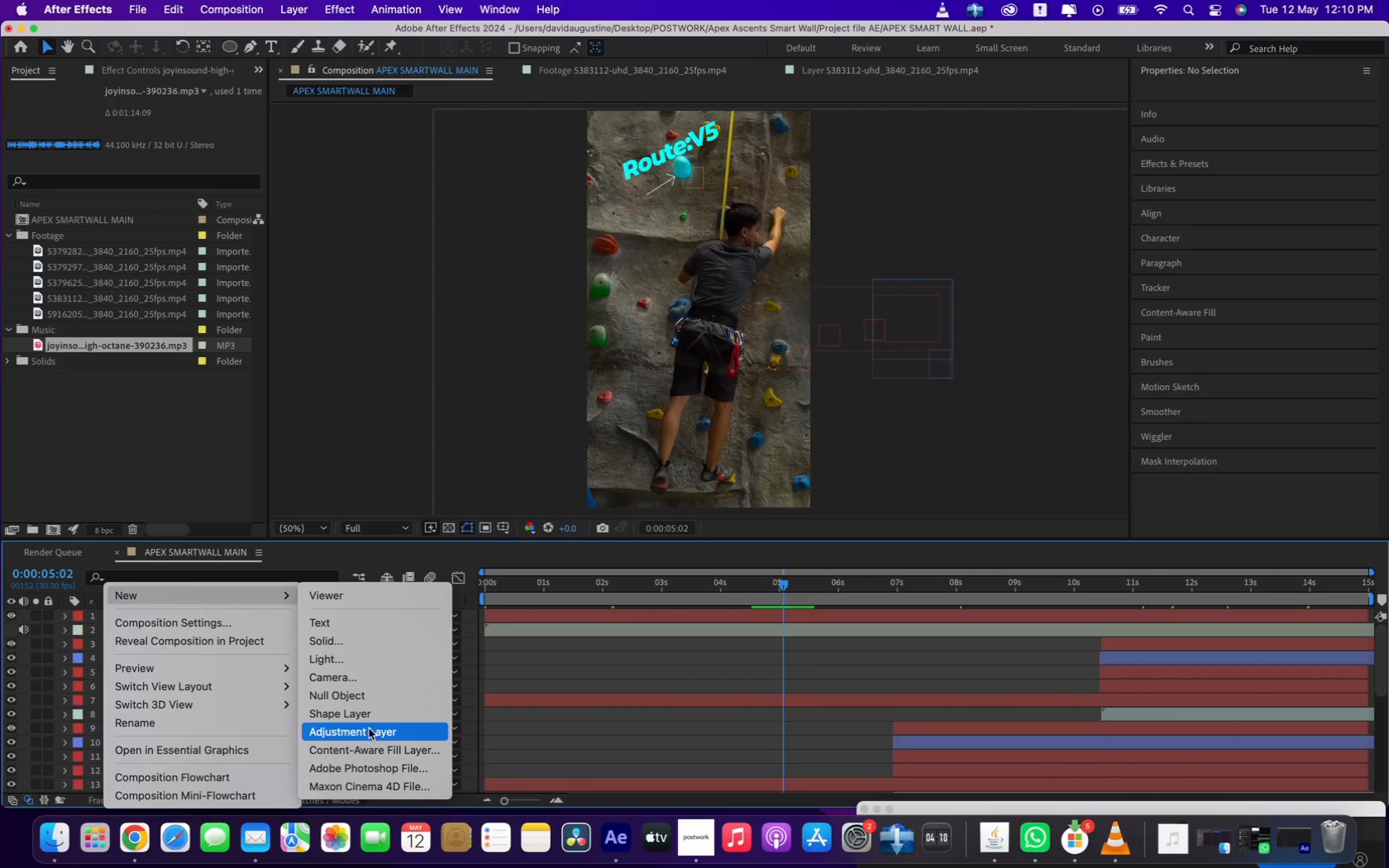 
left_click([124, 694])
 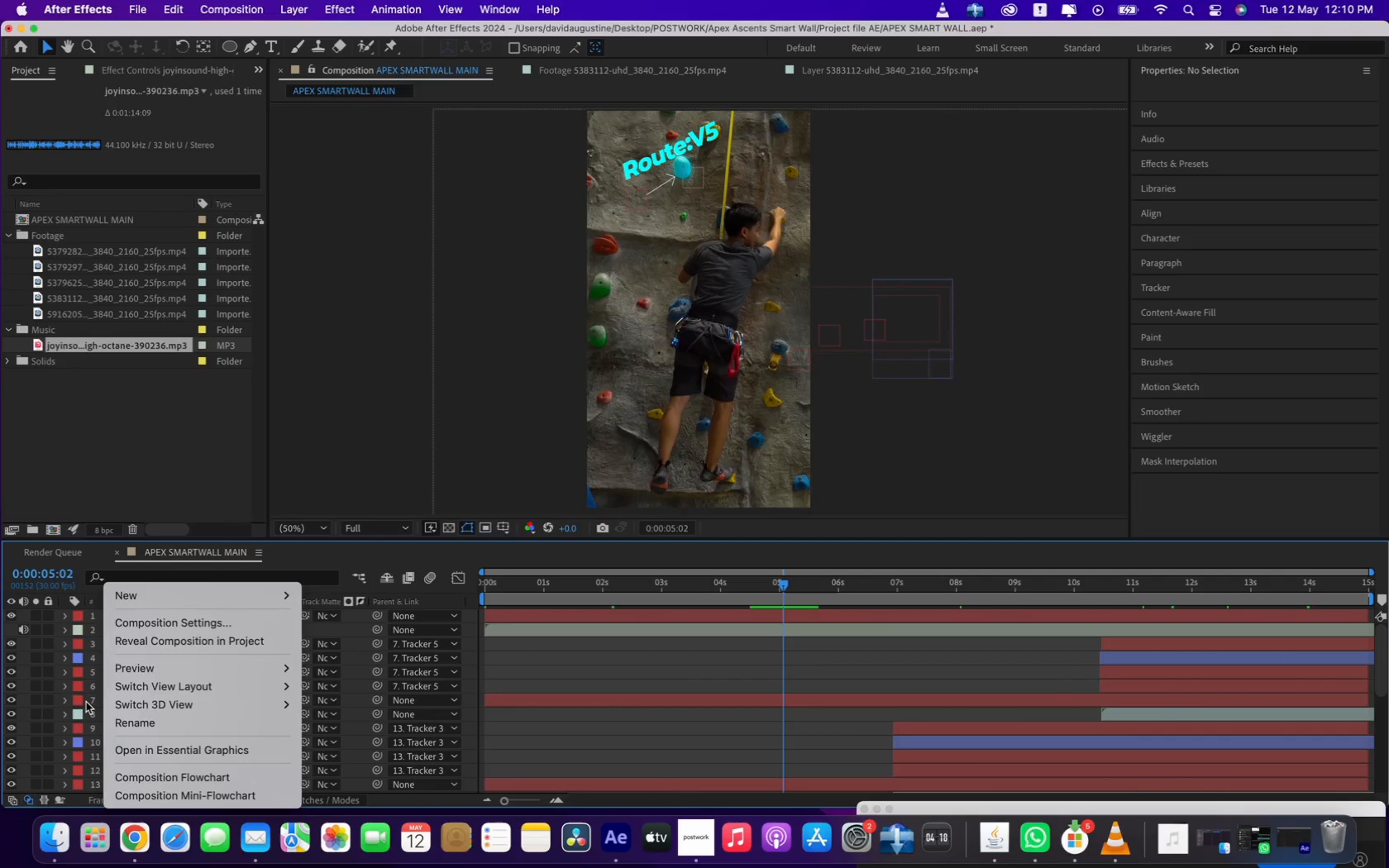 
left_click([86, 702])
 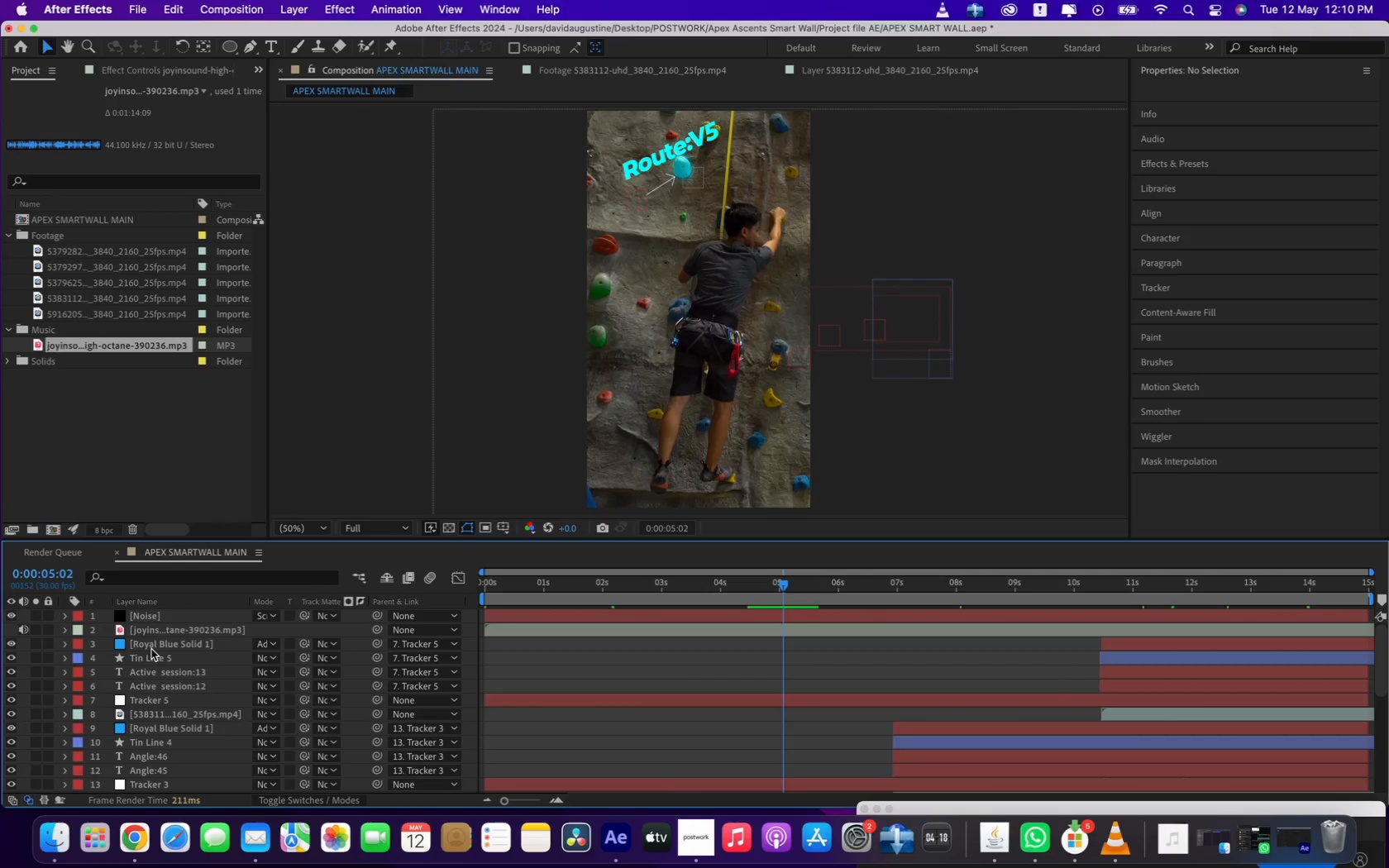 
scroll: coordinate [151, 649], scroll_direction: up, amount: 38.0
 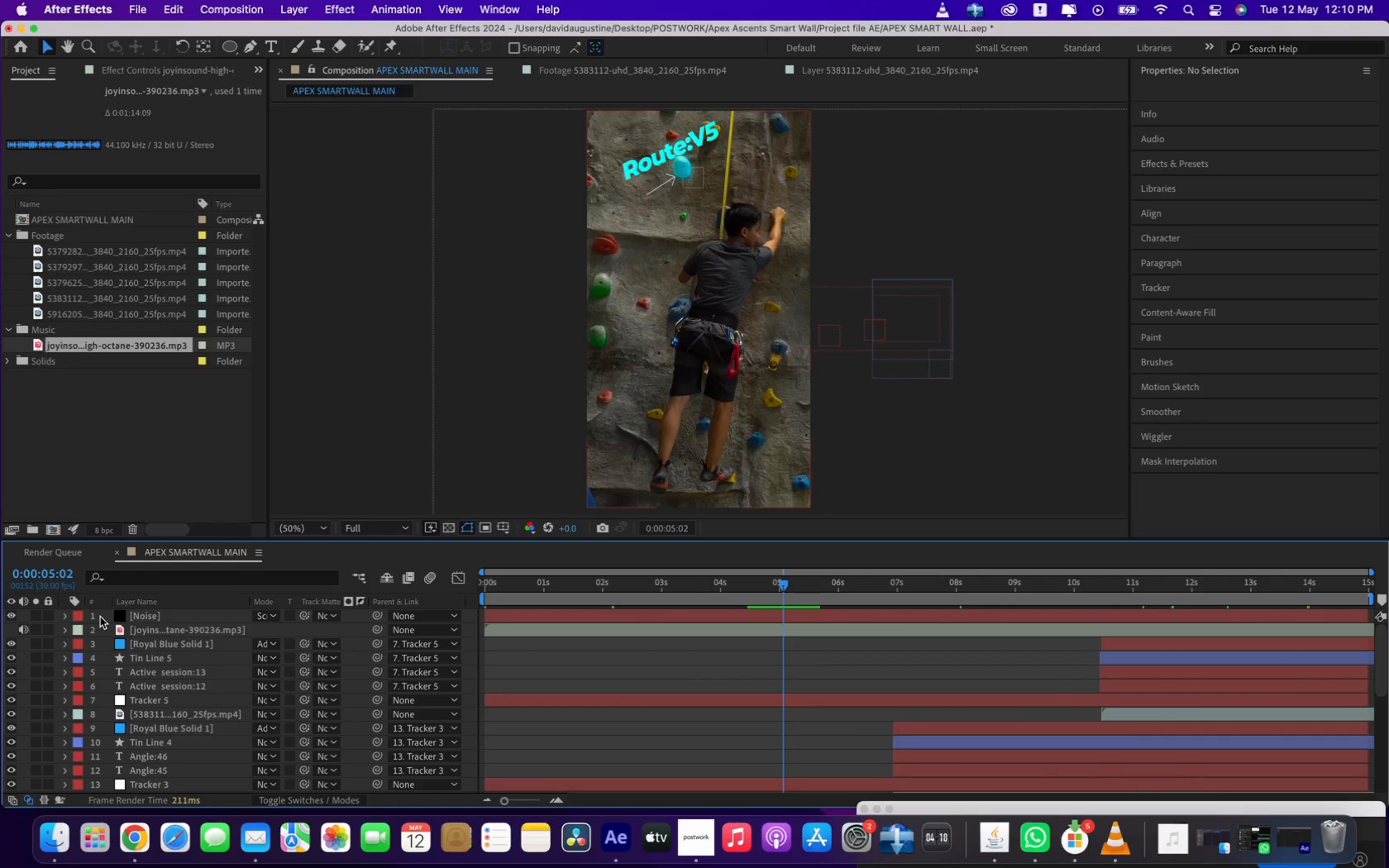 
right_click([100, 617])
 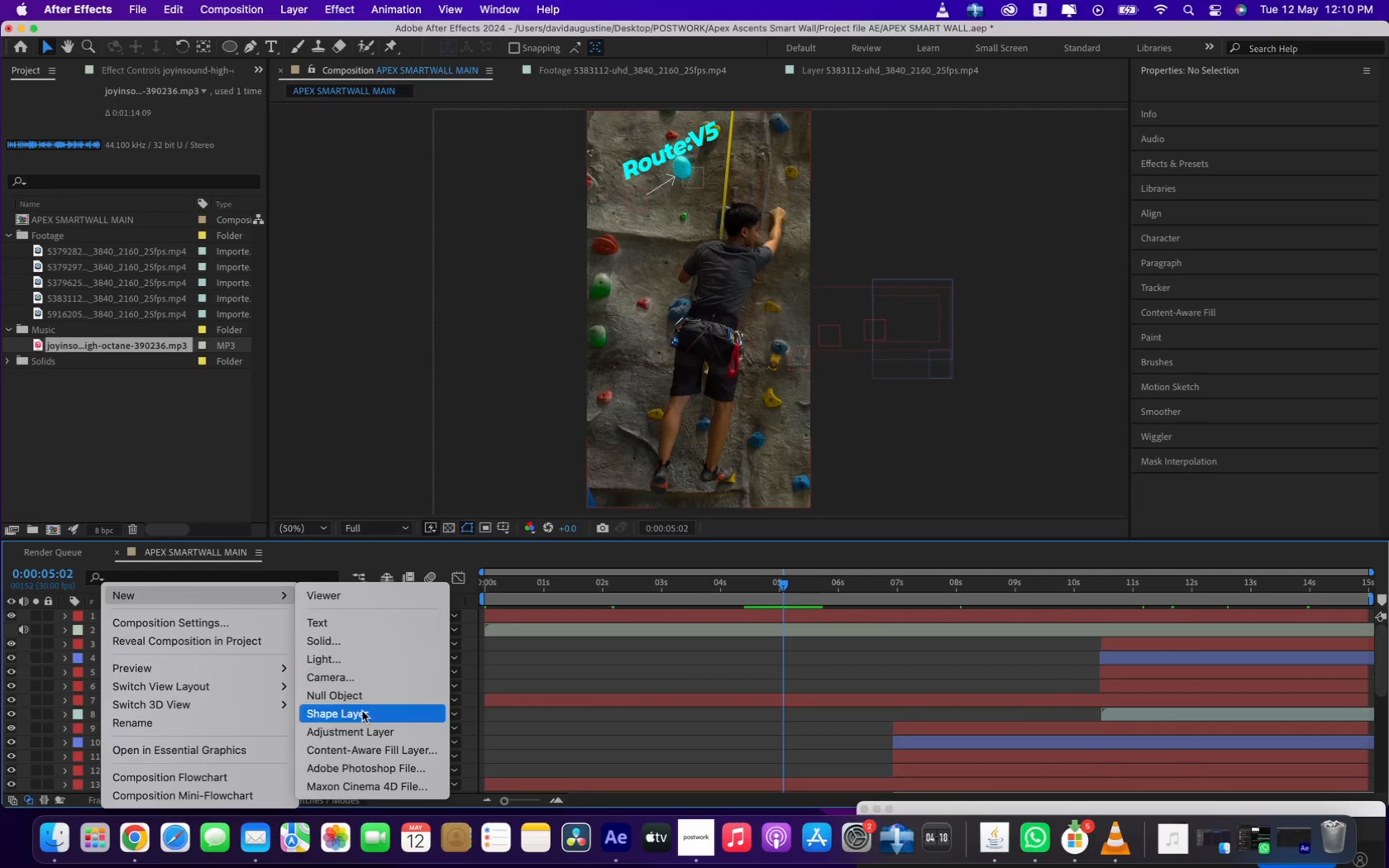 
left_click([356, 735])
 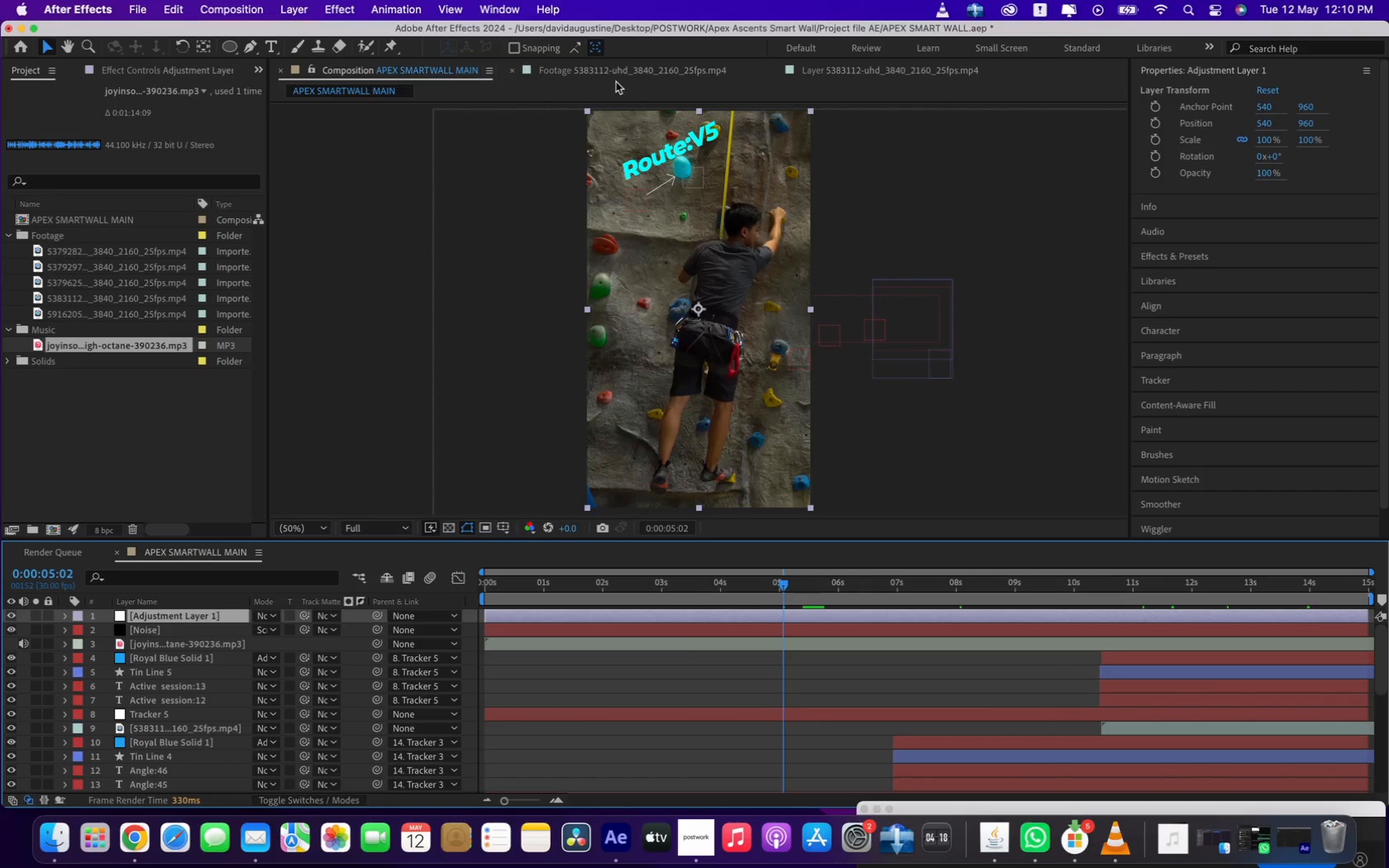 
wait(5.5)
 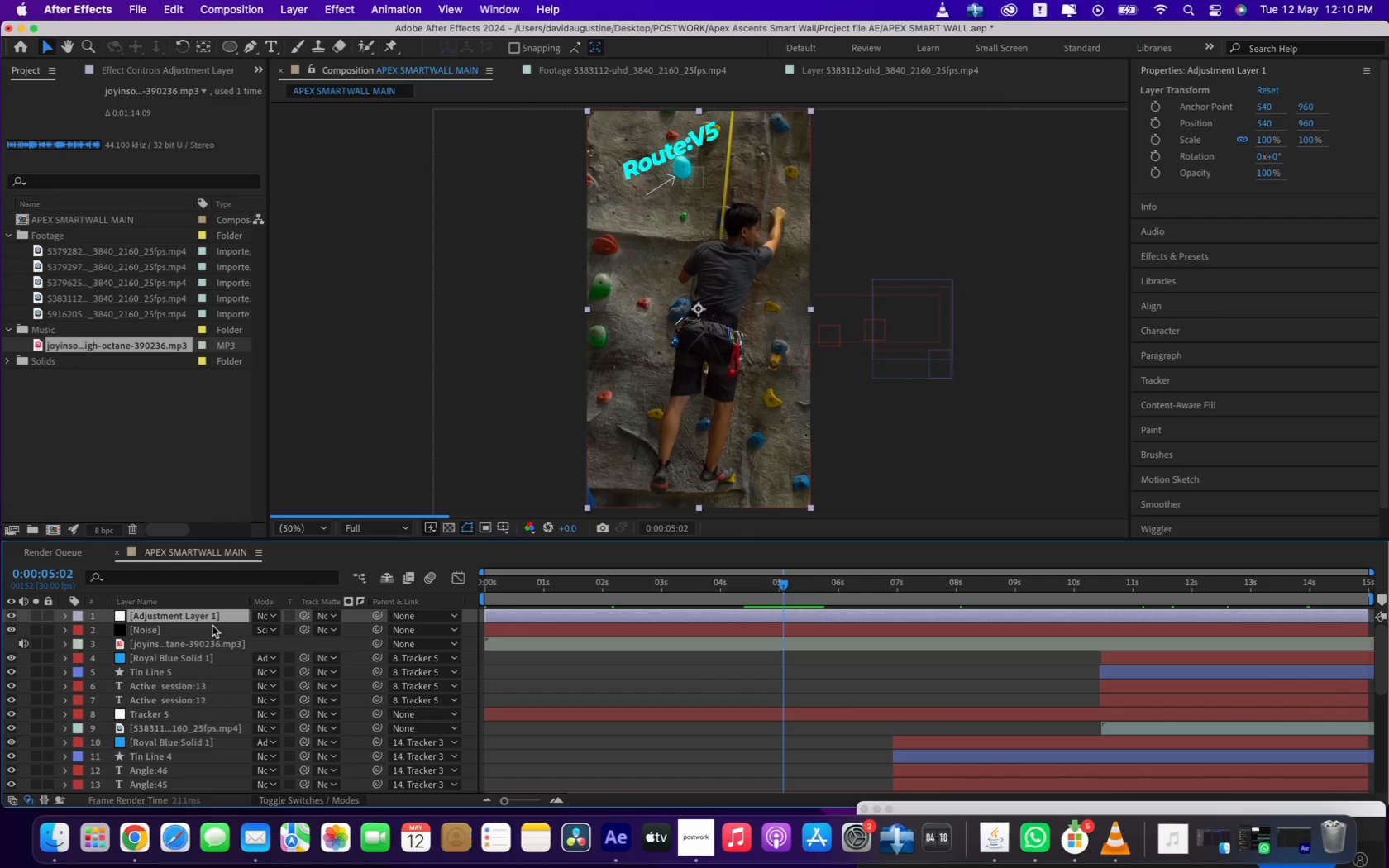 
left_click([1177, 261])
 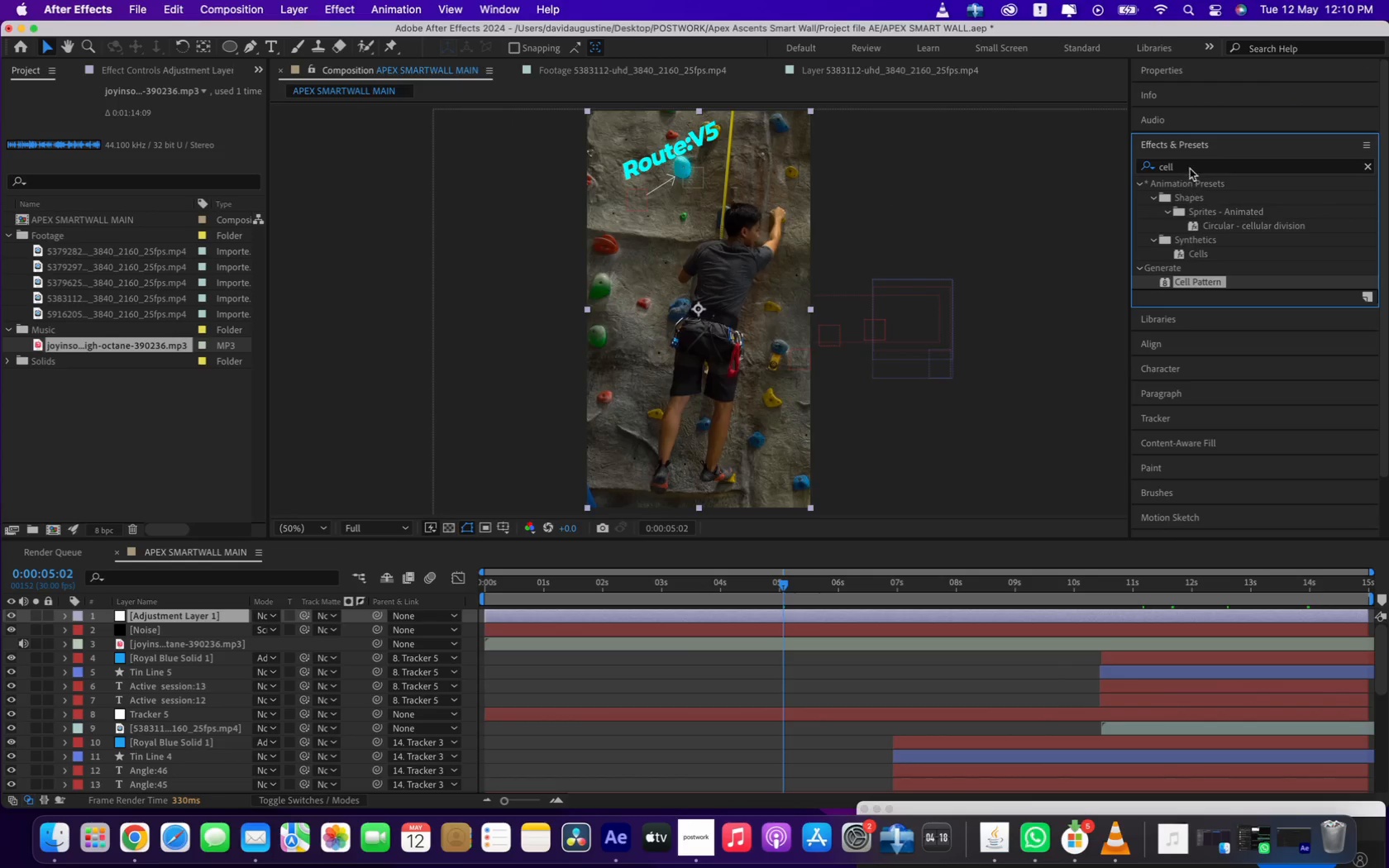 
left_click_drag(start_coordinate=[1189, 167], to_coordinate=[1129, 150])
 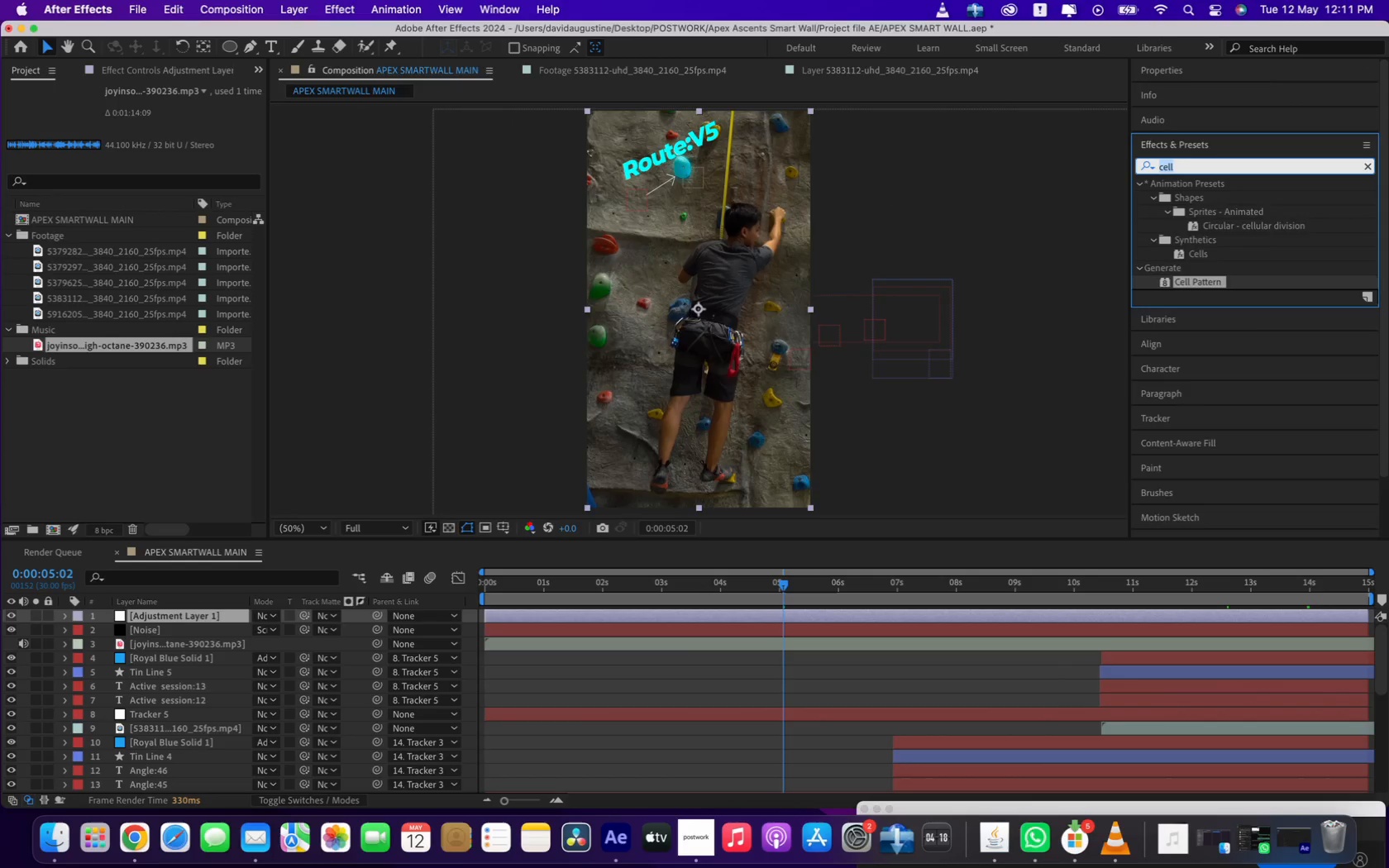 
type(lum)
 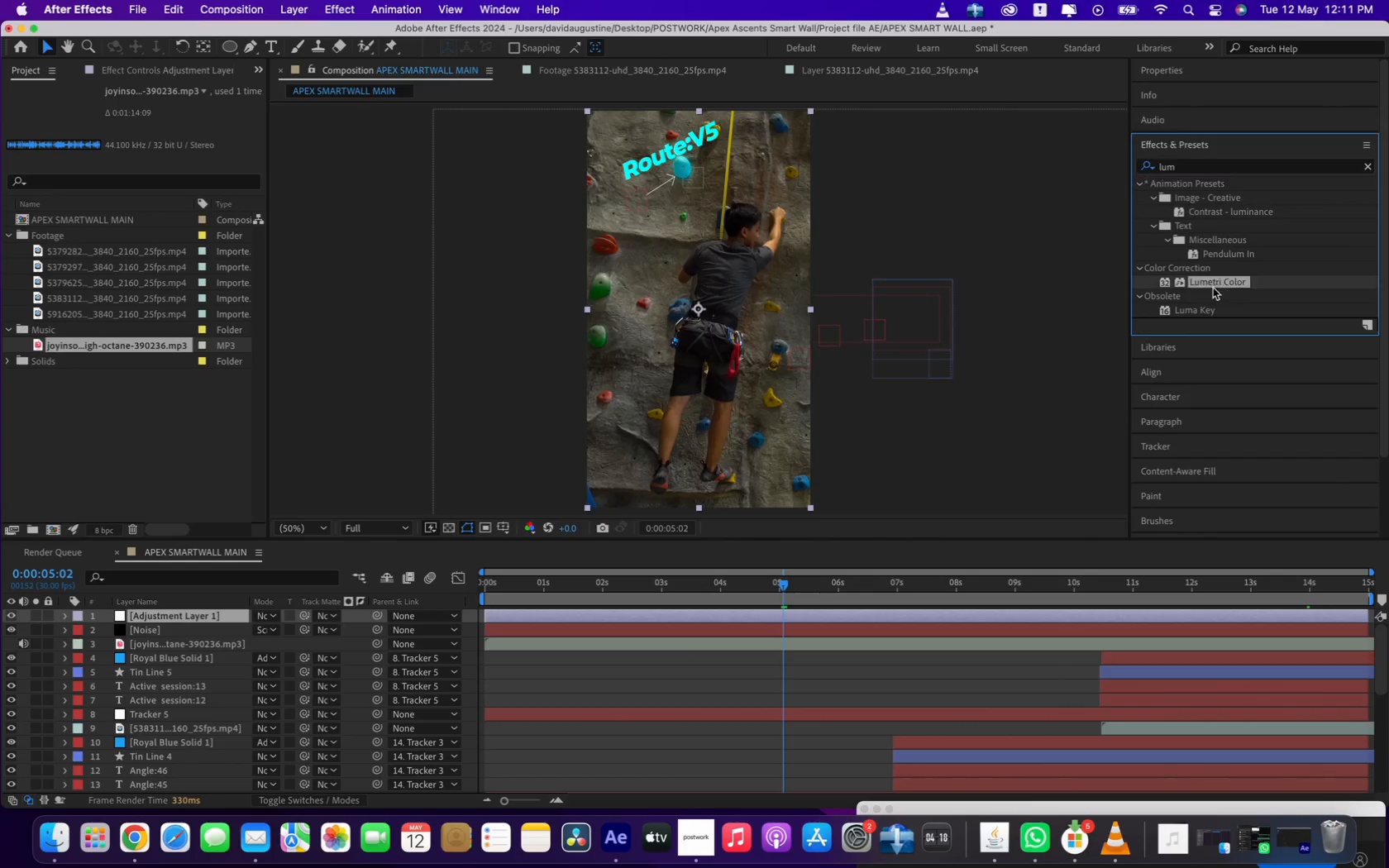 
left_click_drag(start_coordinate=[1203, 285], to_coordinate=[621, 613])
 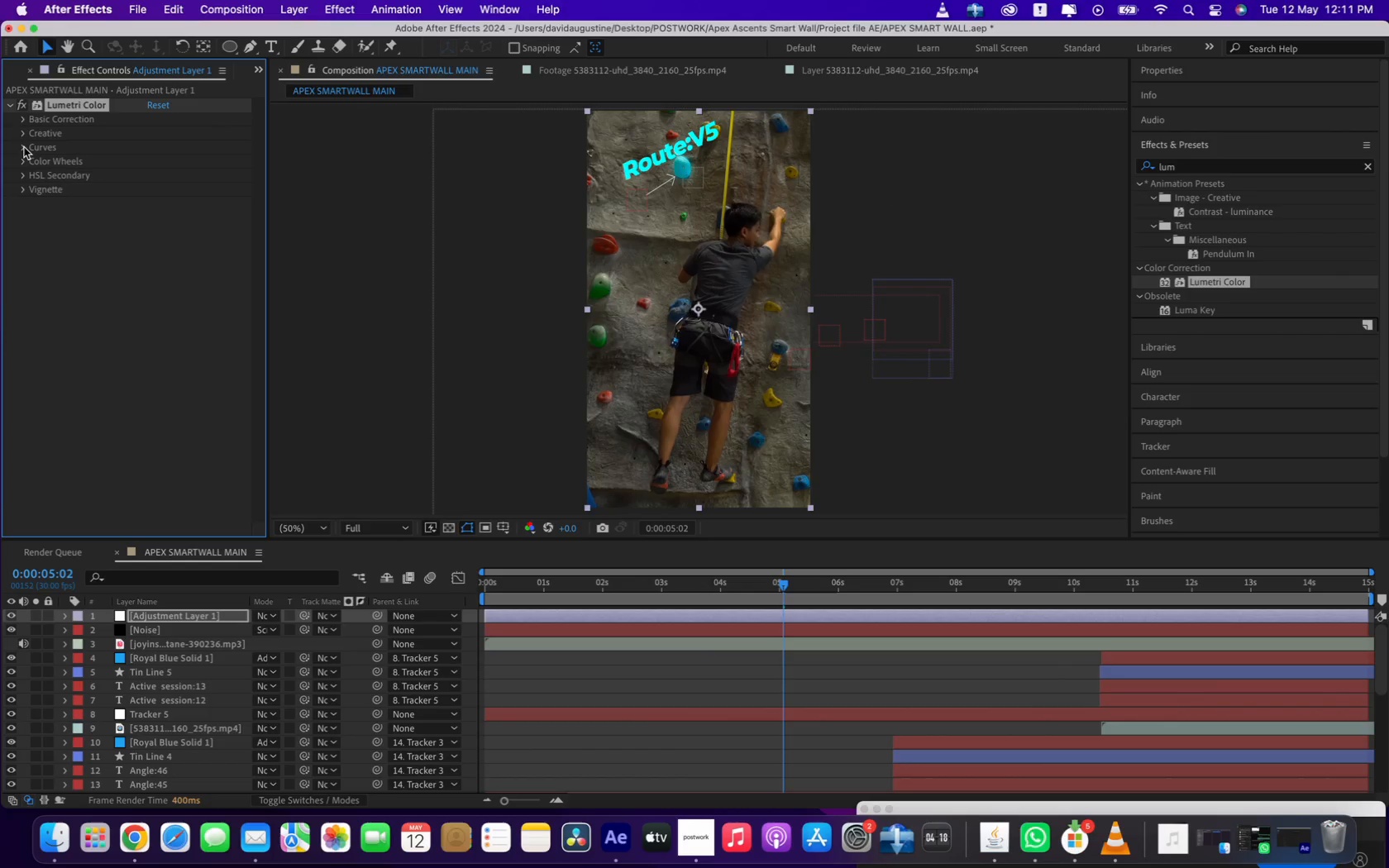 
left_click([22, 147])
 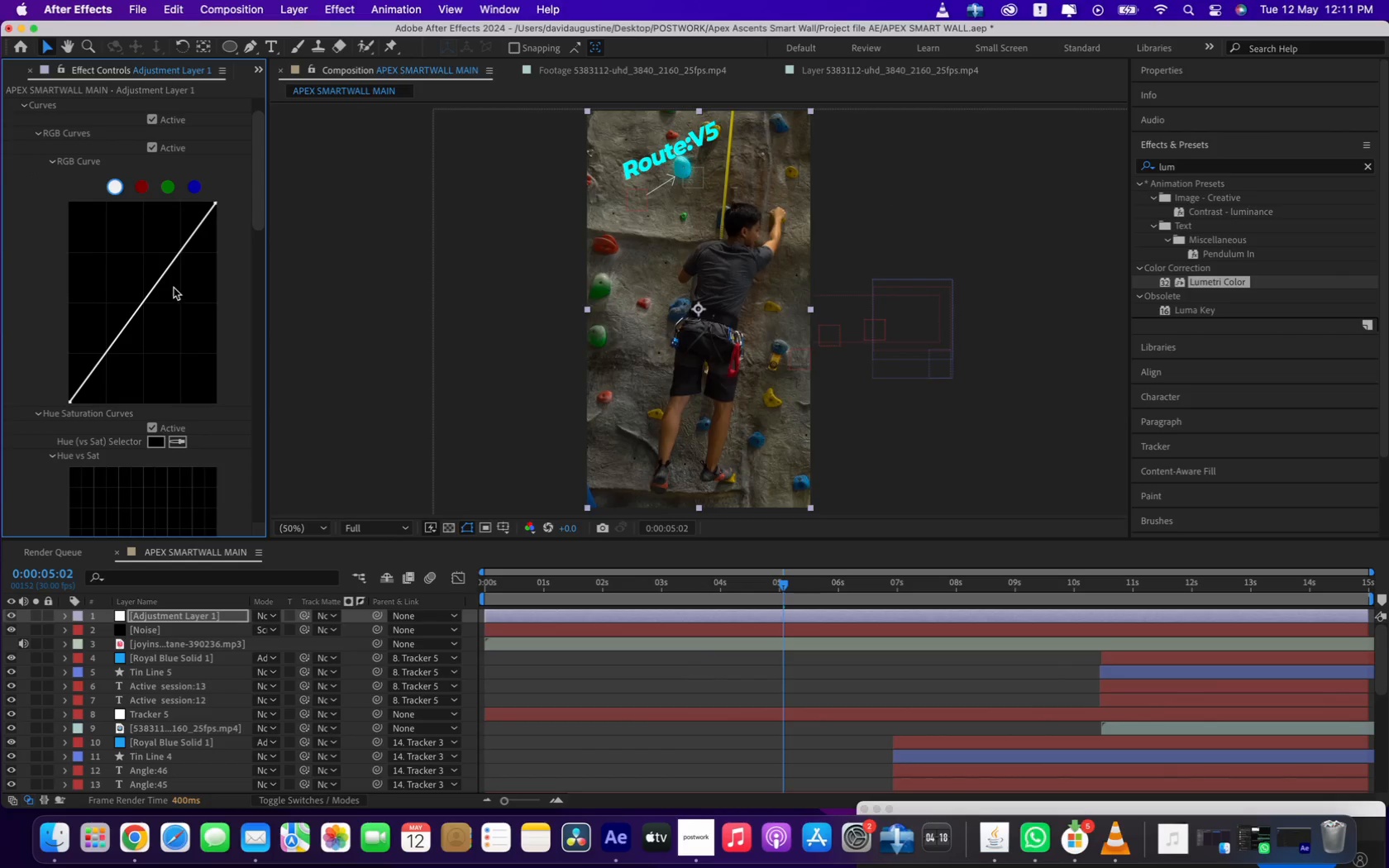 
left_click_drag(start_coordinate=[162, 277], to_coordinate=[160, 272])
 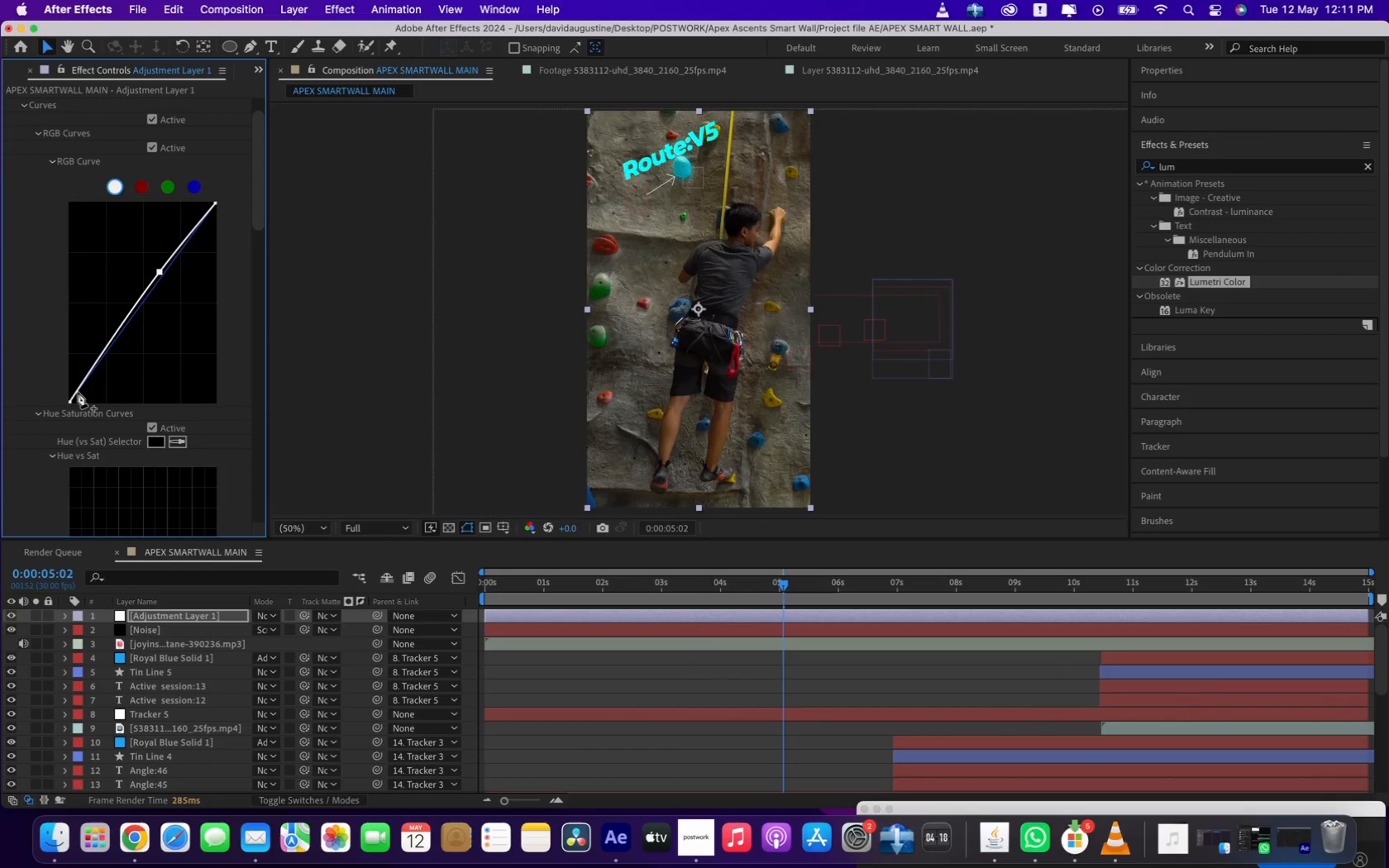 
wait(6.67)
 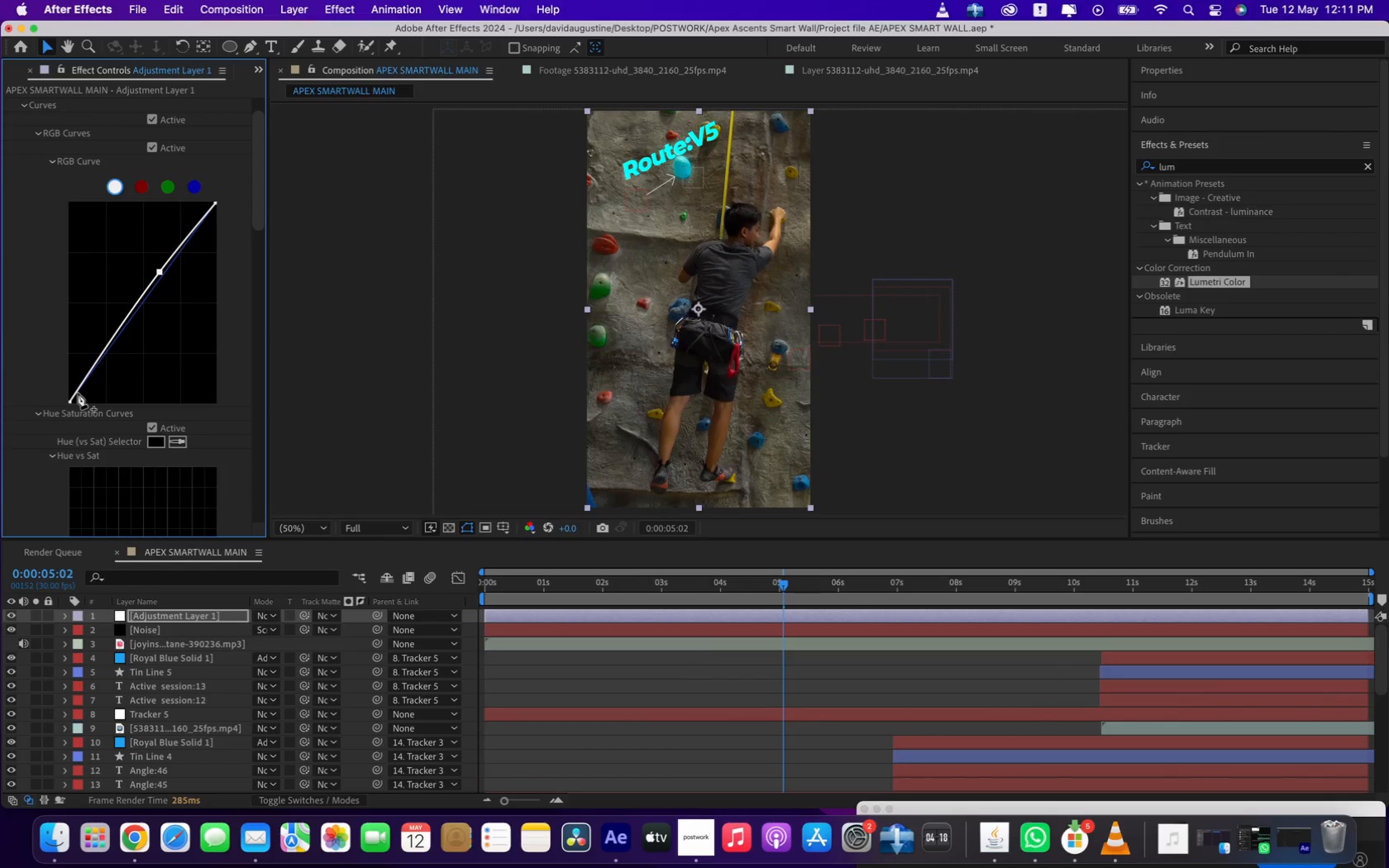 
left_click([23, 107])
 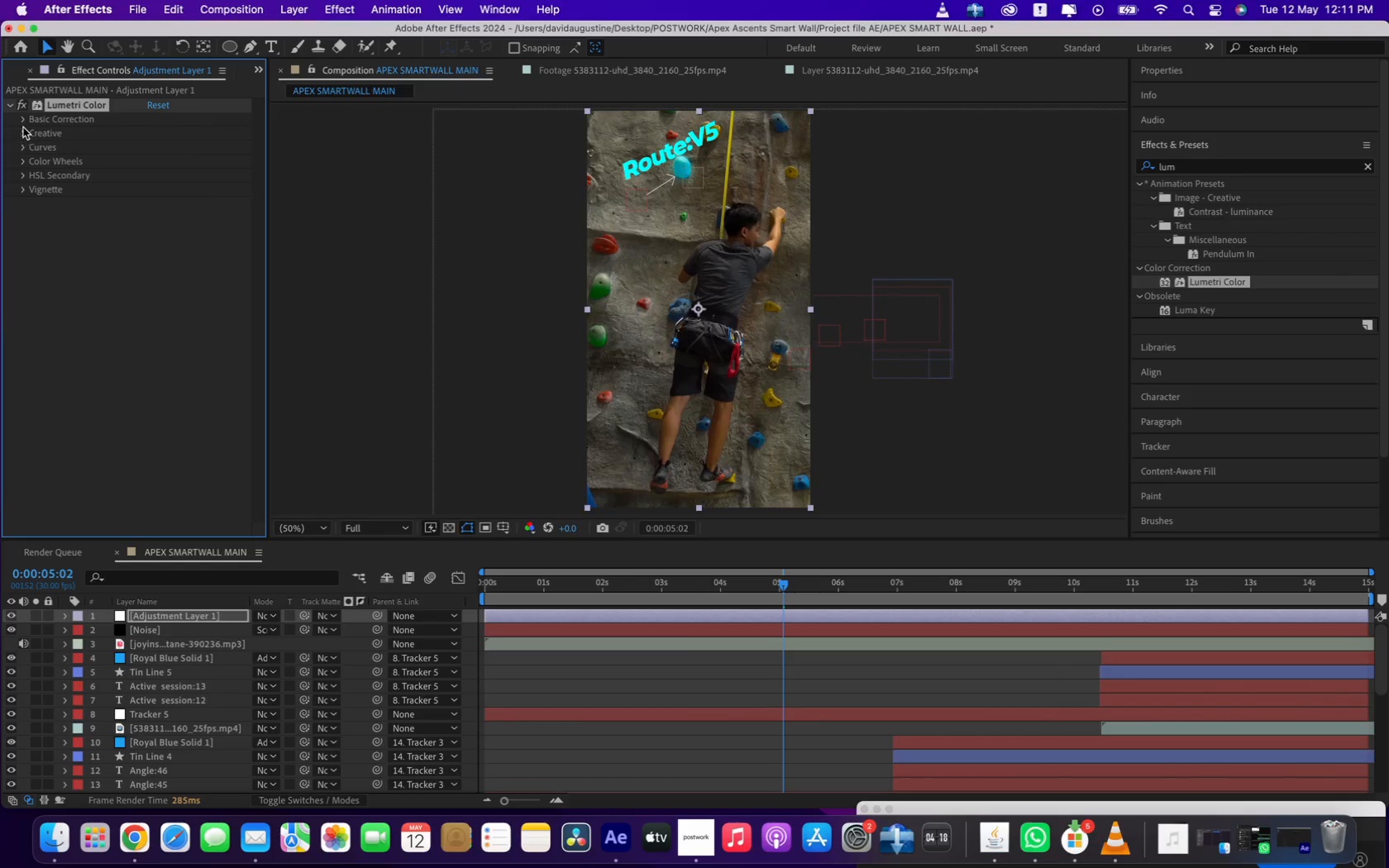 
left_click([21, 120])
 